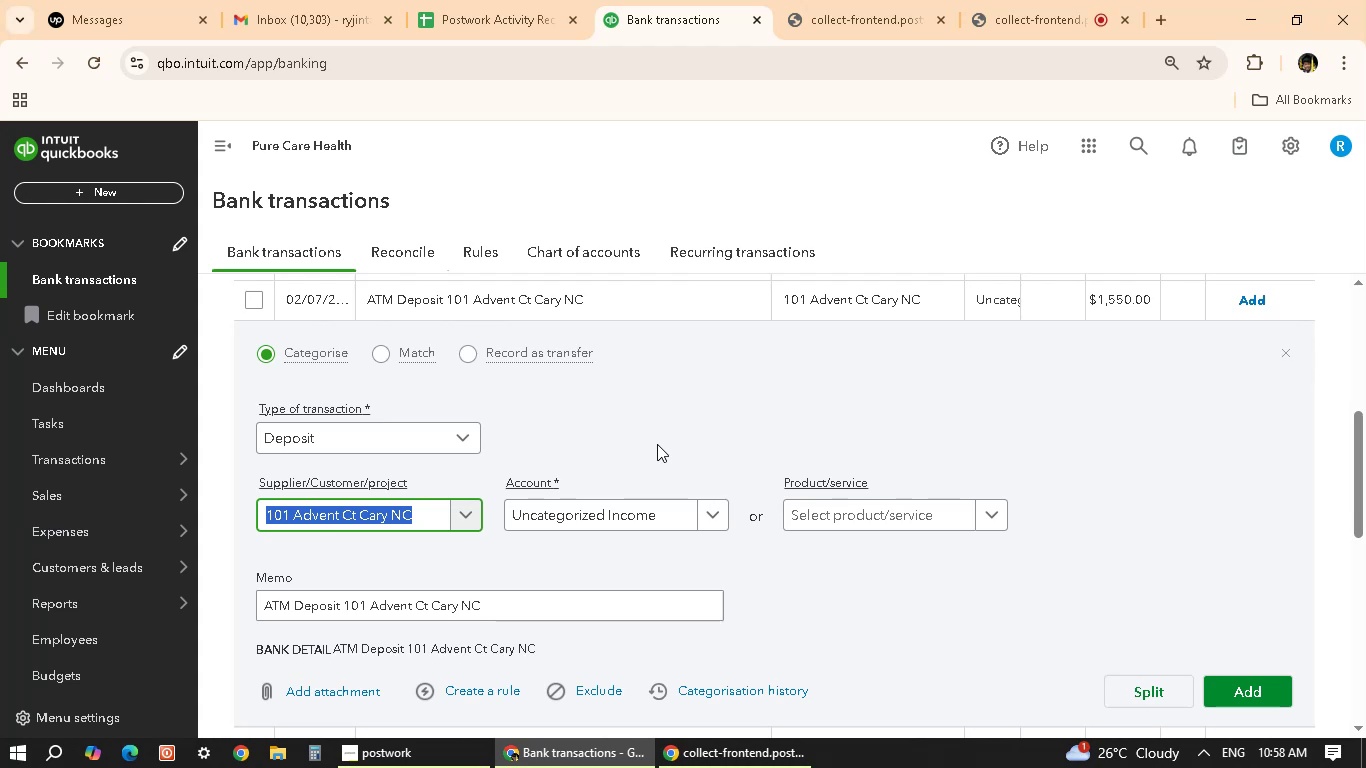 
wait(17.21)
 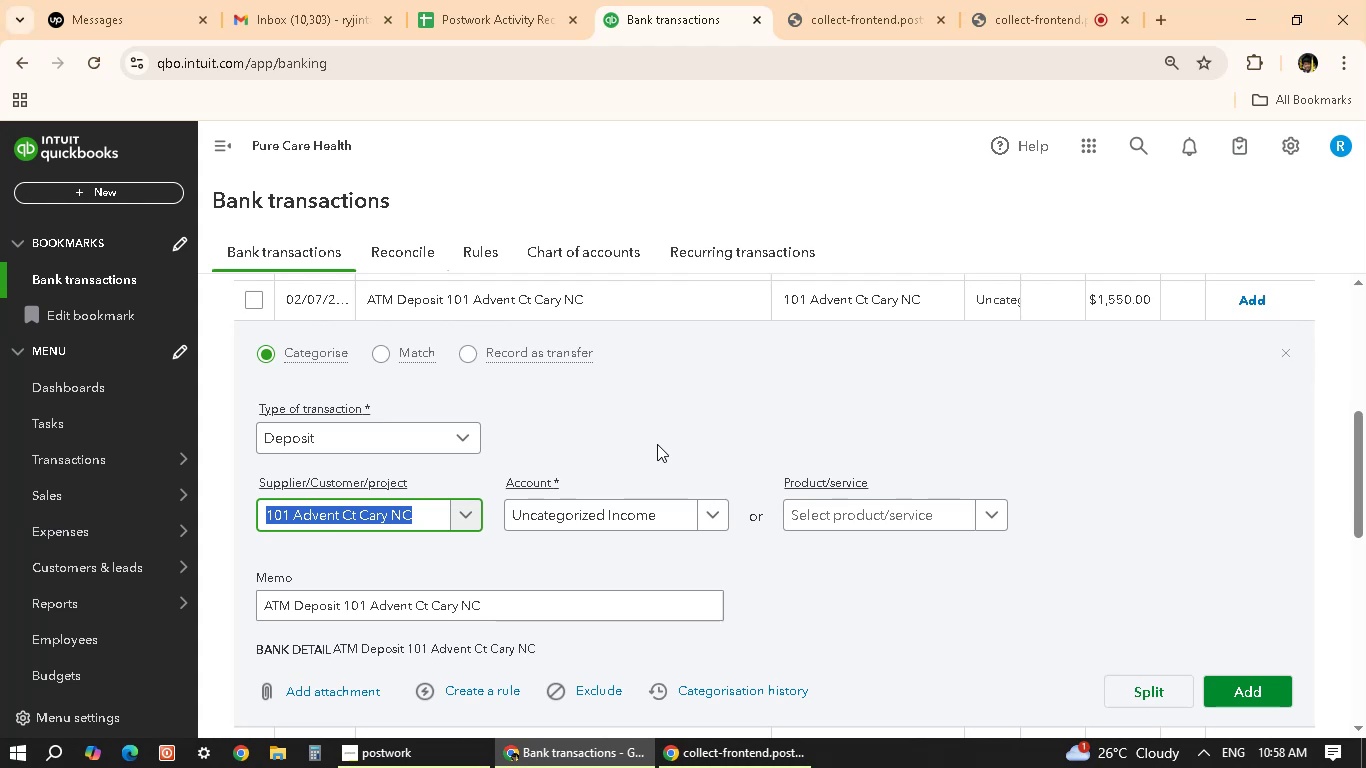 
left_click([675, 515])
 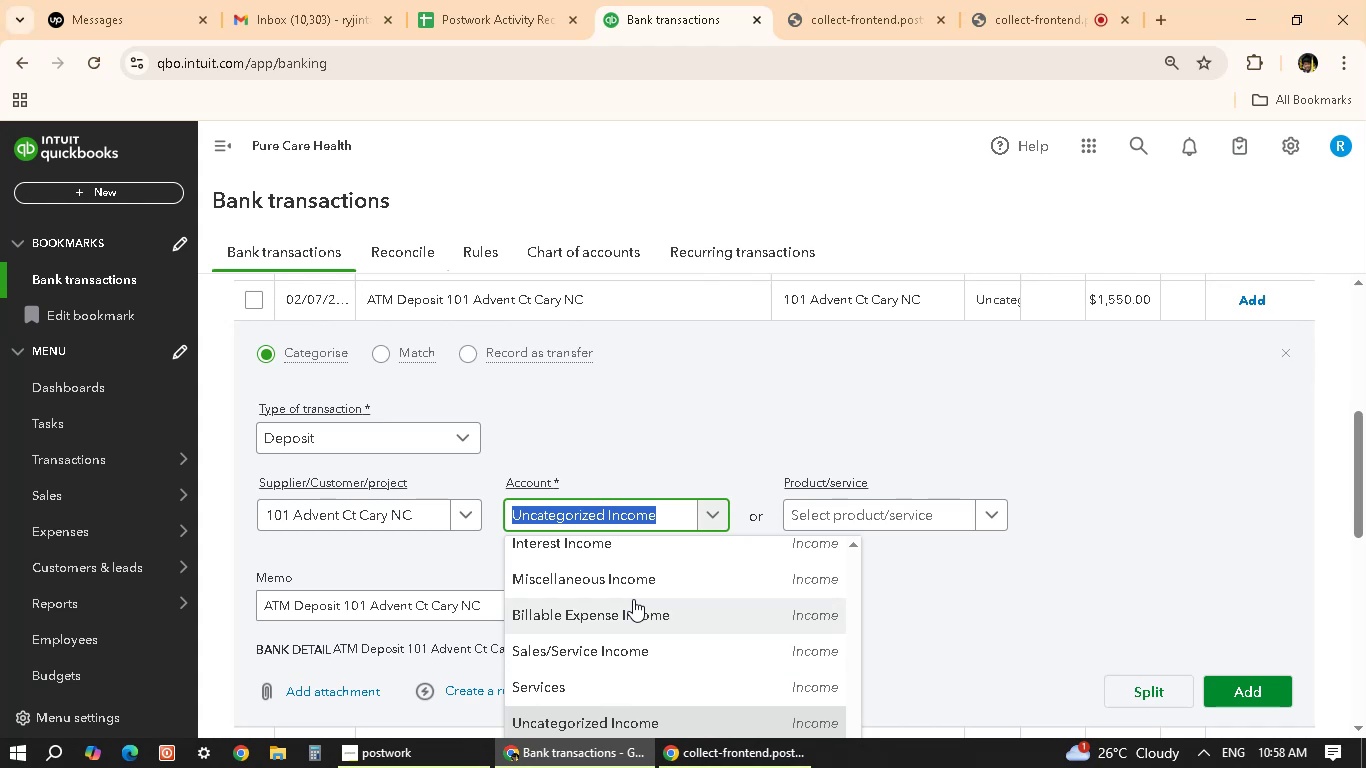 
wait(8.99)
 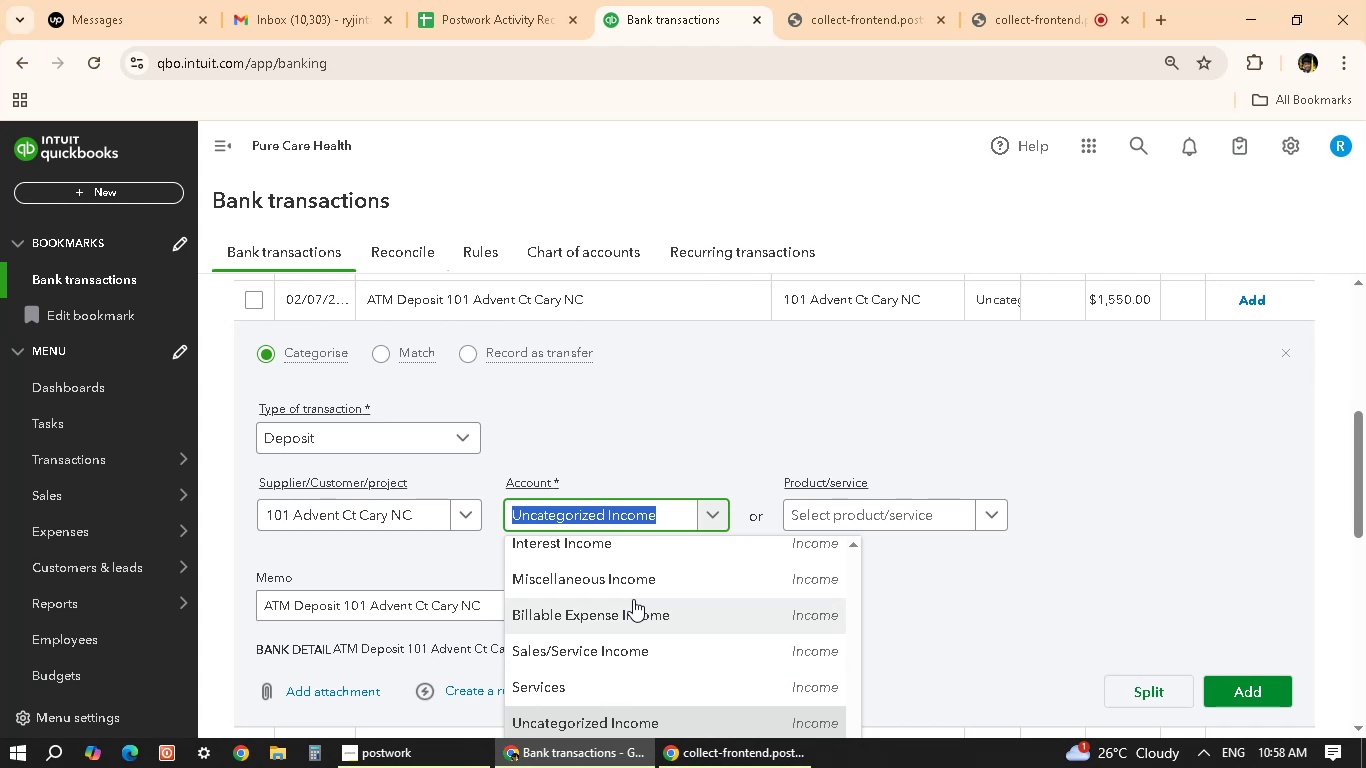 
scroll: coordinate [607, 677], scroll_direction: down, amount: 2.0
 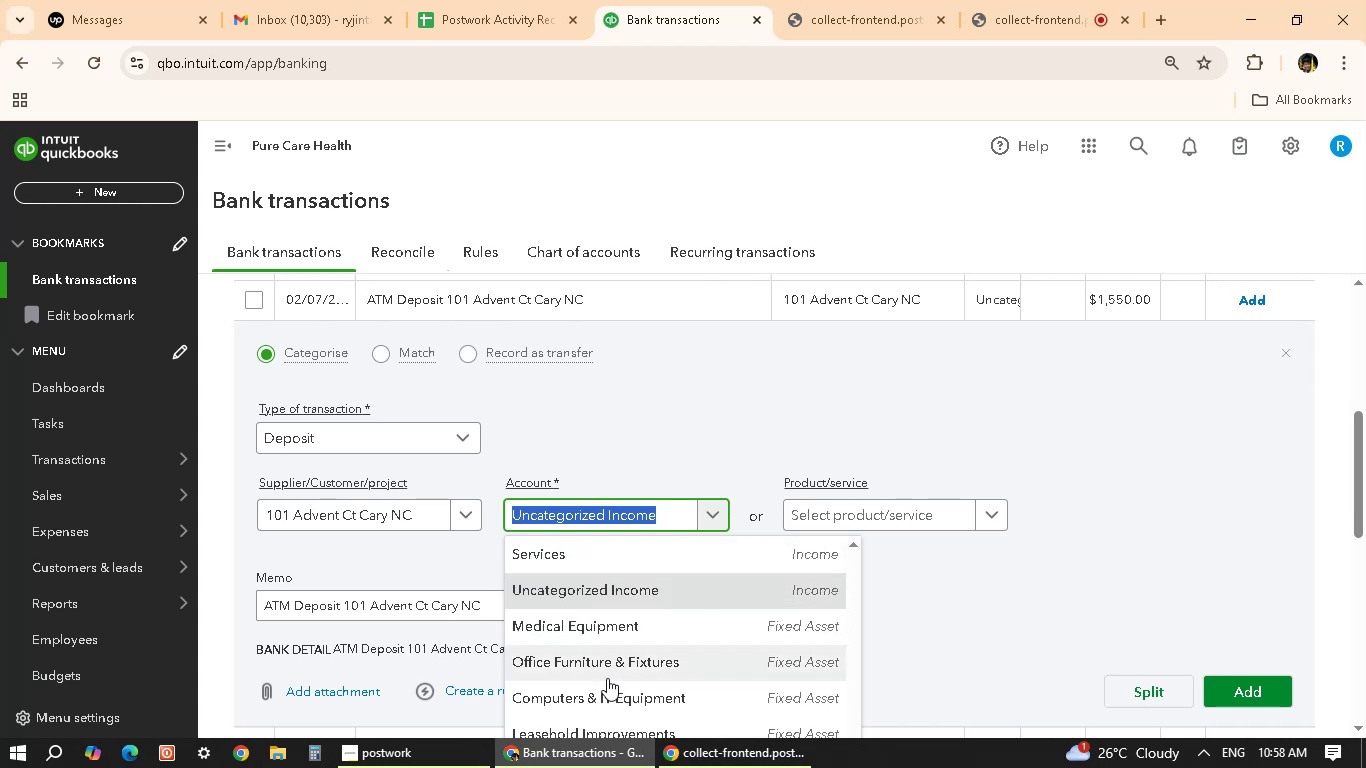 
scroll: coordinate [607, 678], scroll_direction: up, amount: 1.0
 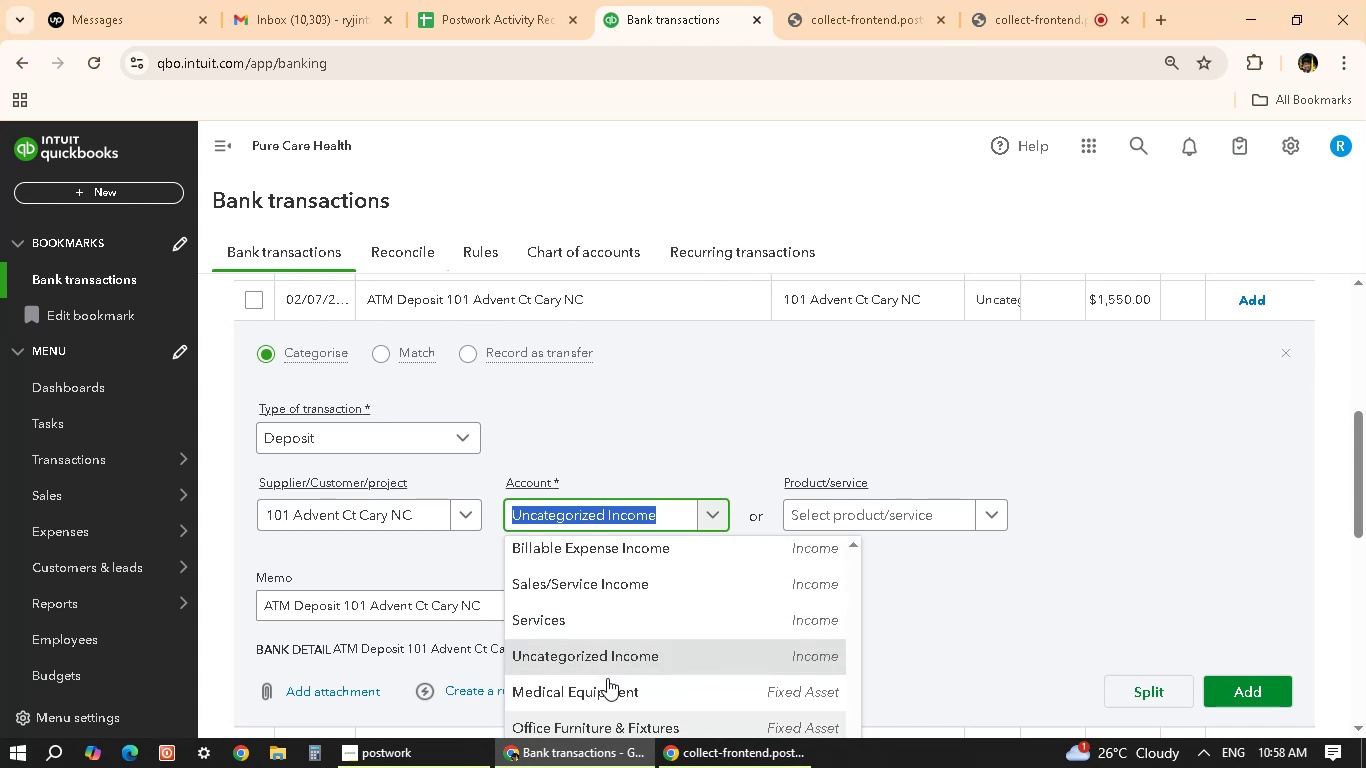 
scroll: coordinate [631, 673], scroll_direction: down, amount: 3.0
 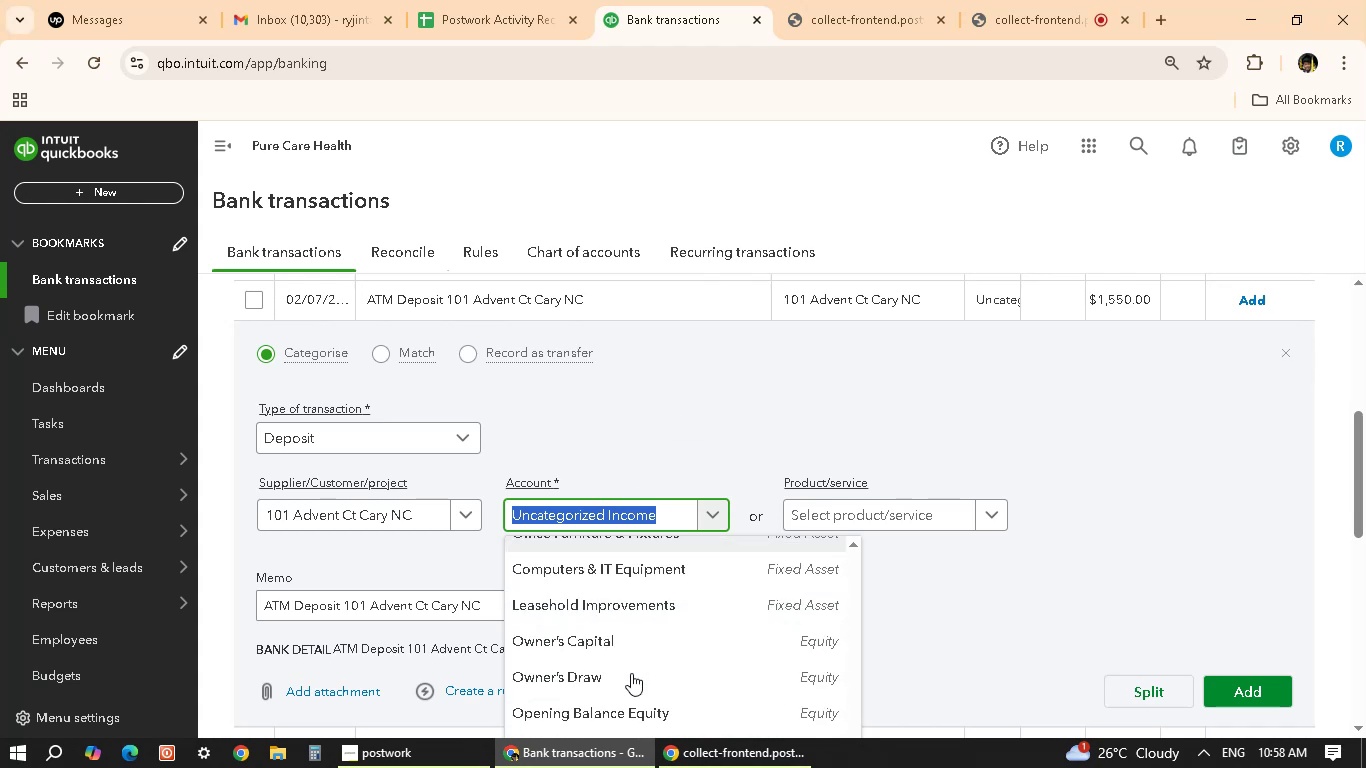 
scroll: coordinate [631, 673], scroll_direction: up, amount: 34.0
 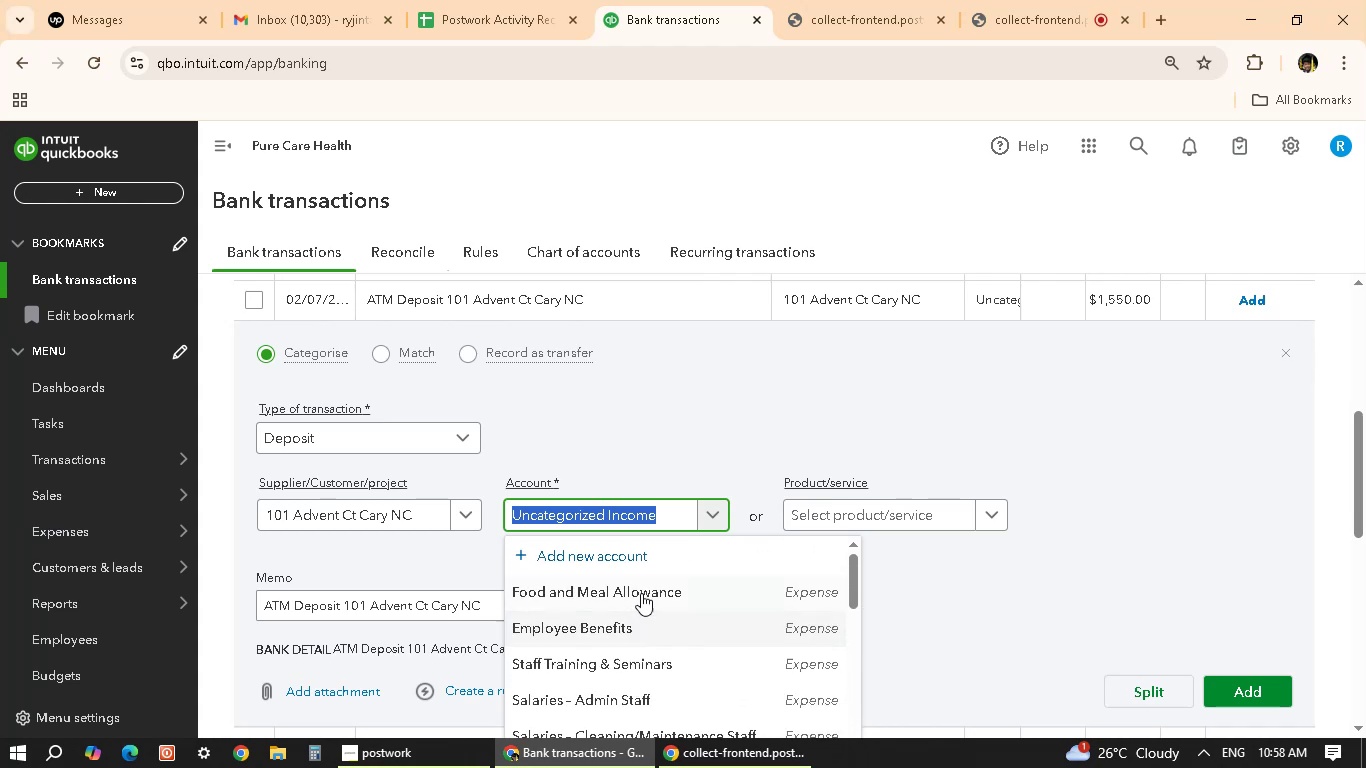 
scroll: coordinate [641, 593], scroll_direction: down, amount: 2.0
 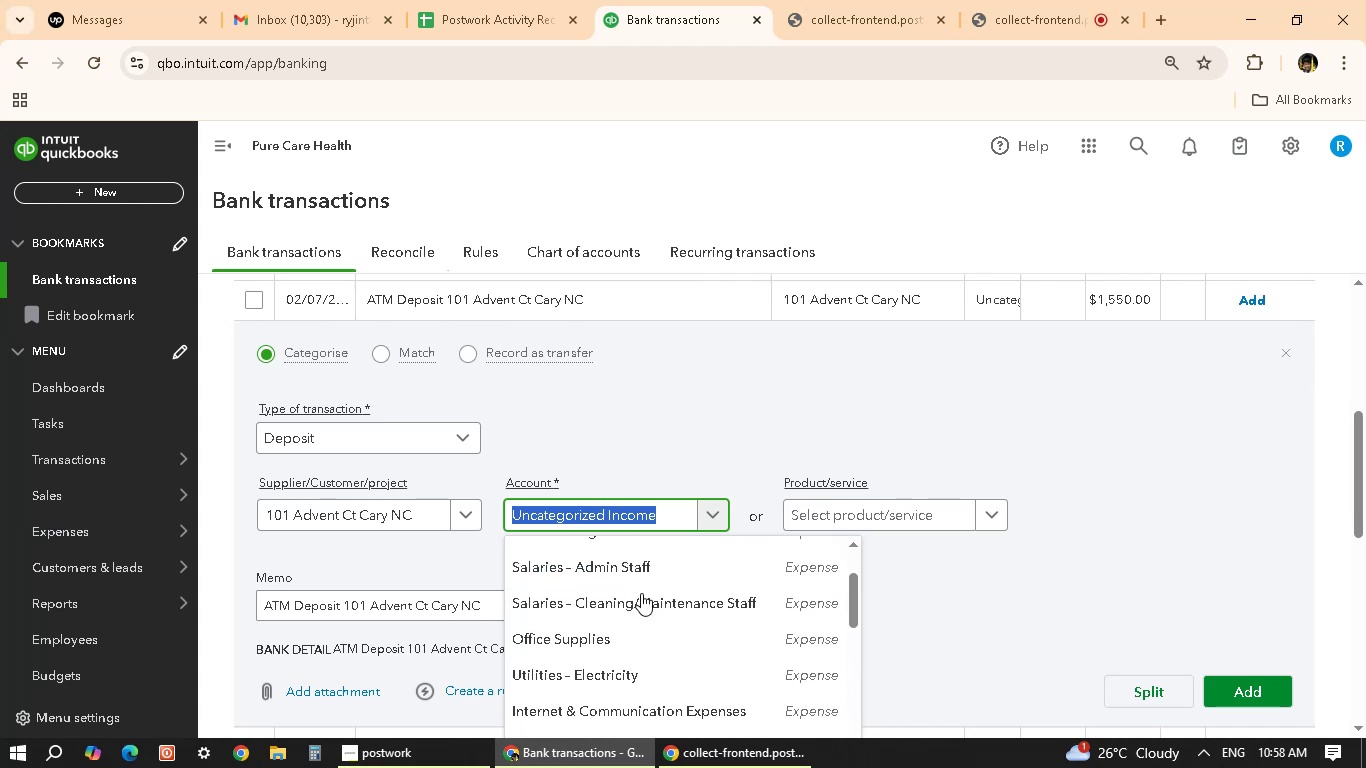 
scroll: coordinate [641, 593], scroll_direction: up, amount: 2.0
 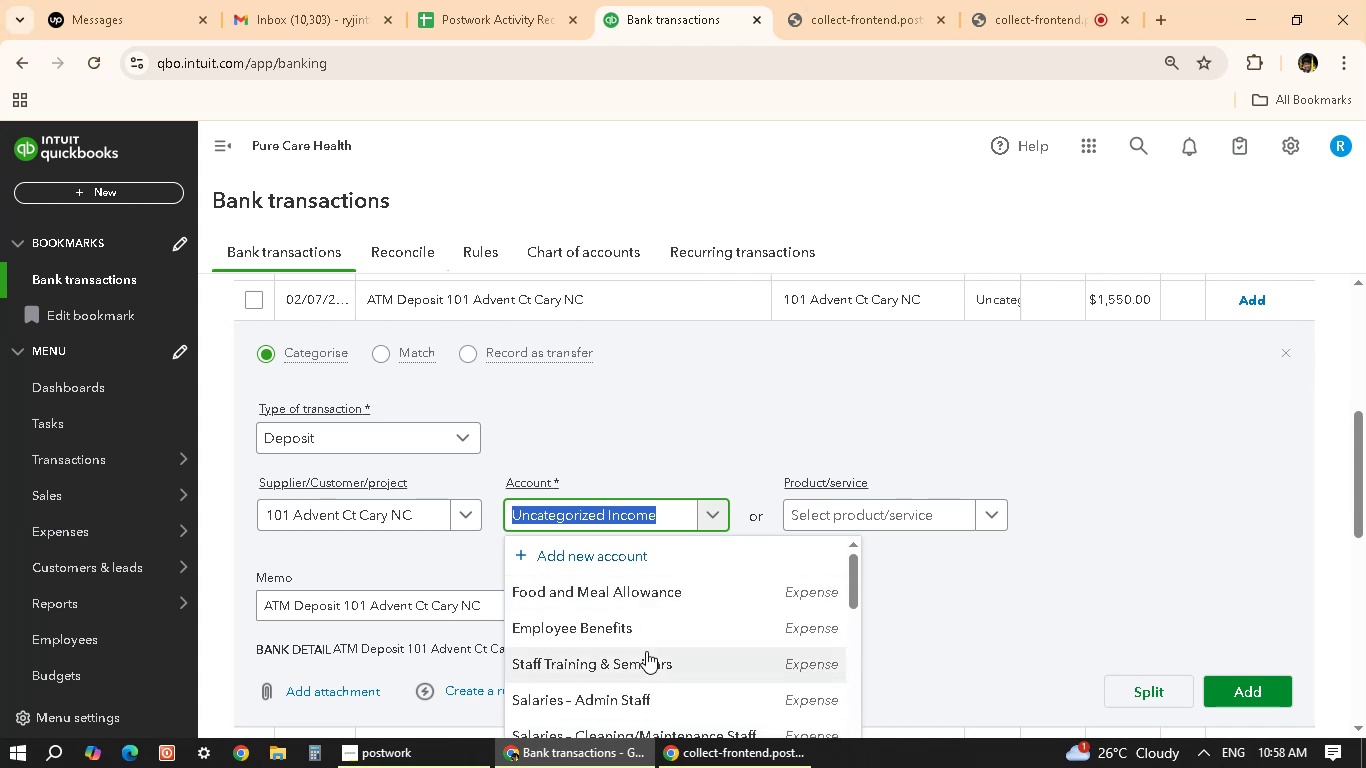 
scroll: coordinate [646, 651], scroll_direction: down, amount: 2.0
 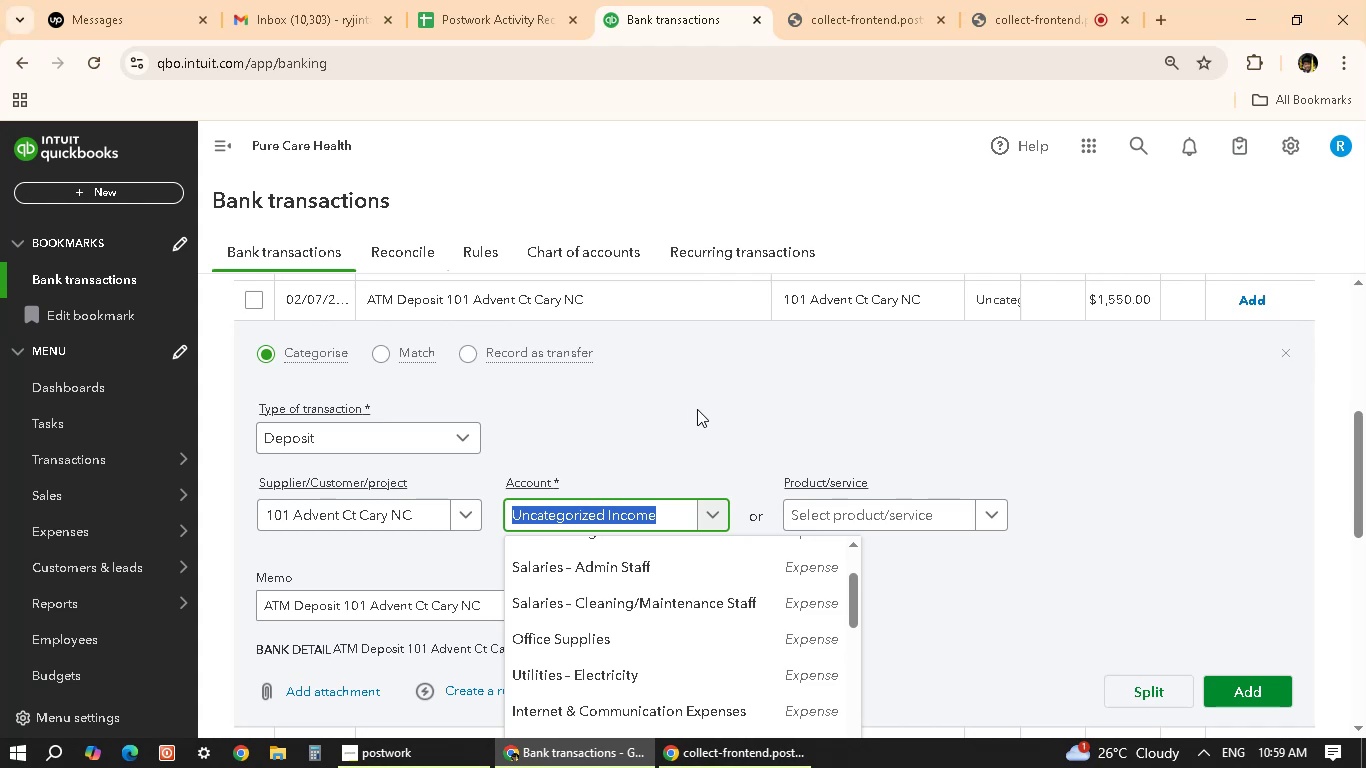 
wait(27.31)
 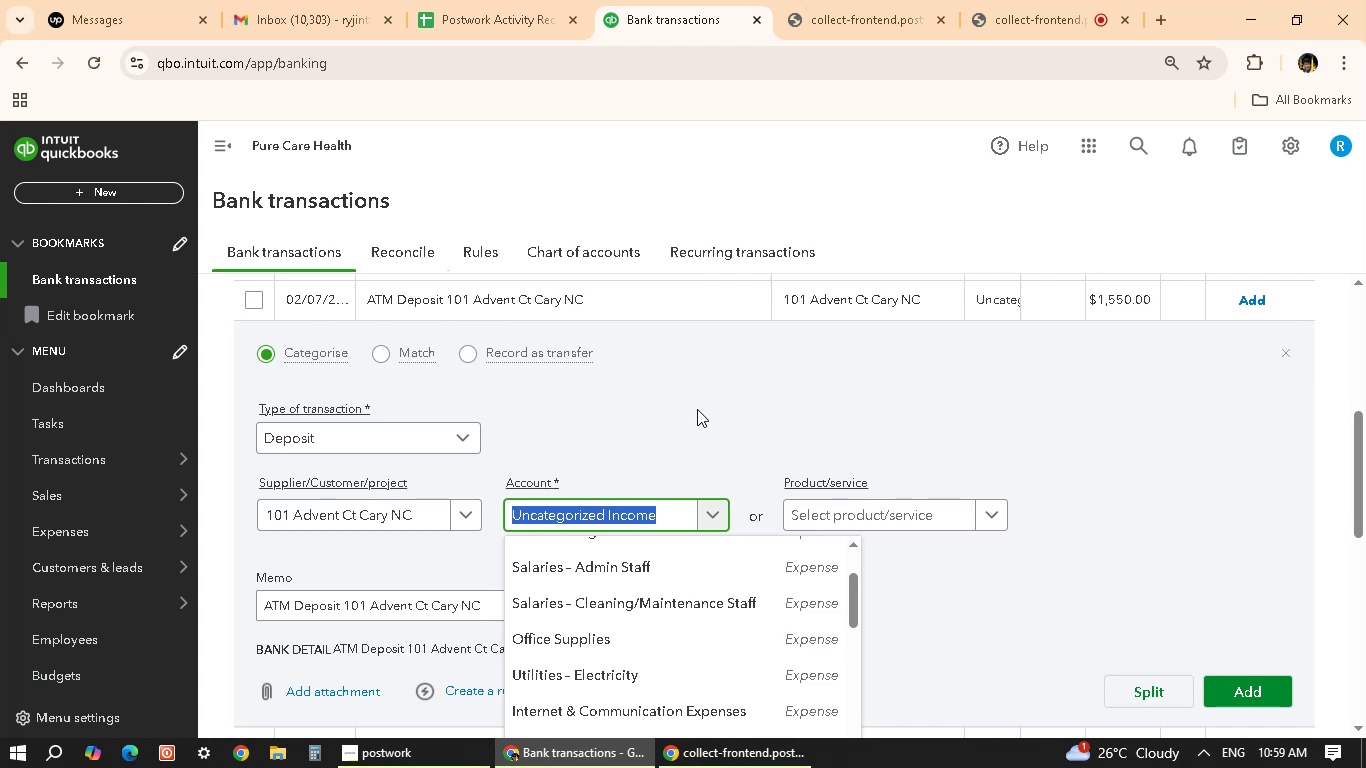 
scroll: coordinate [662, 633], scroll_direction: up, amount: 2.0
 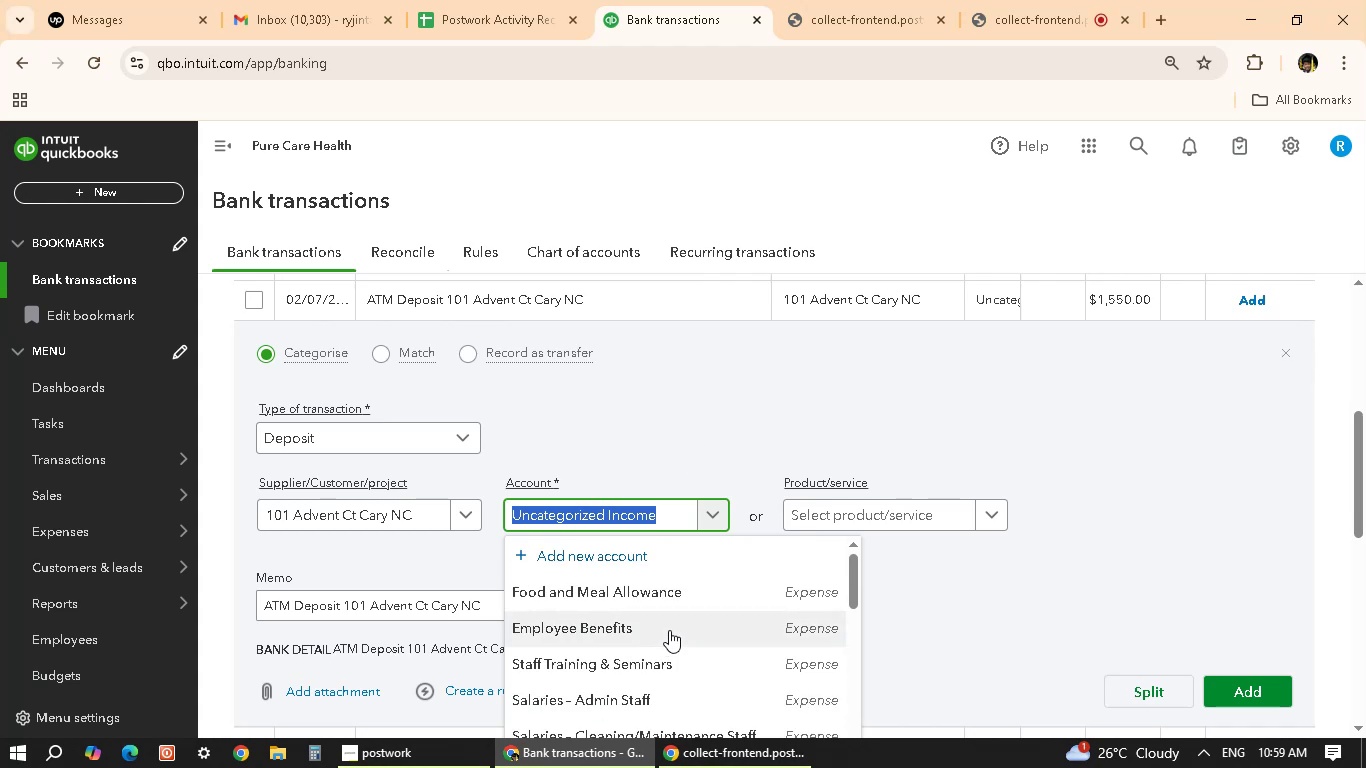 
scroll: coordinate [669, 630], scroll_direction: down, amount: 1.0
 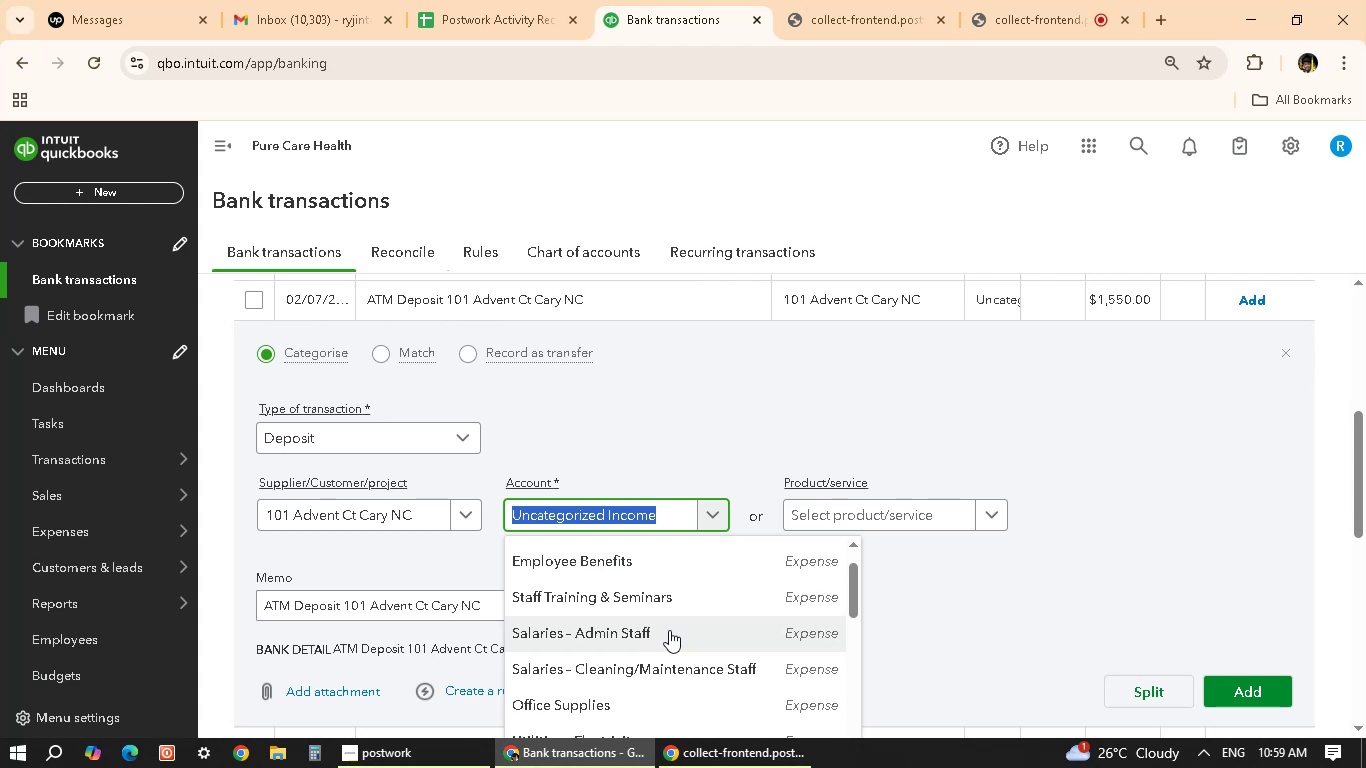 
wait(12.52)
 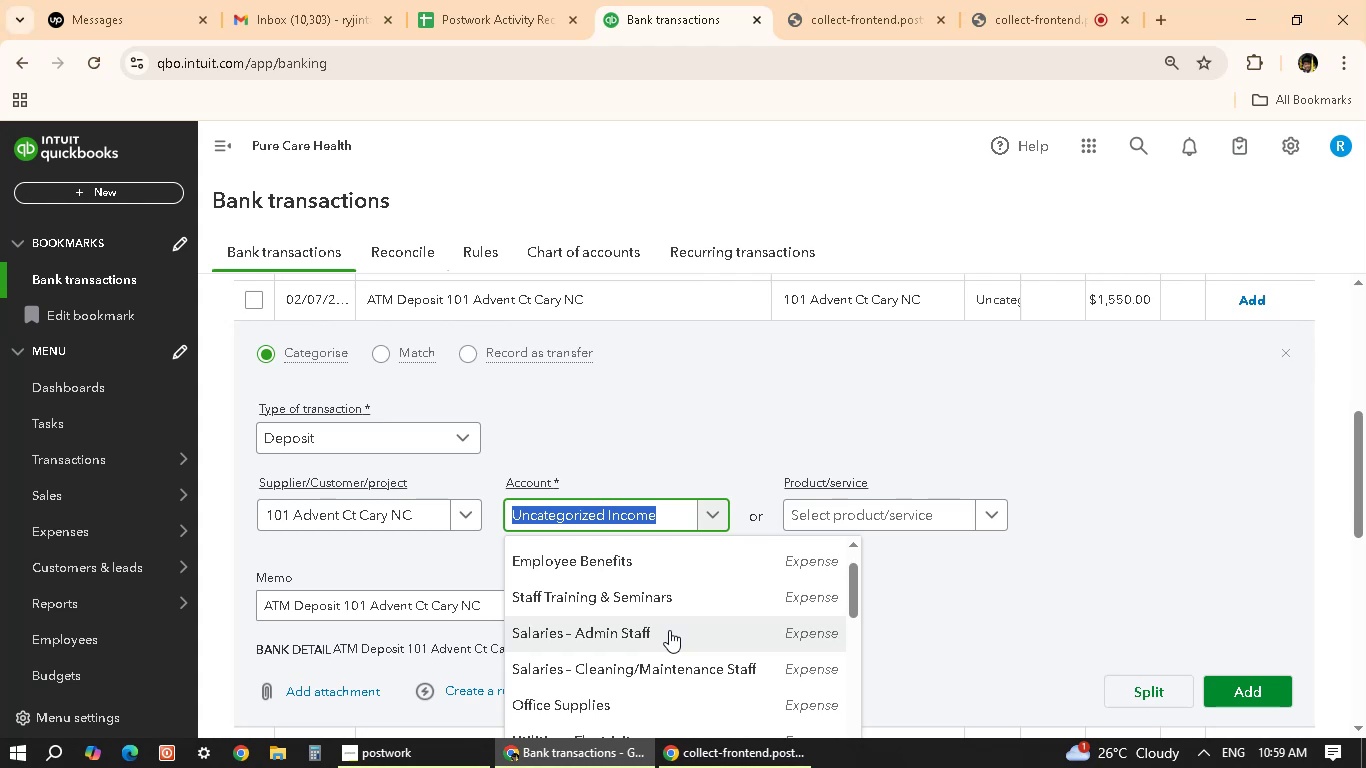 
scroll: coordinate [623, 664], scroll_direction: down, amount: 3.0
 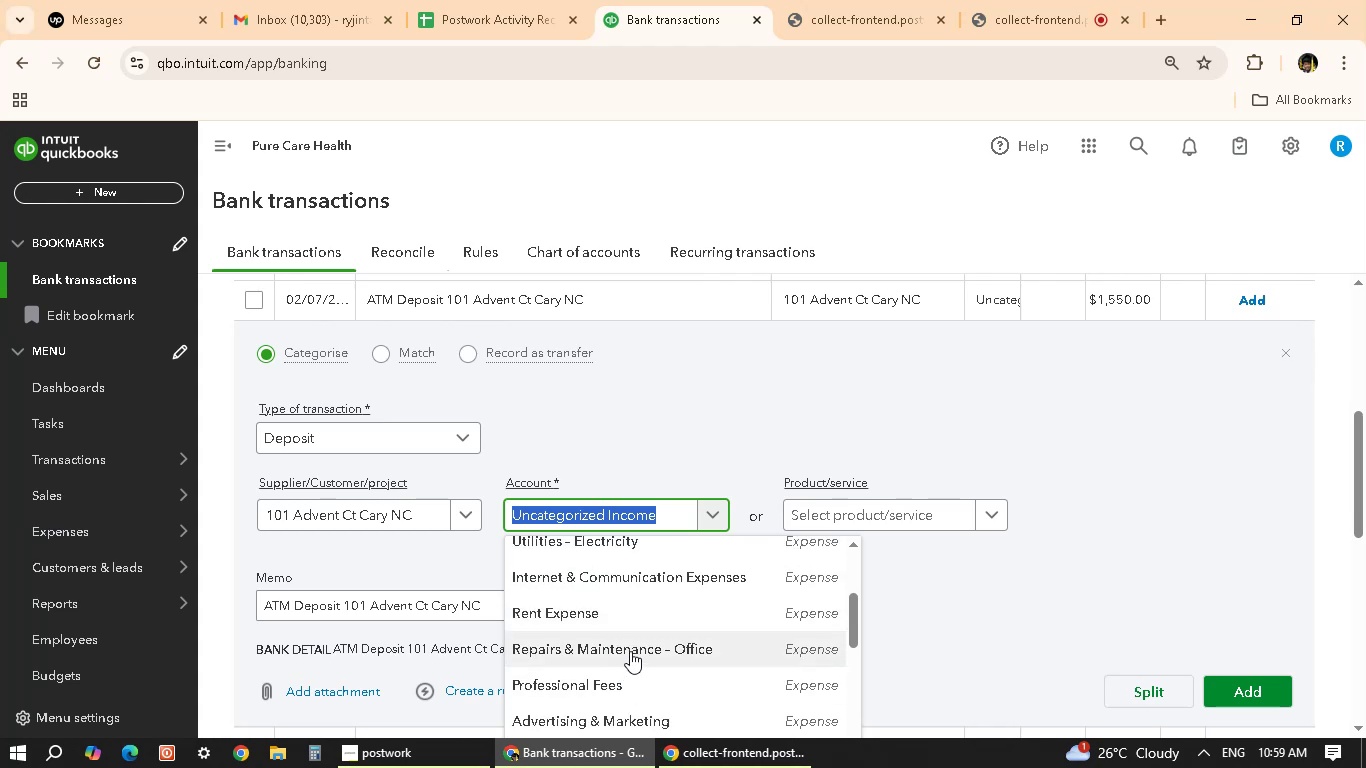 
scroll: coordinate [630, 651], scroll_direction: up, amount: 5.0
 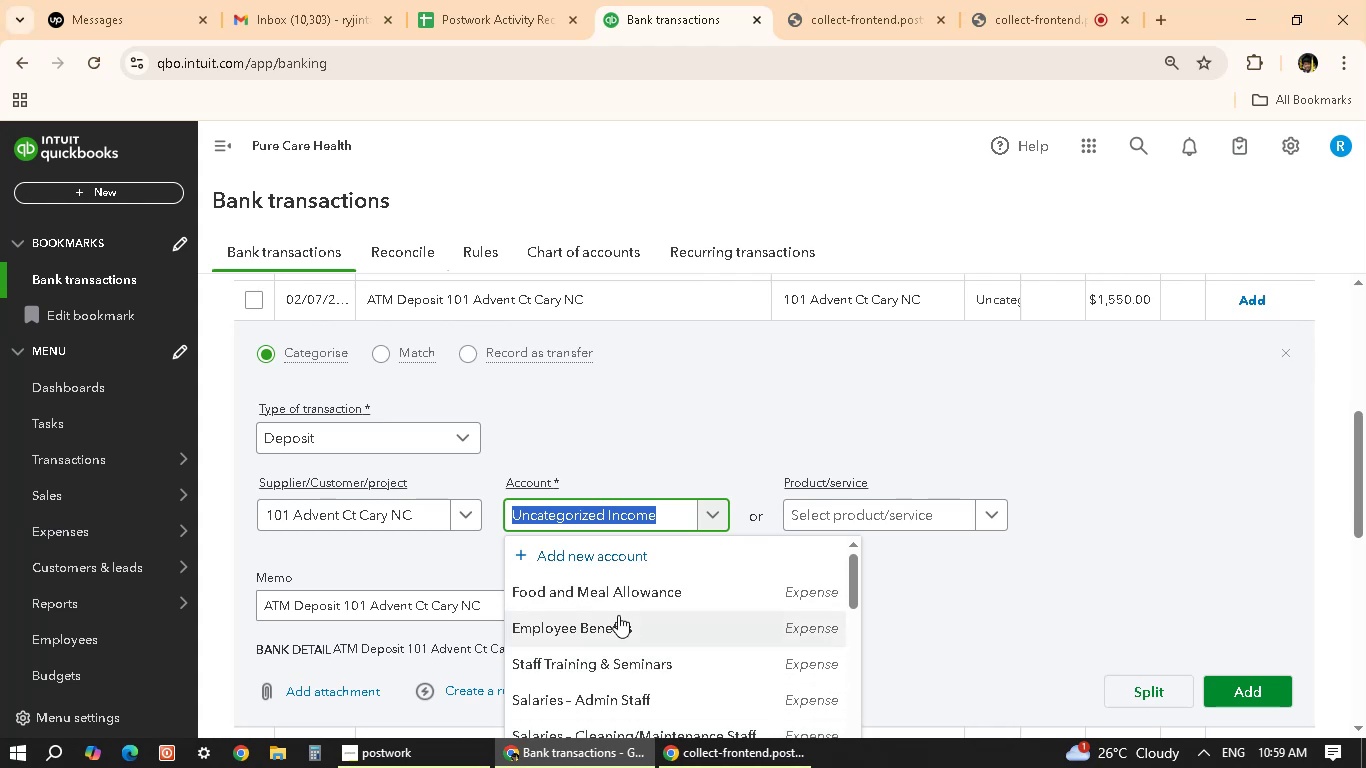 
scroll: coordinate [615, 625], scroll_direction: down, amount: 5.0
 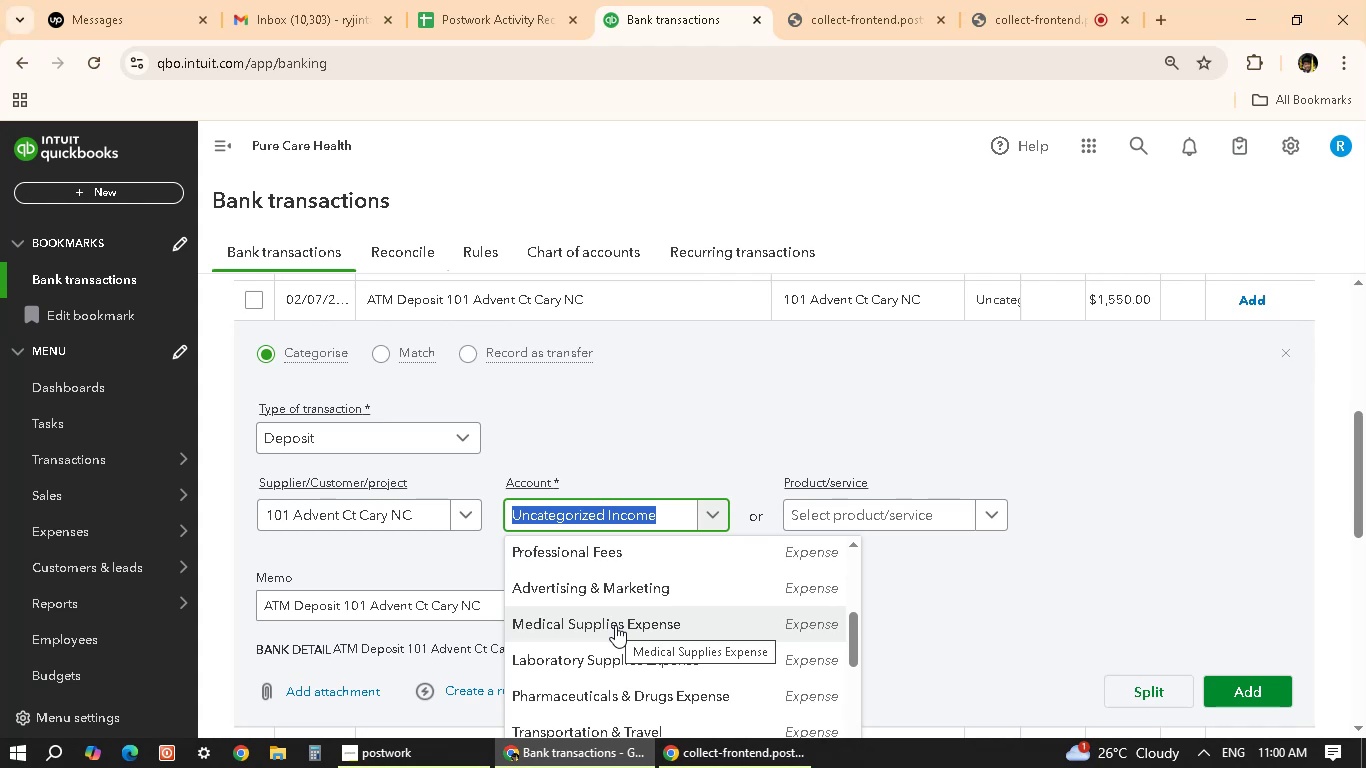 
wait(10.55)
 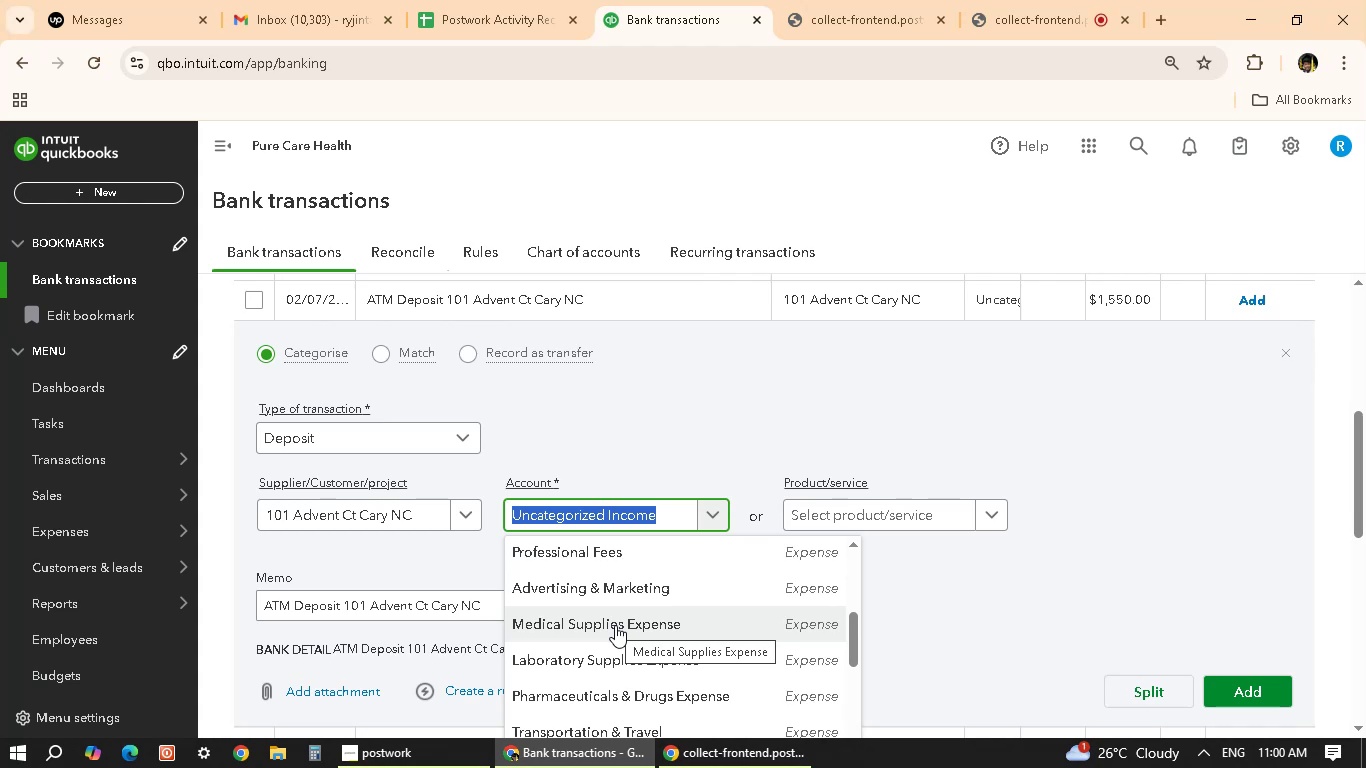 
scroll: coordinate [646, 620], scroll_direction: down, amount: 1.0
 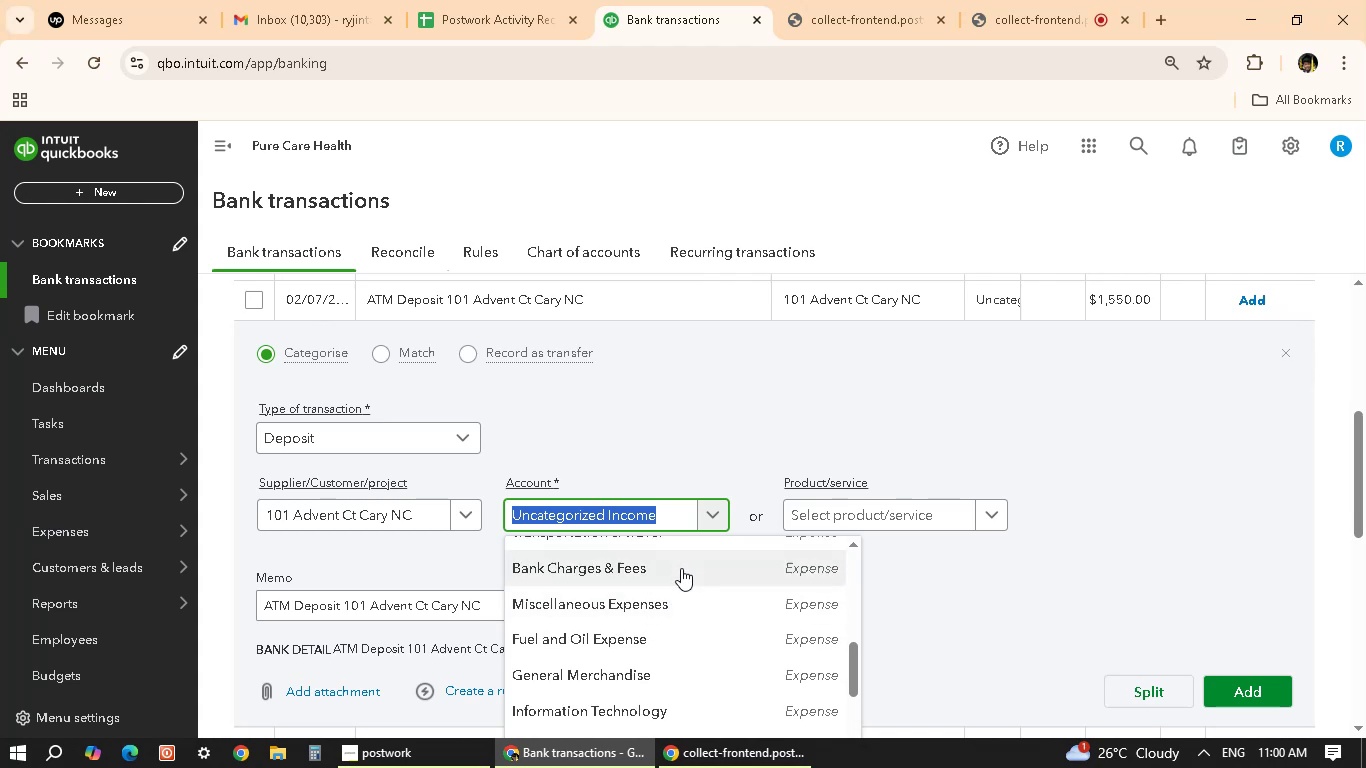 
scroll: coordinate [644, 650], scroll_direction: up, amount: 2.0
 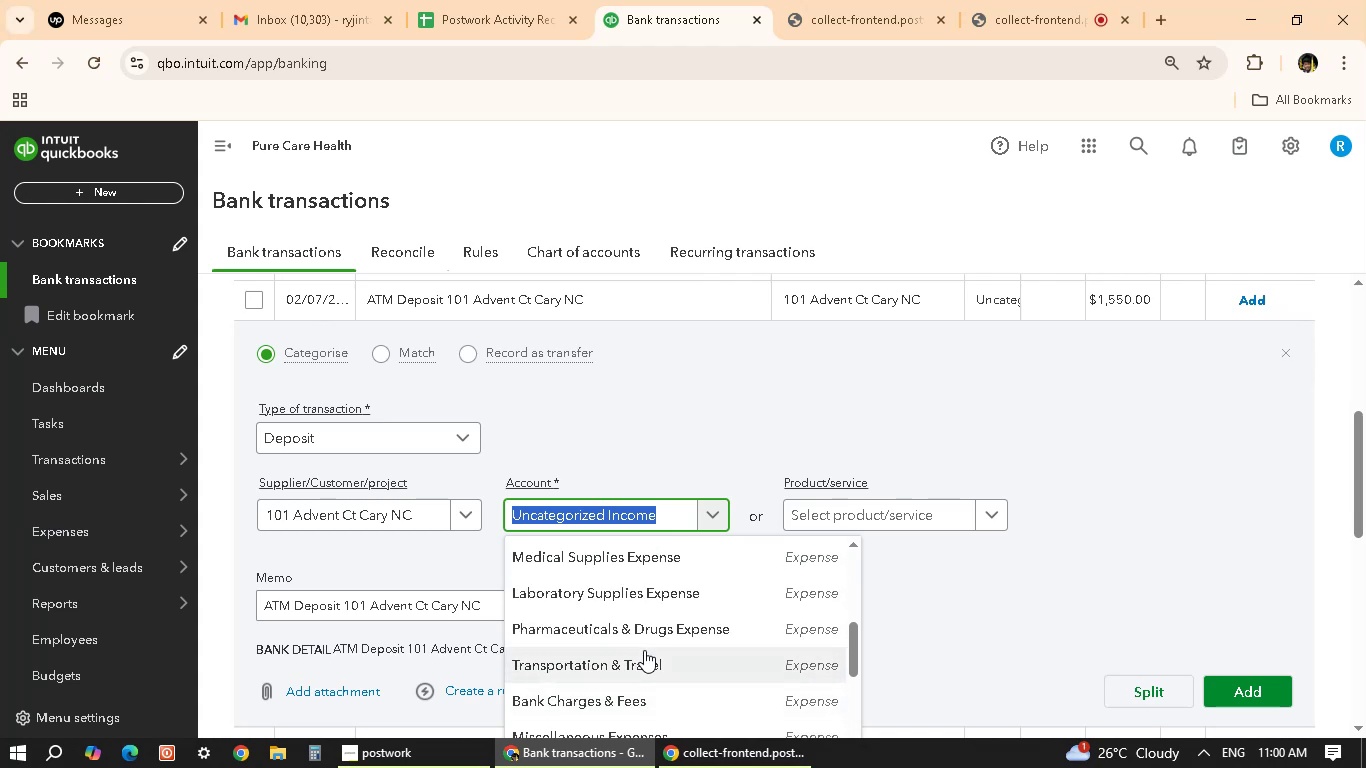 
scroll: coordinate [644, 650], scroll_direction: down, amount: 3.0
 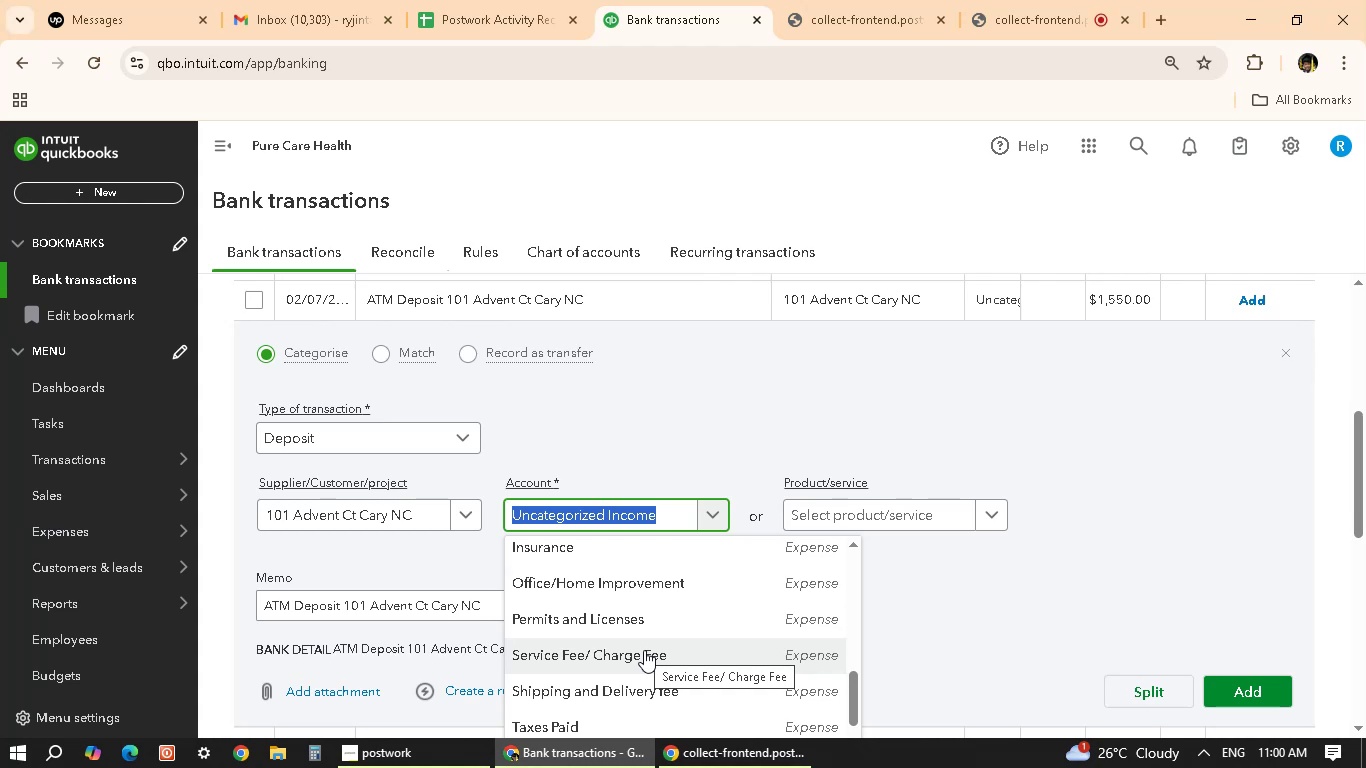 
wait(12.22)
 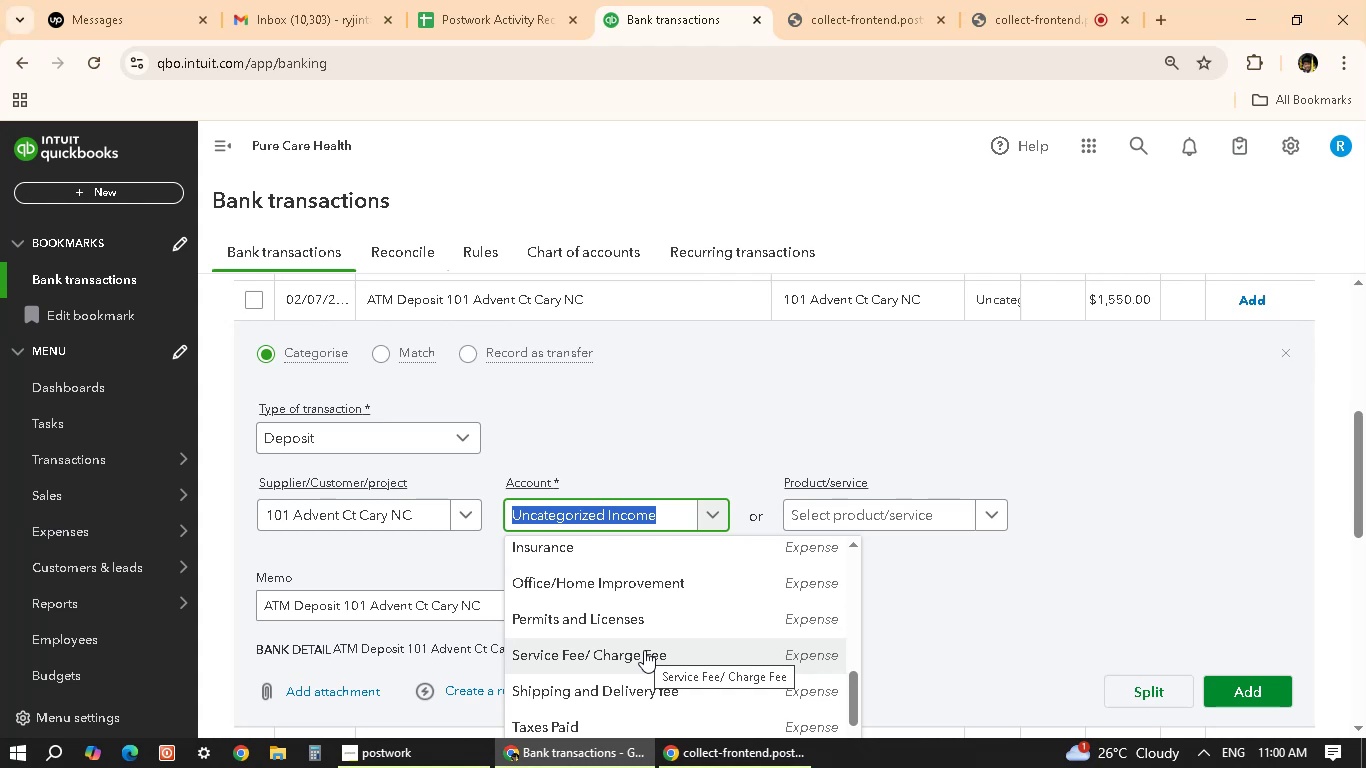 
left_click([678, 378])
 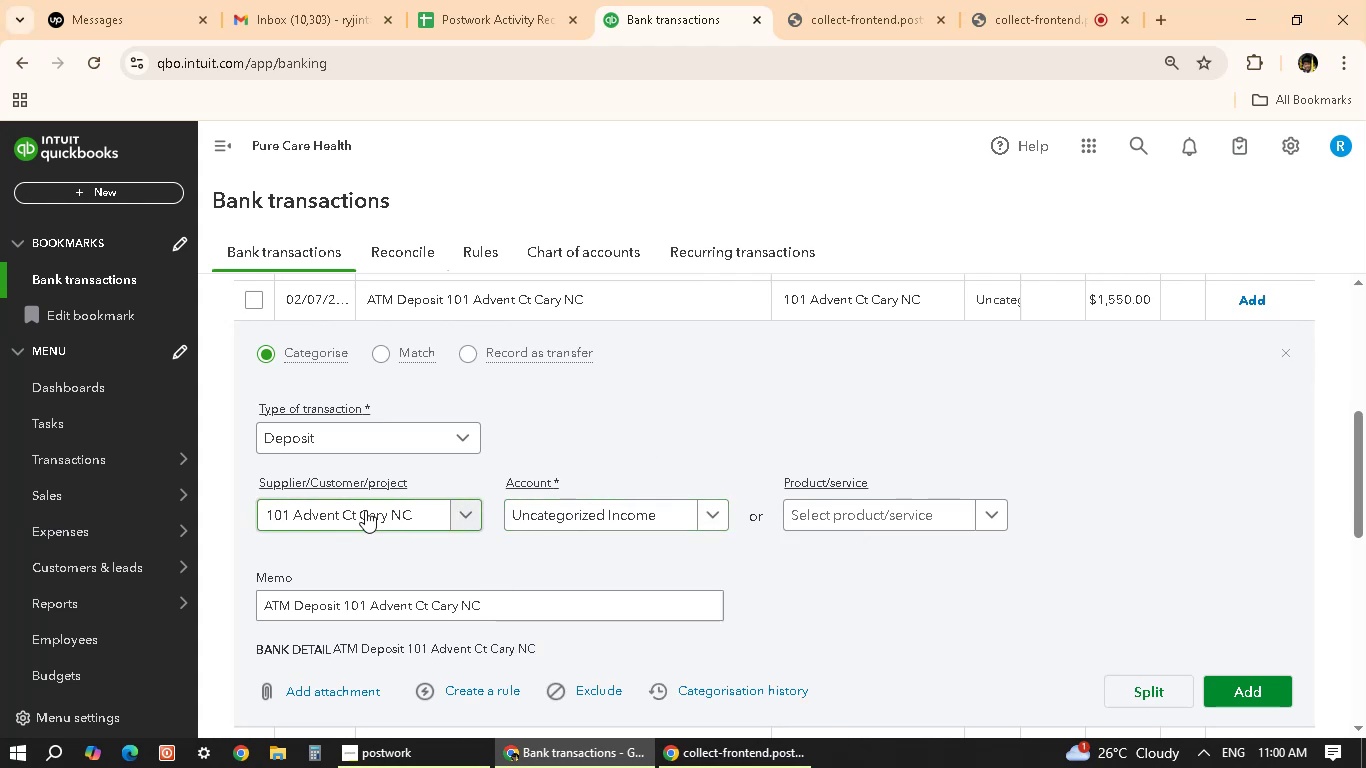 
wait(9.28)
 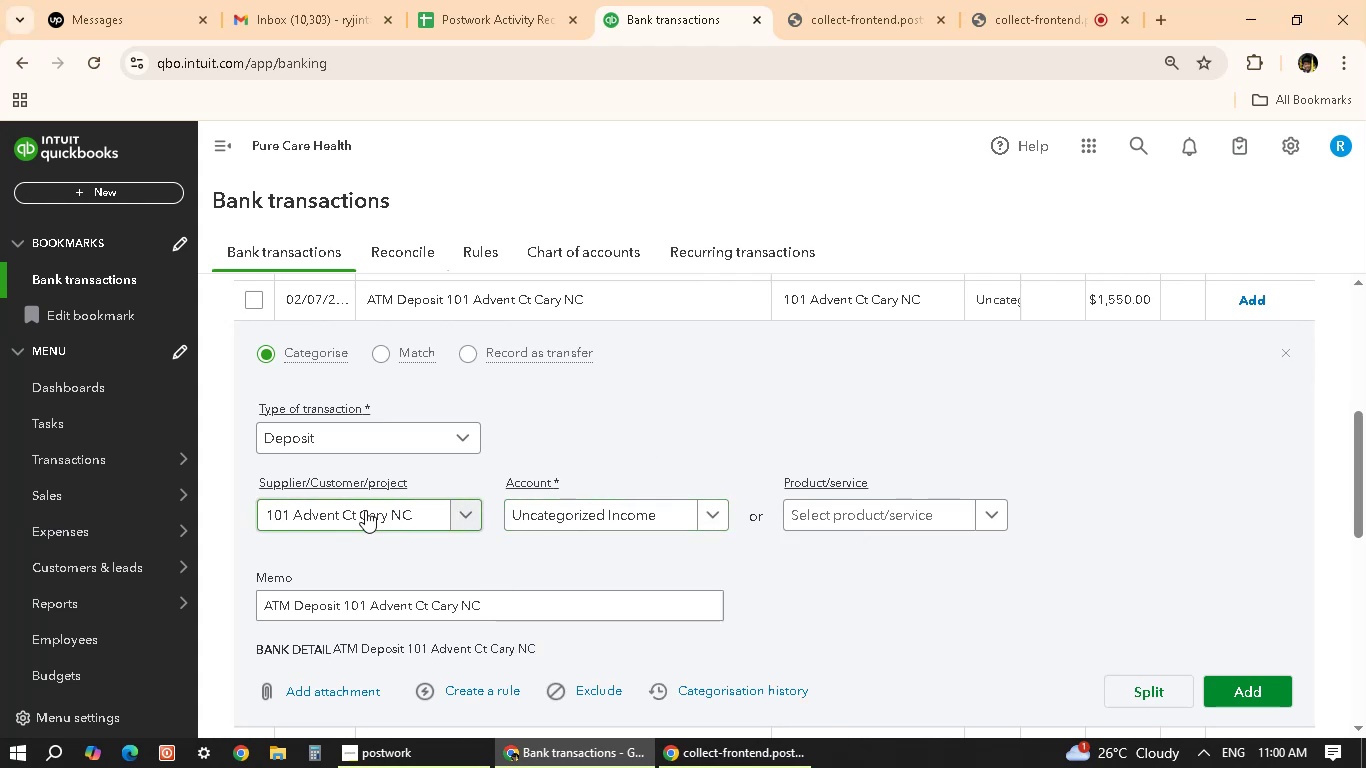 
scroll: coordinate [738, 569], scroll_direction: up, amount: 2.0
 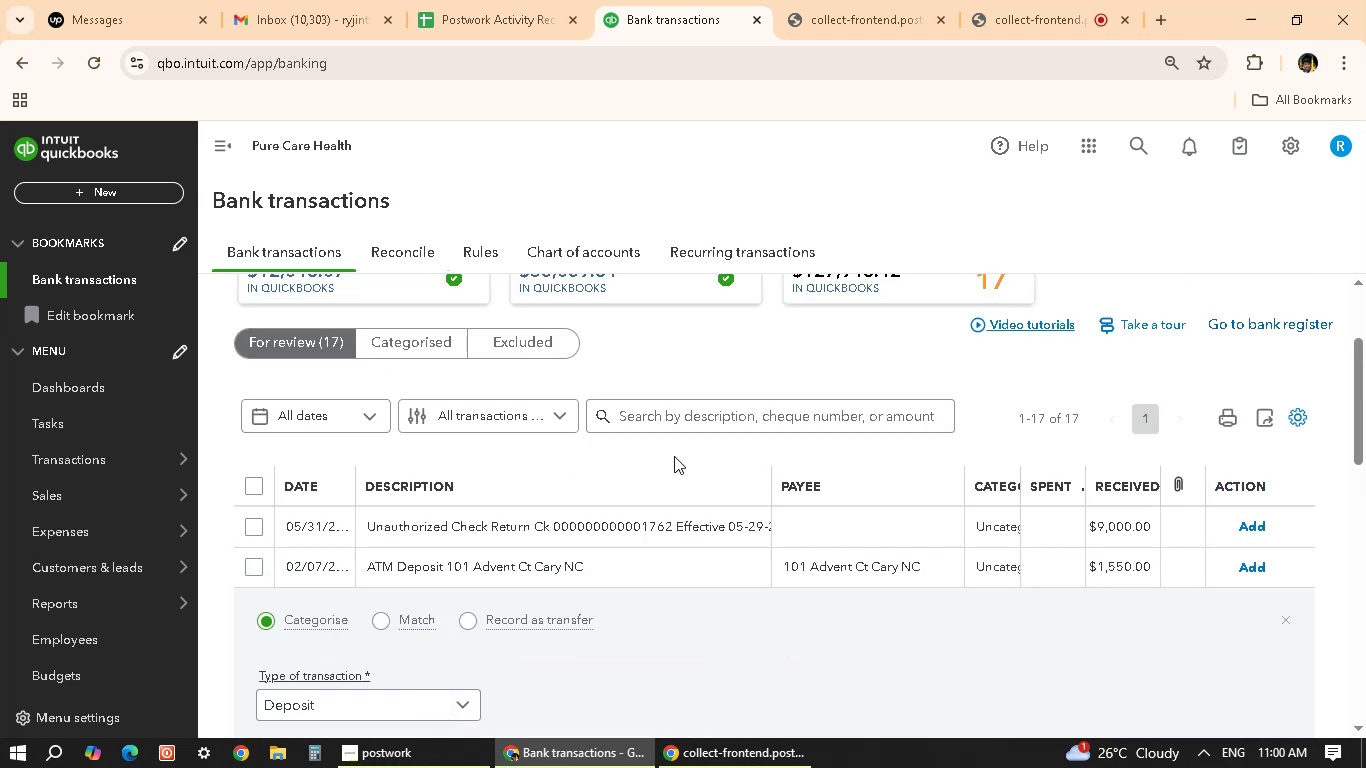 
scroll: coordinate [698, 537], scroll_direction: down, amount: 2.0
 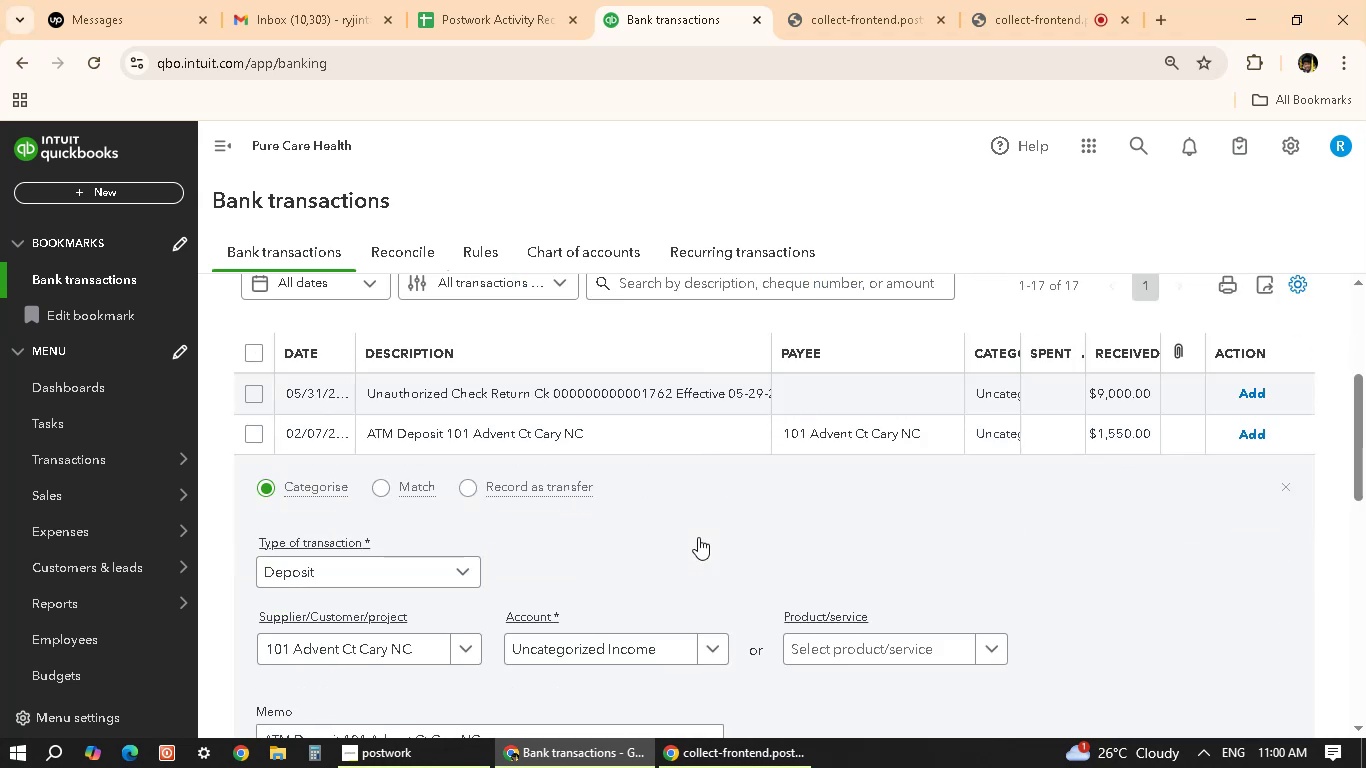 
scroll: coordinate [698, 537], scroll_direction: up, amount: 1.0
 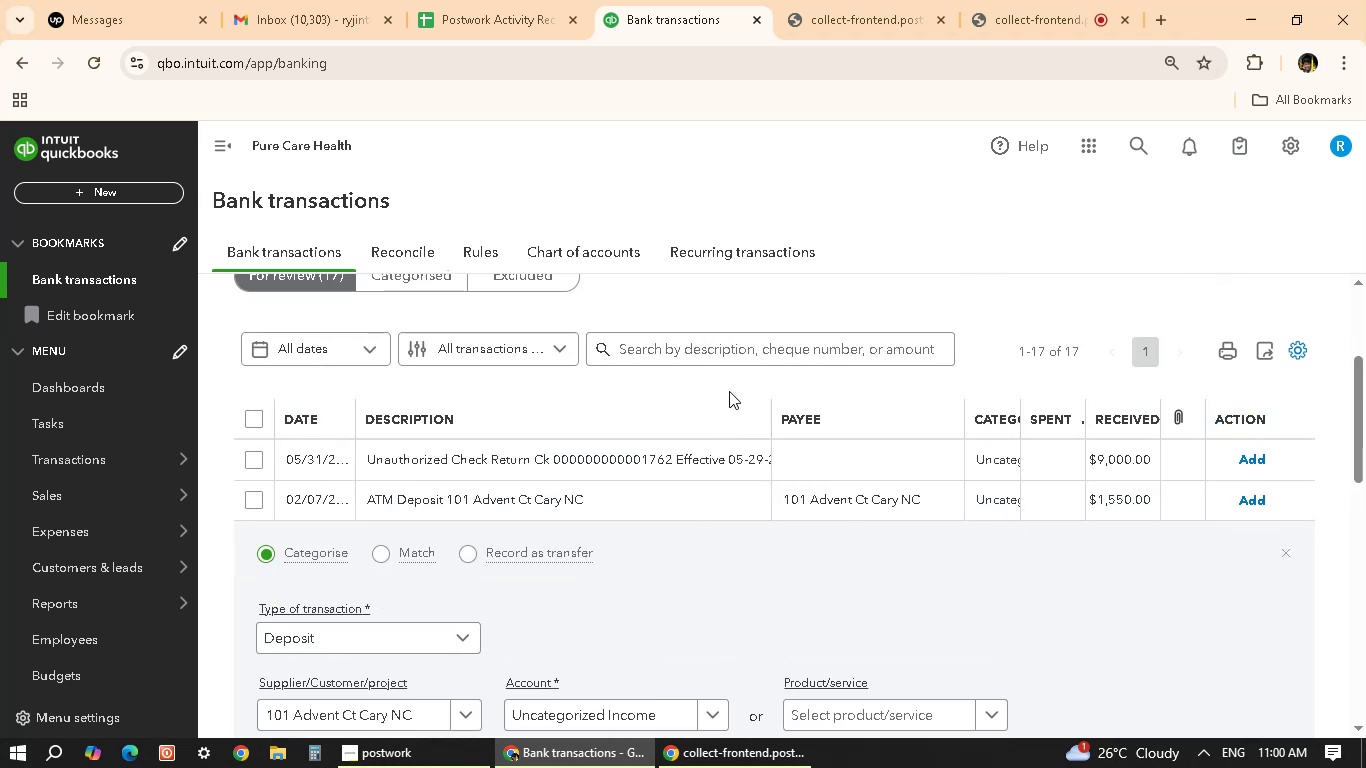 
left_click([733, 358])
 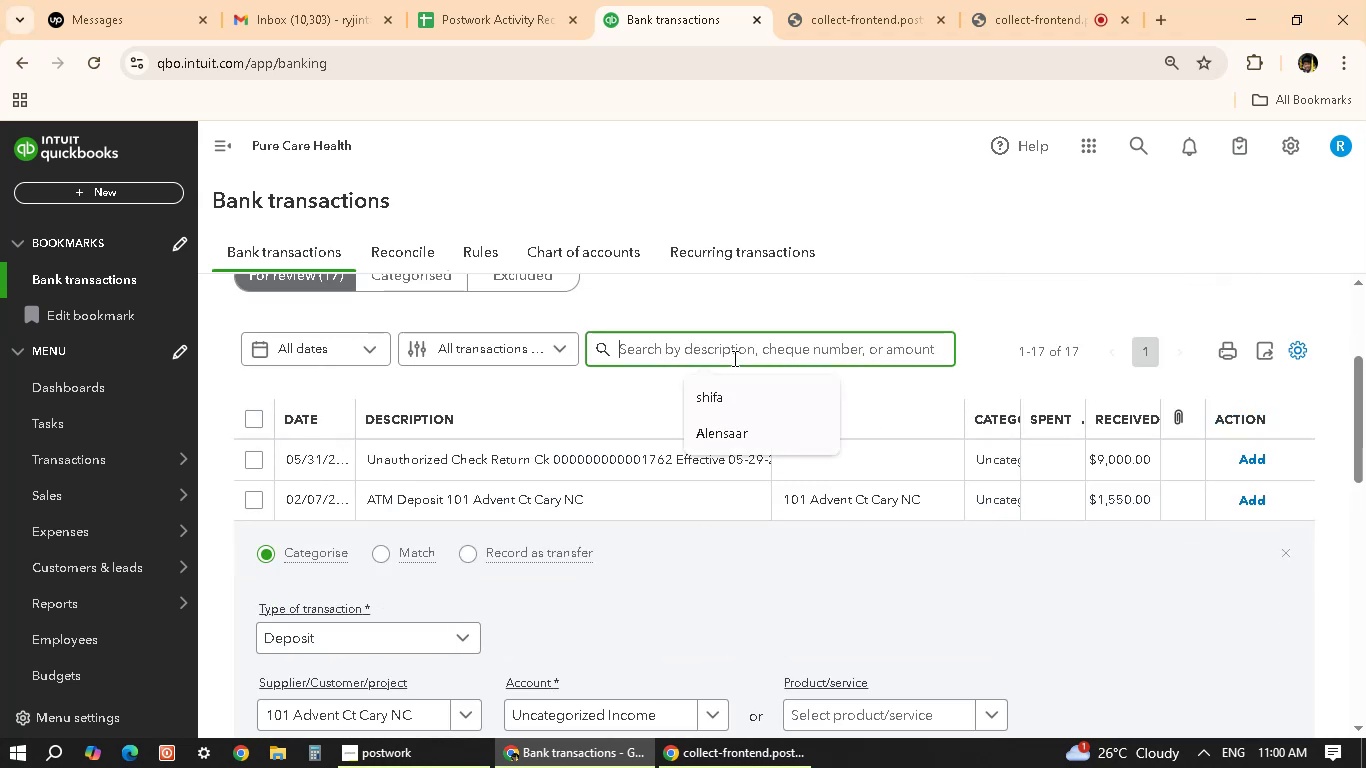 
type(101 ADVENT)
 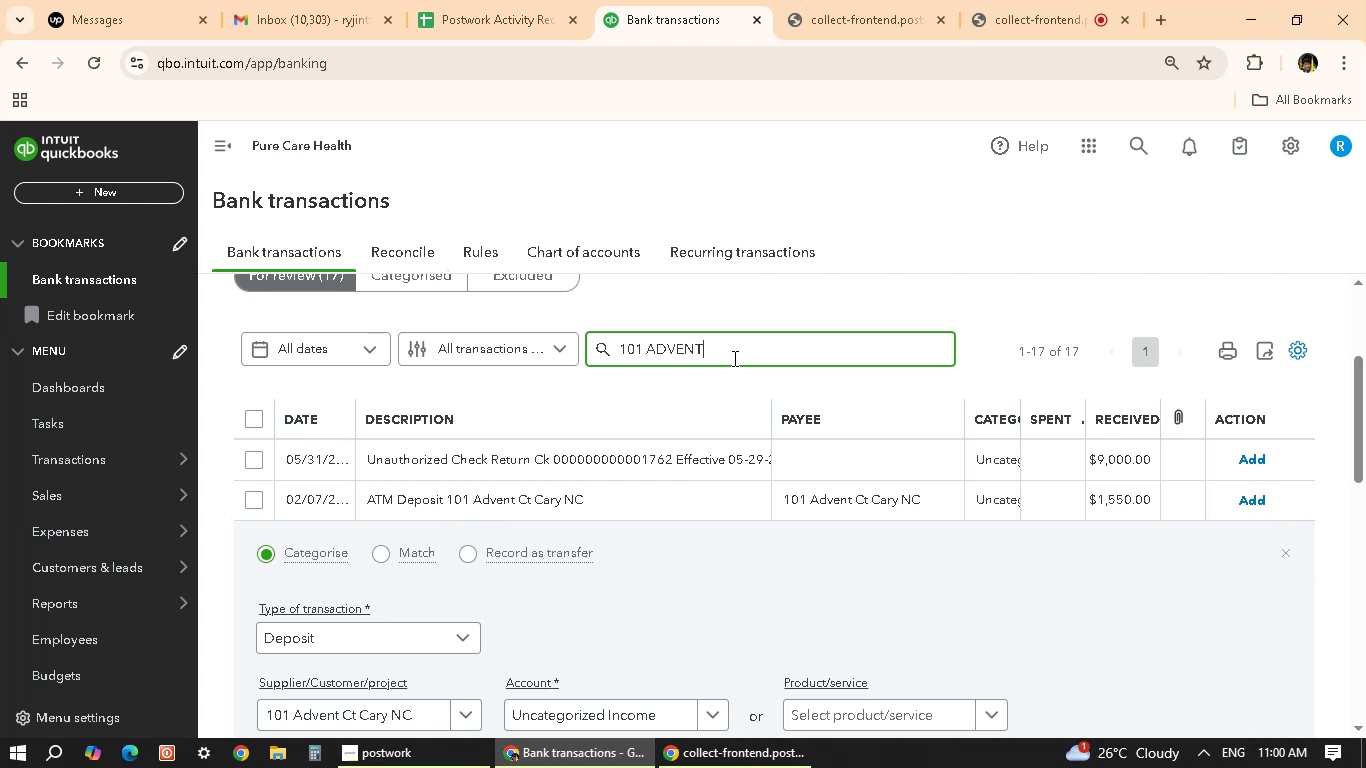 
key(Enter)
 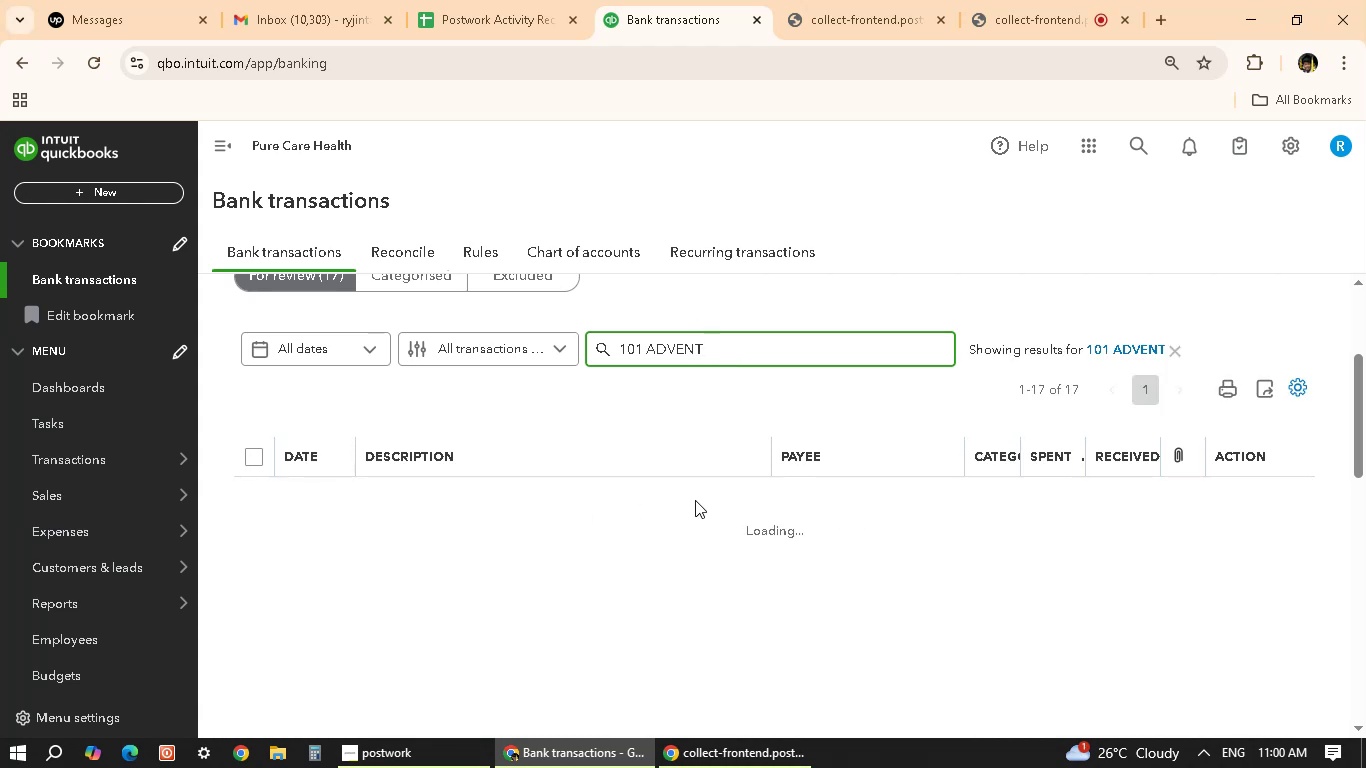 
wait(8.69)
 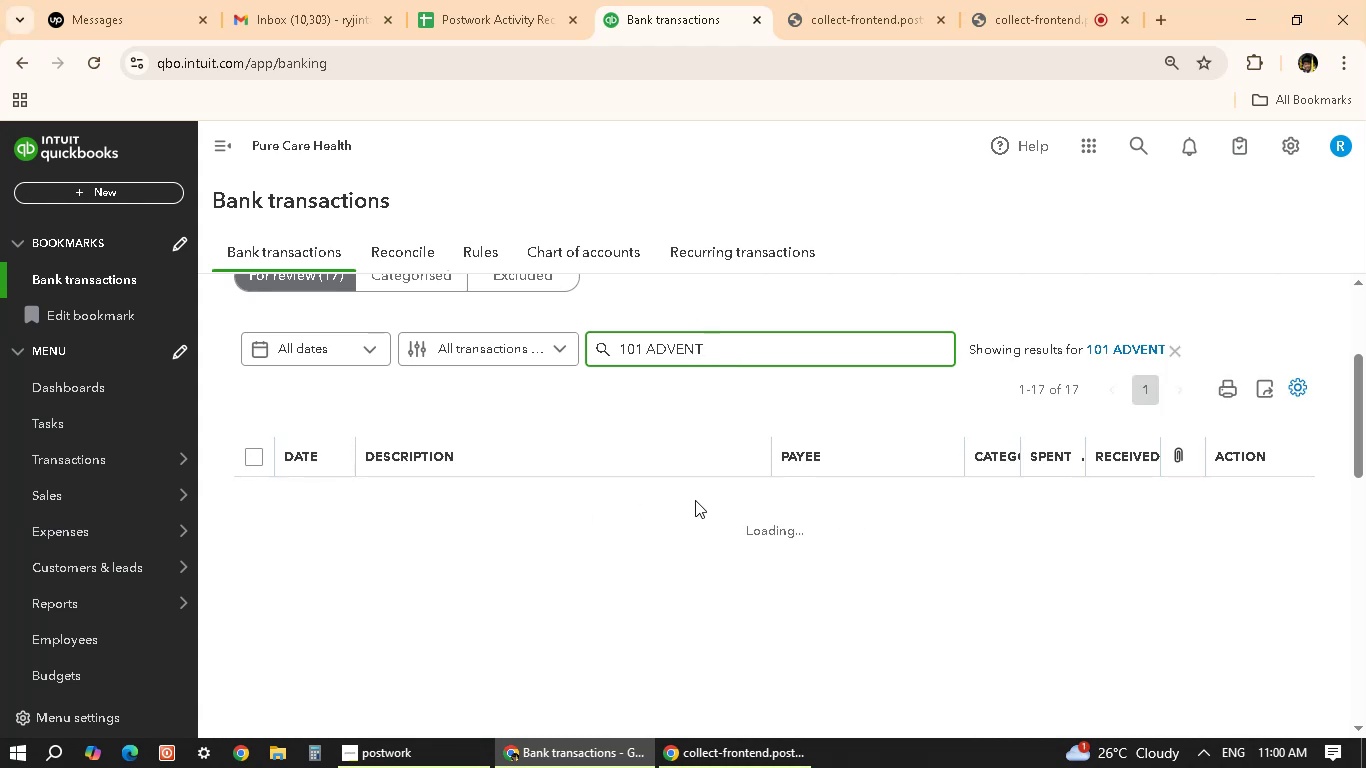 
scroll: coordinate [695, 500], scroll_direction: down, amount: 1.0
 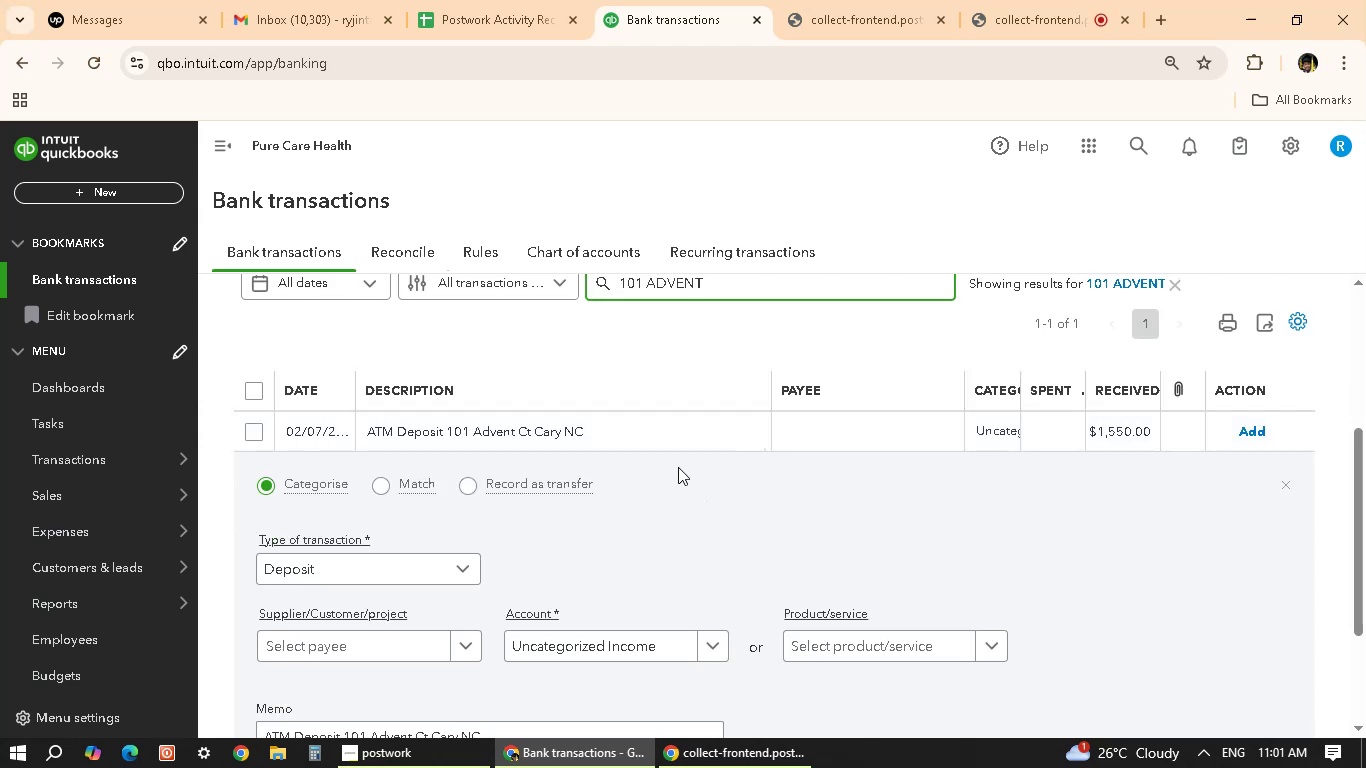 
scroll: coordinate [474, 595], scroll_direction: up, amount: 2.0
 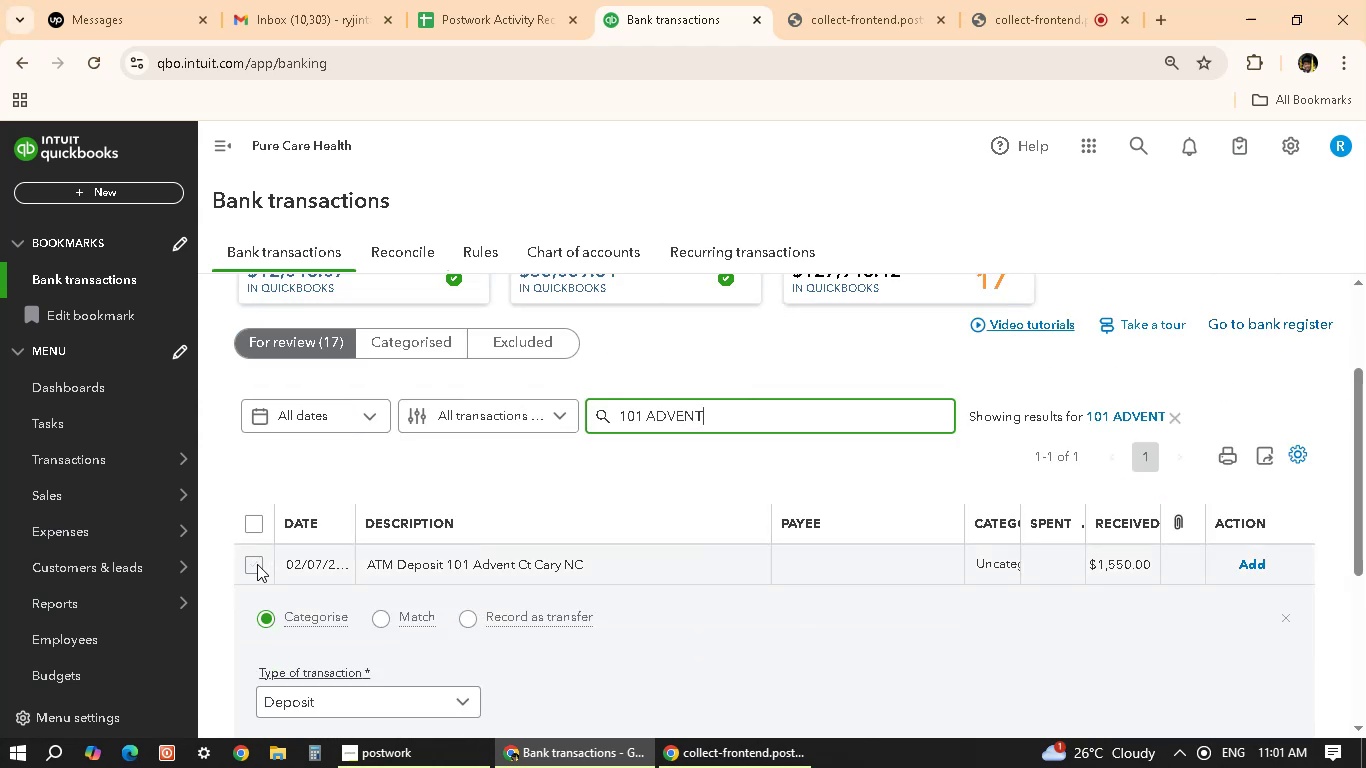 
scroll: coordinate [635, 588], scroll_direction: down, amount: 7.0
 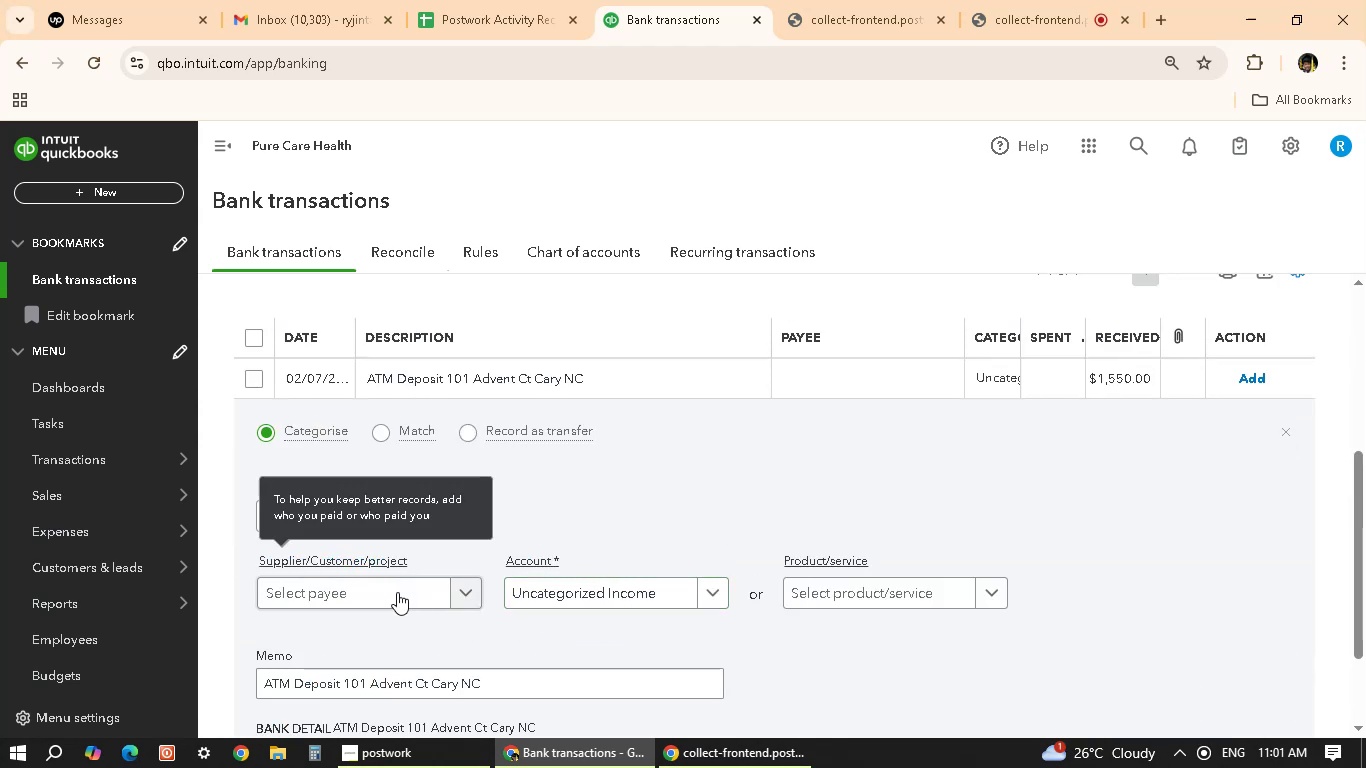 
left_click([456, 583])
 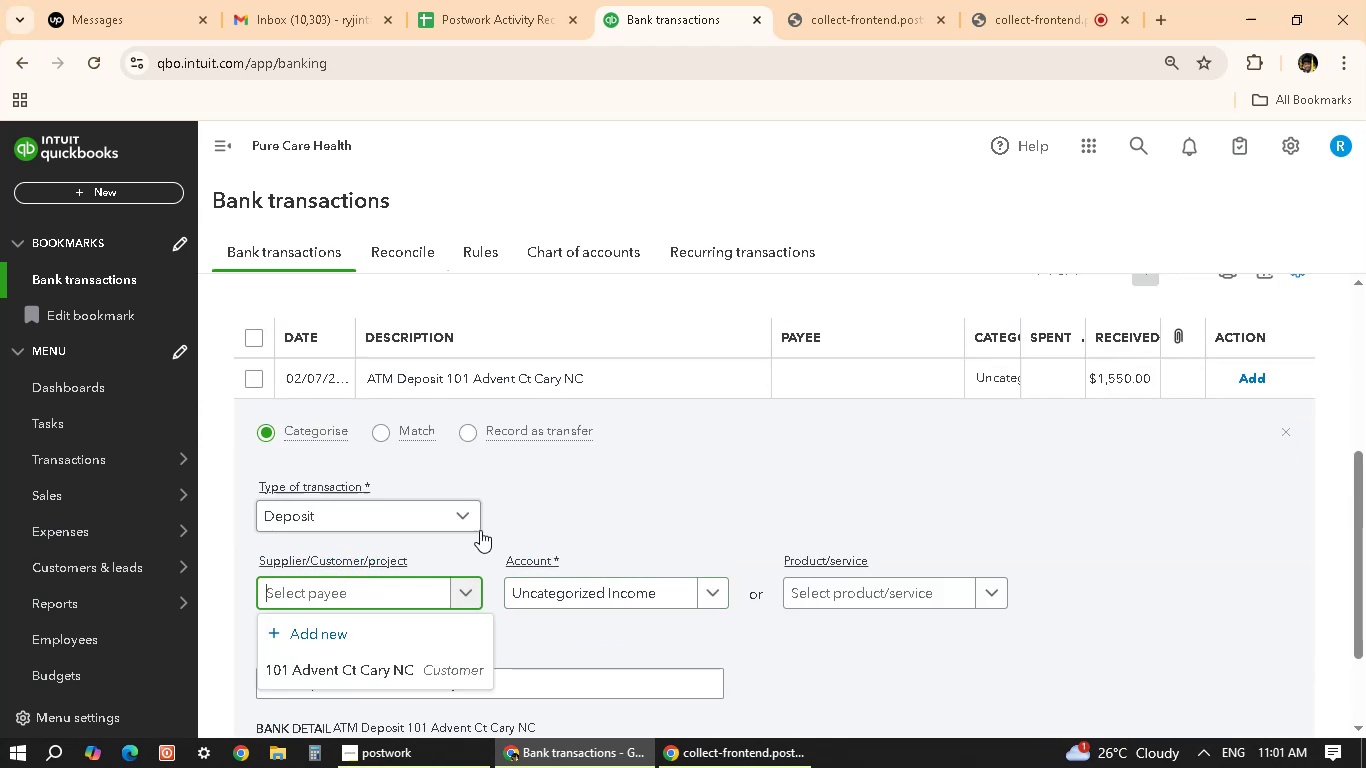 
scroll: coordinate [394, 582], scroll_direction: down, amount: 4.0
 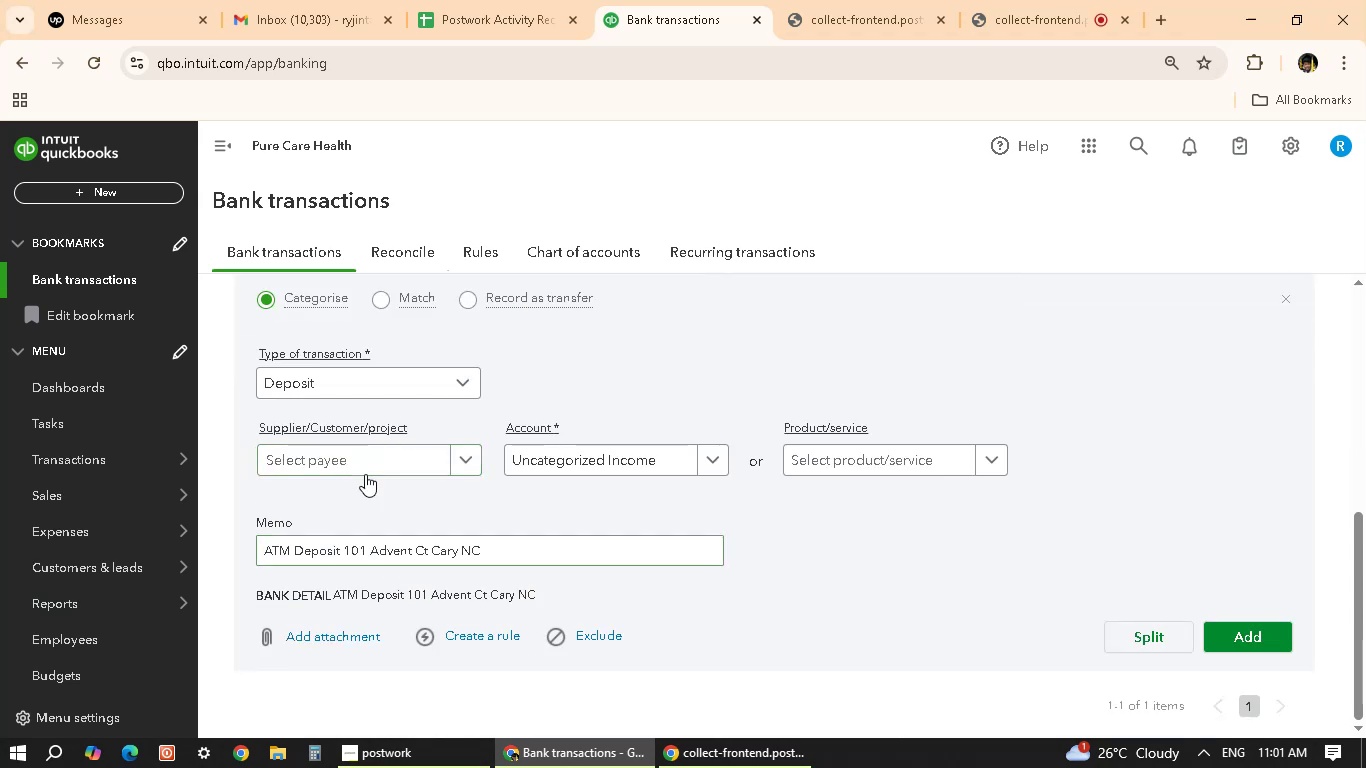 
left_click([369, 460])
 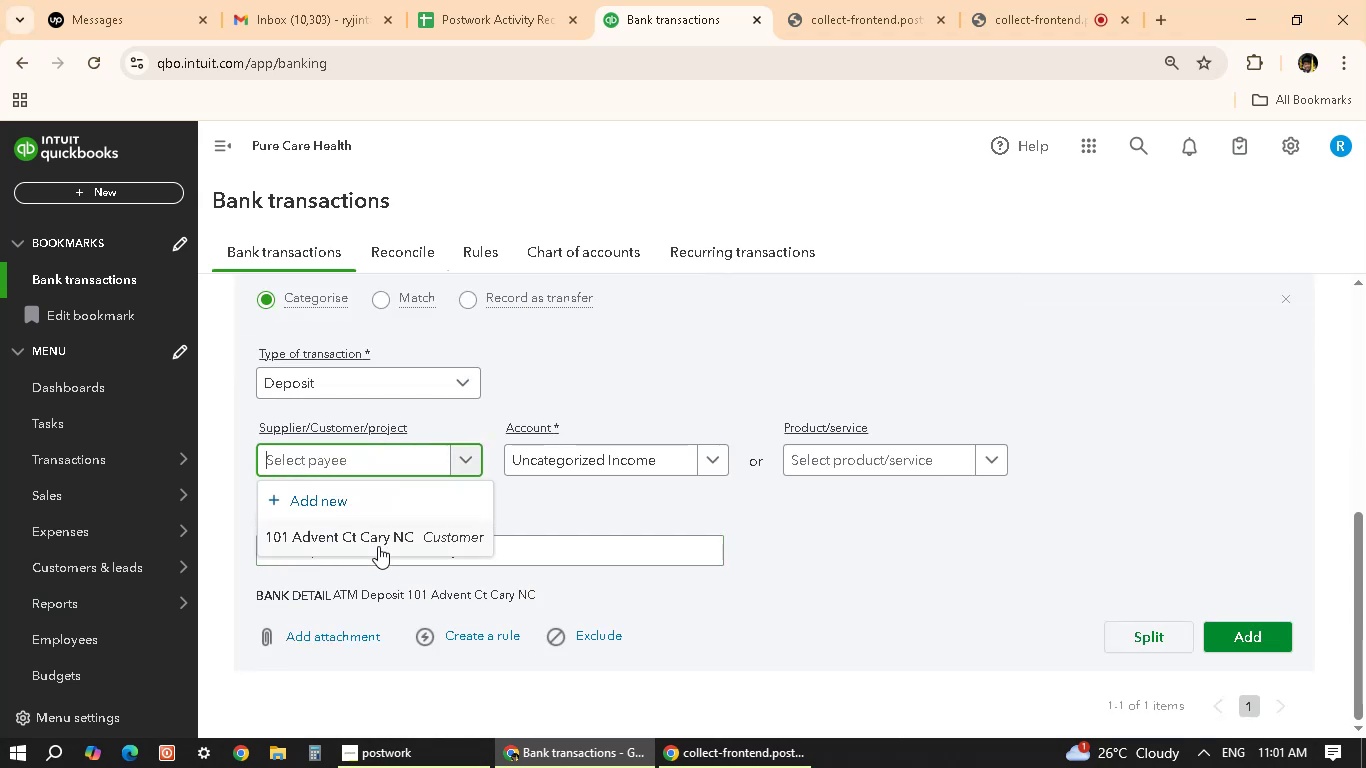 
scroll: coordinate [397, 502], scroll_direction: down, amount: 2.0
 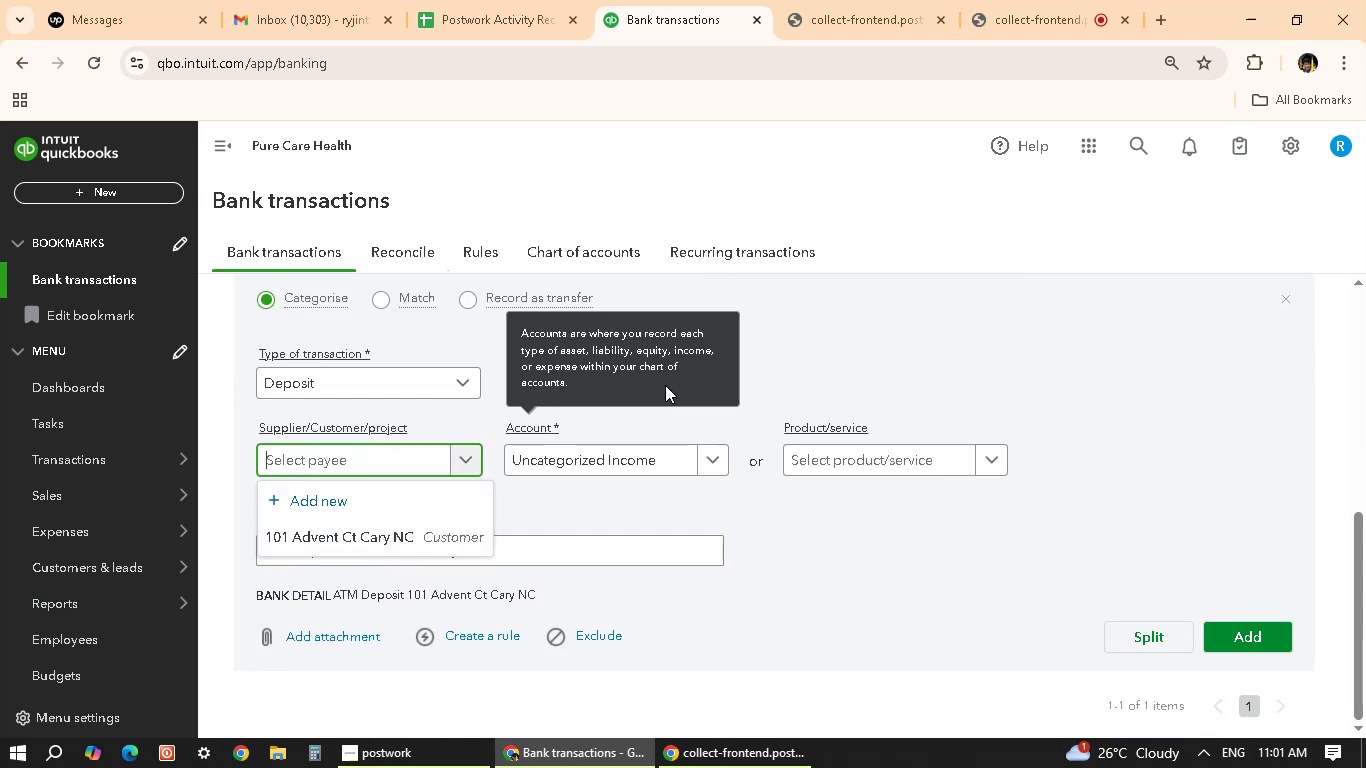 
left_click([900, 358])
 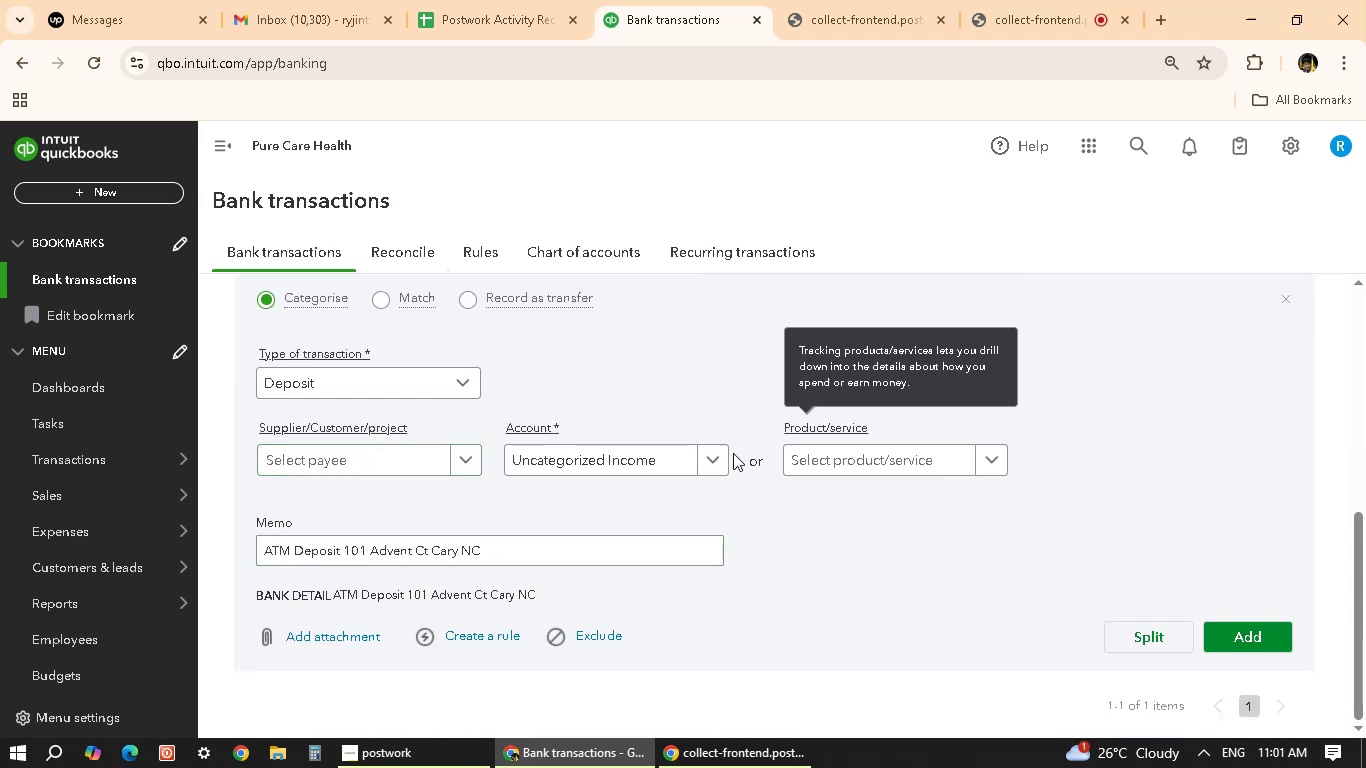 
scroll: coordinate [1140, 437], scroll_direction: up, amount: 5.0
 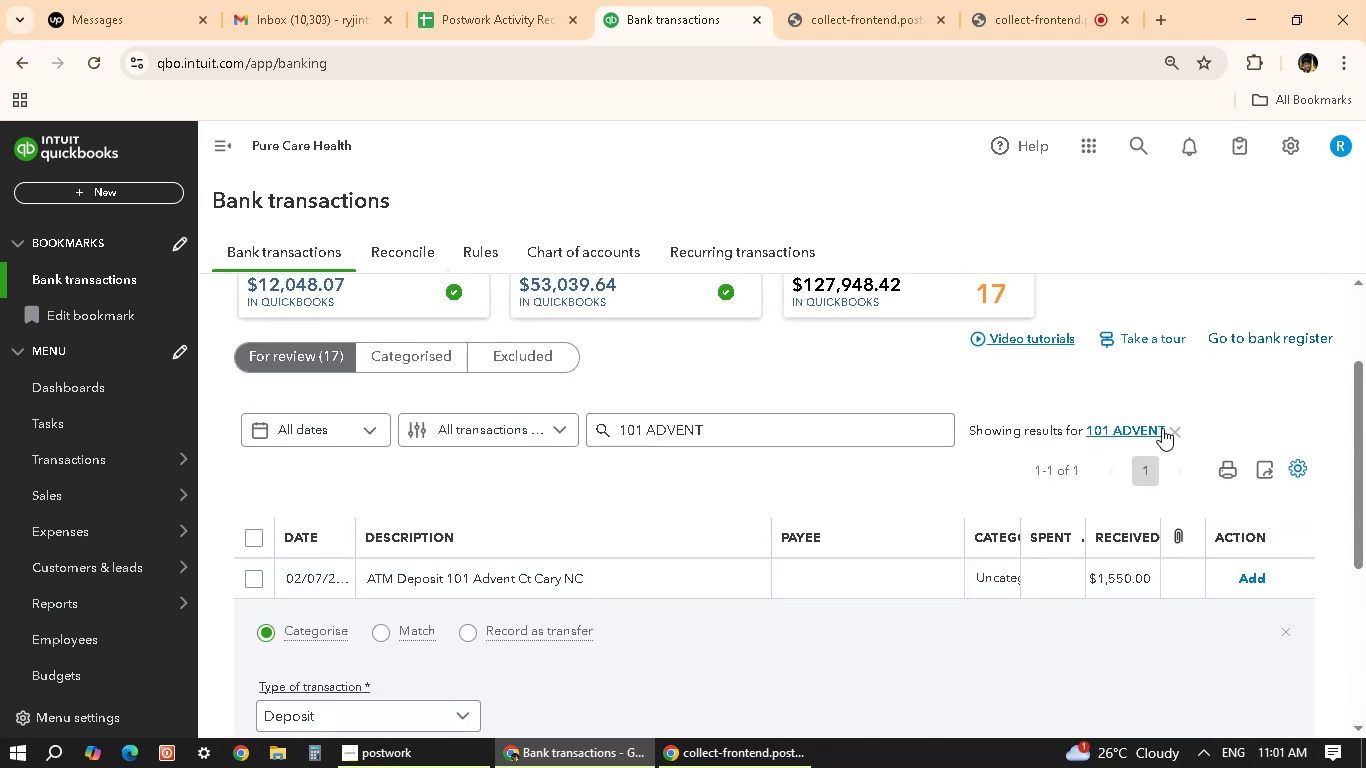 
left_click([1172, 428])
 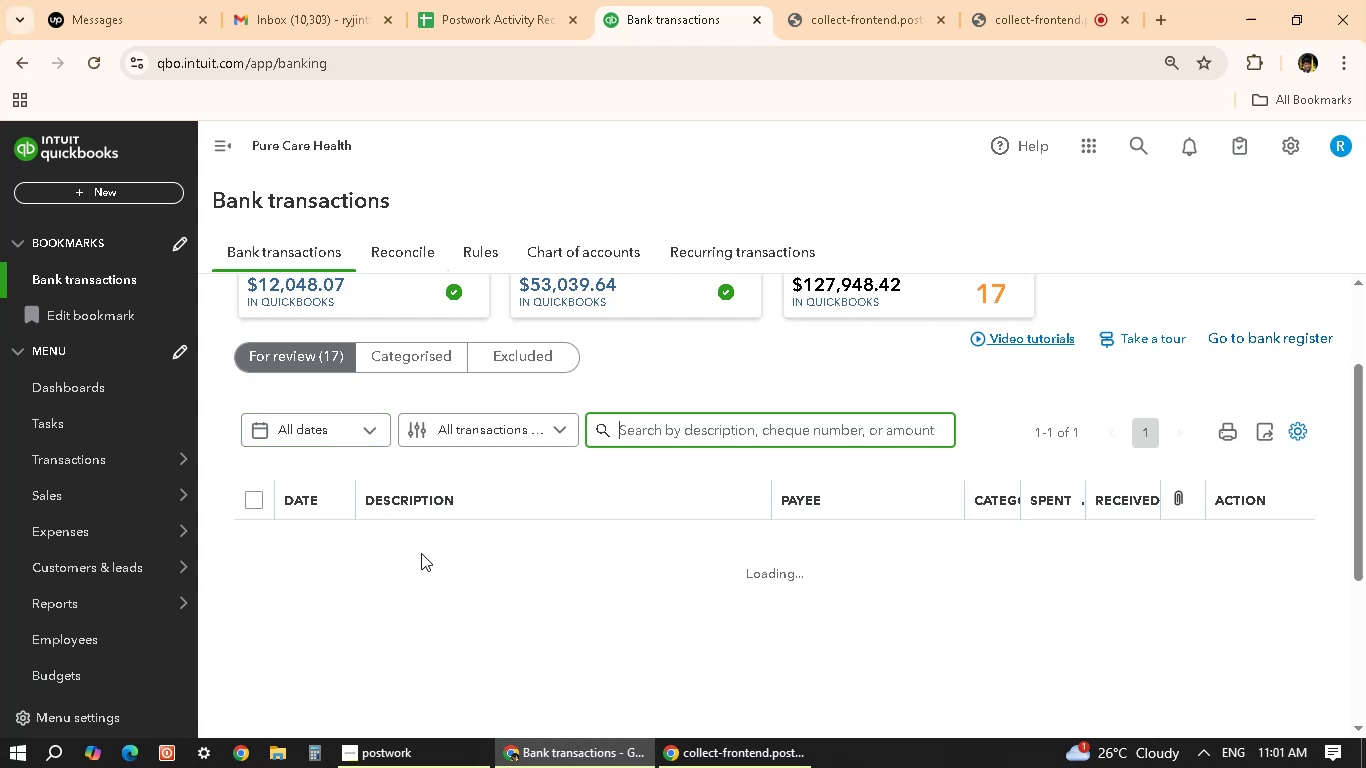 
wait(5.55)
 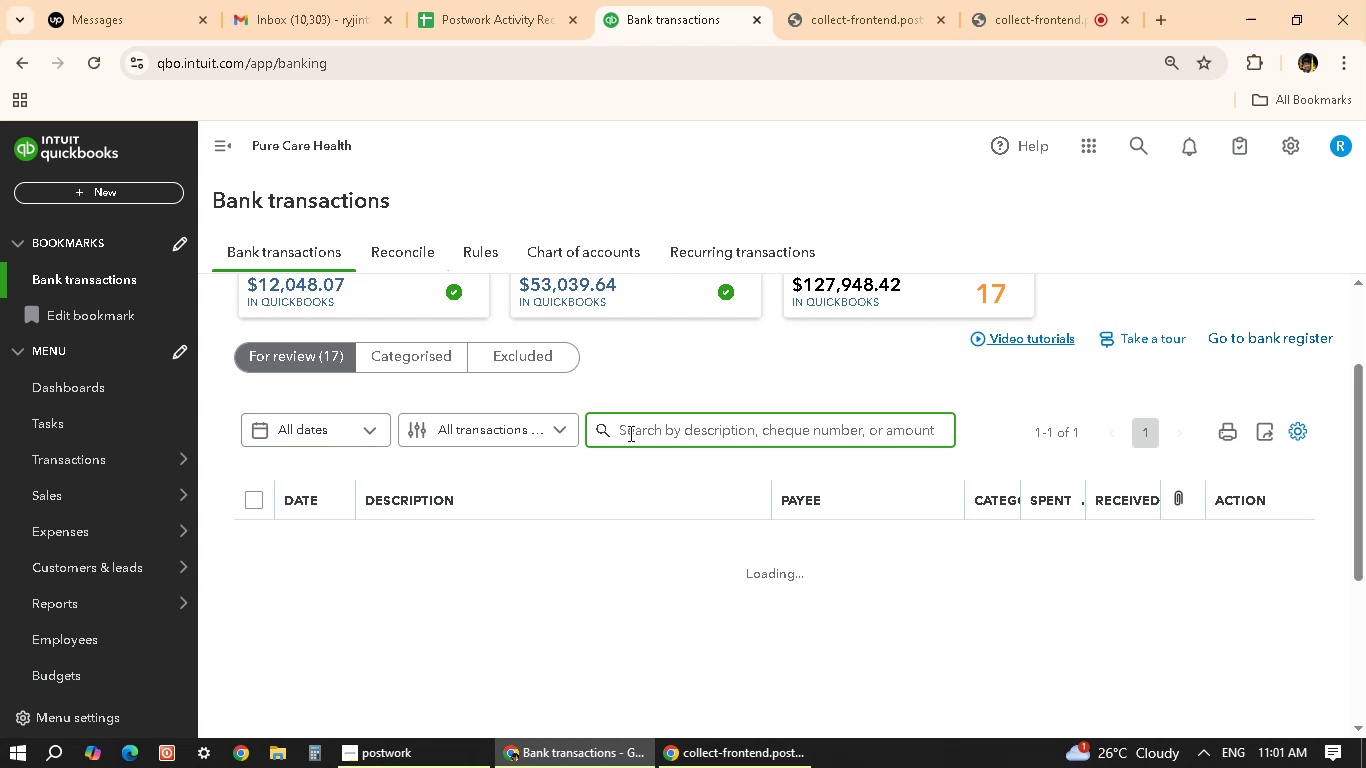 
scroll: coordinate [421, 553], scroll_direction: up, amount: 4.0
 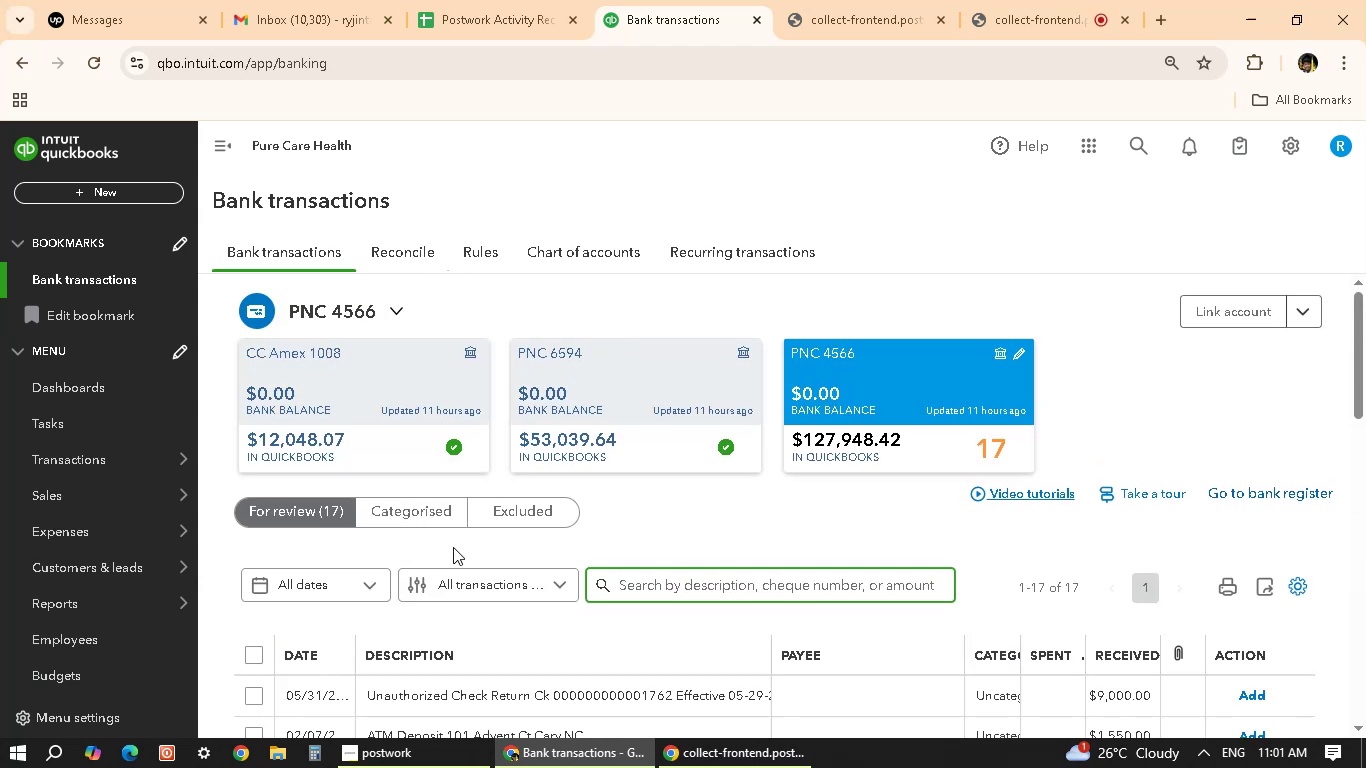 
scroll: coordinate [437, 595], scroll_direction: down, amount: 6.0
 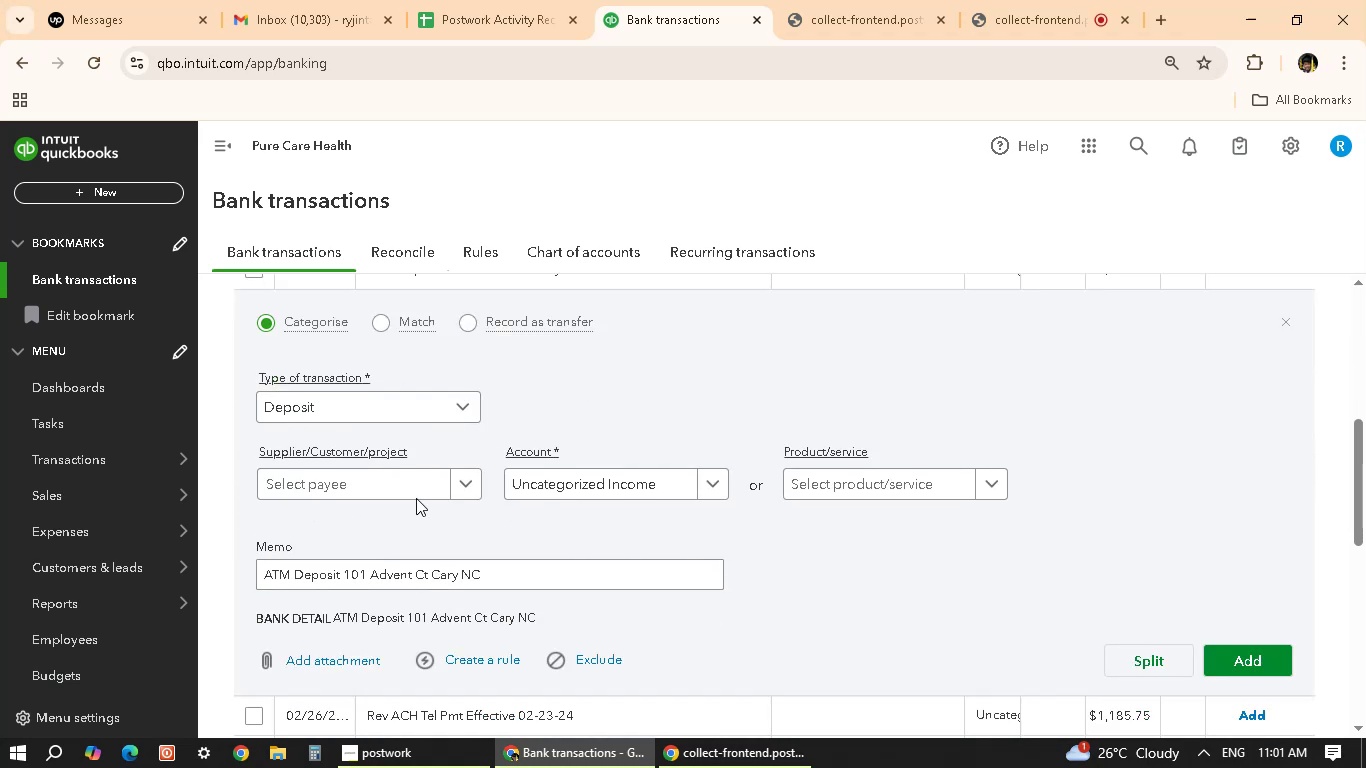 
left_click([392, 478])
 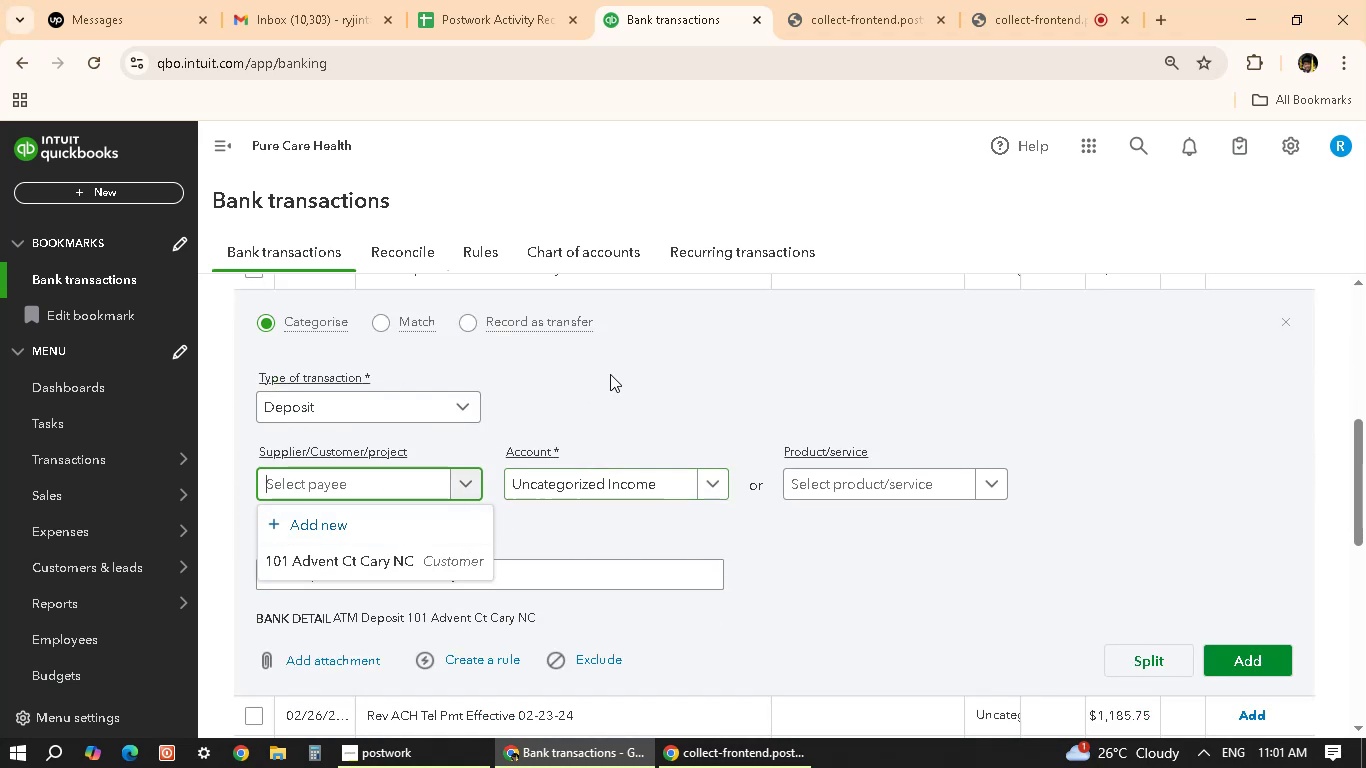 
scroll: coordinate [626, 423], scroll_direction: up, amount: 4.0
 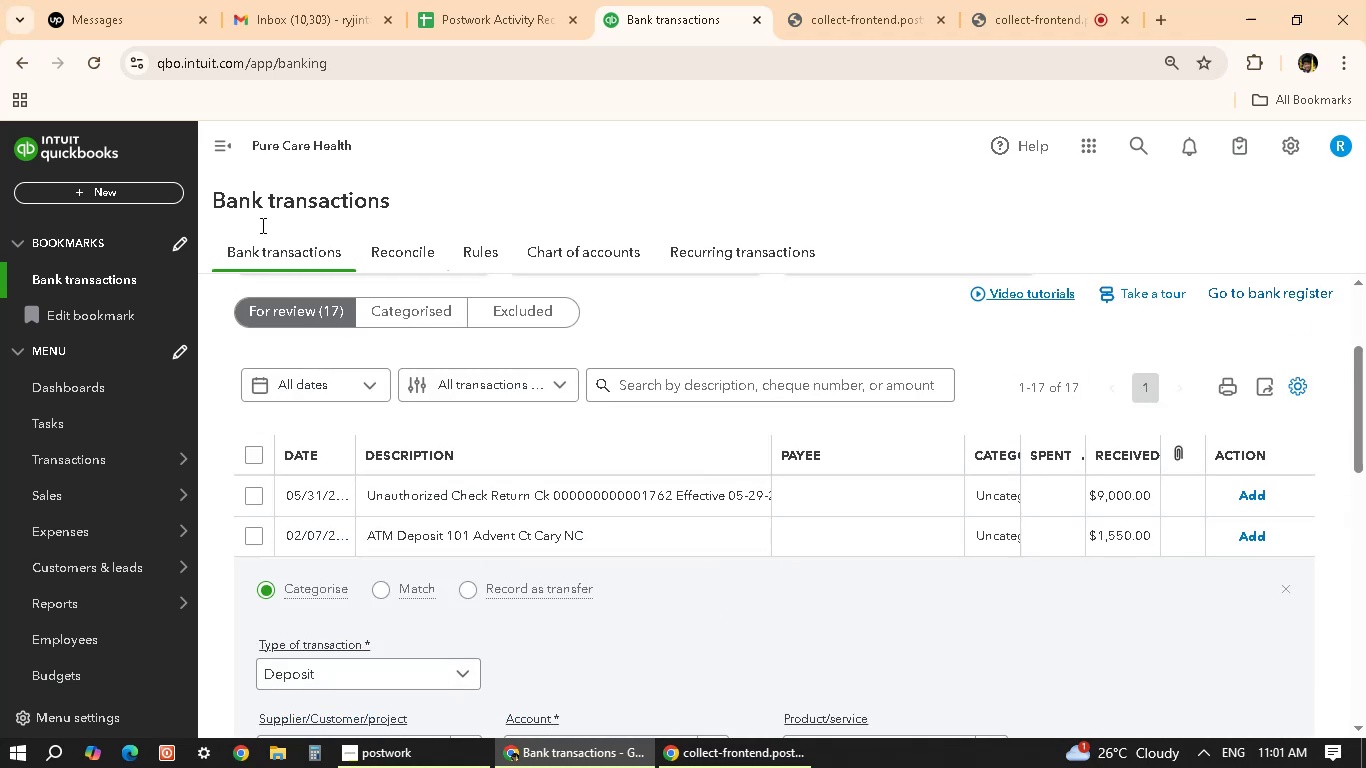 
left_click([310, 308])
 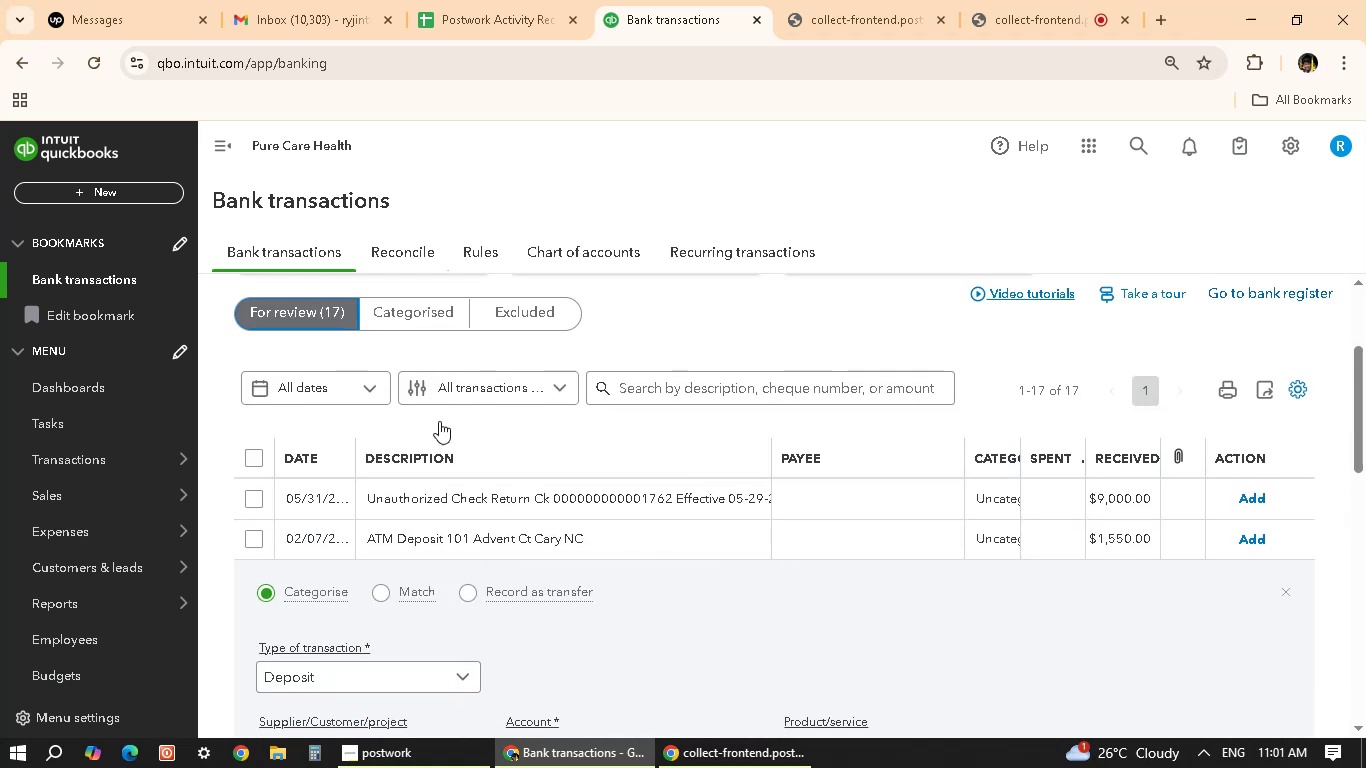 
scroll: coordinate [563, 356], scroll_direction: down, amount: 2.0
 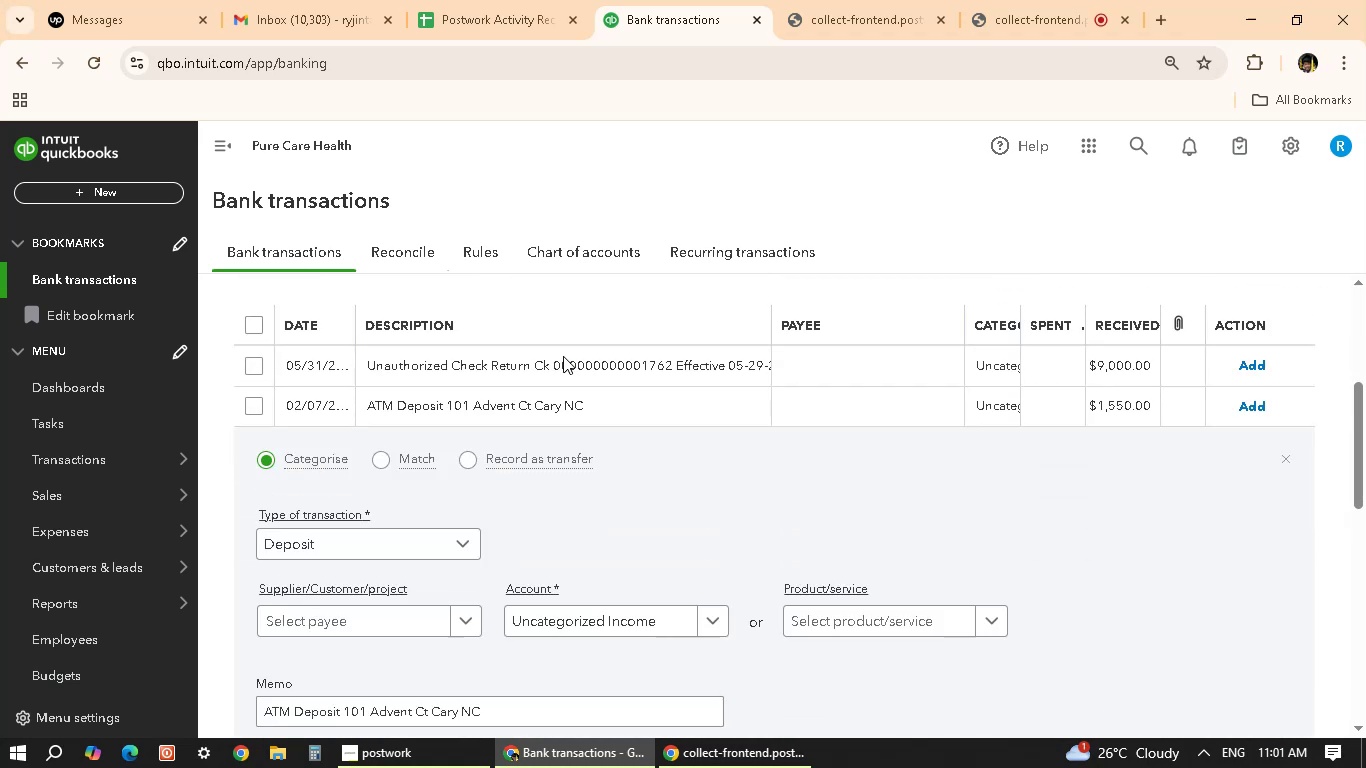 
scroll: coordinate [465, 371], scroll_direction: up, amount: 5.0
 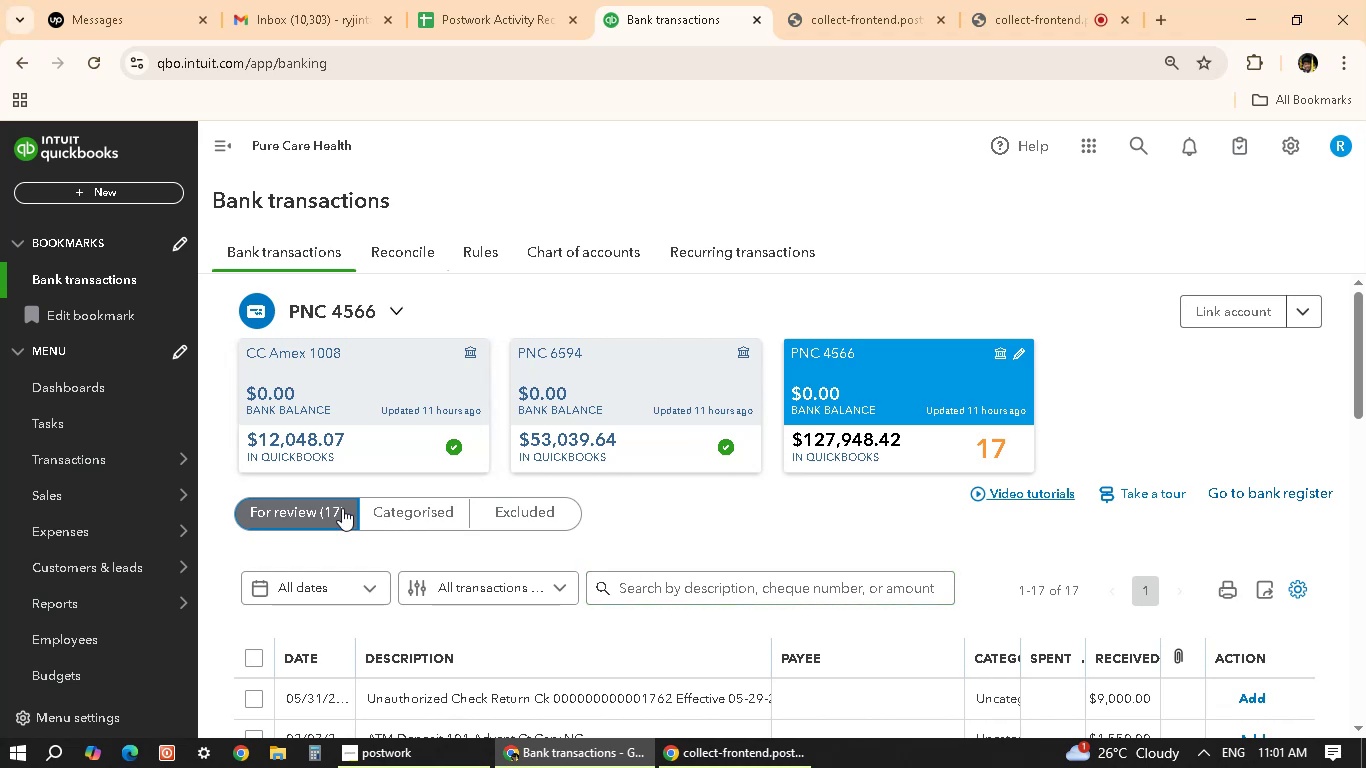 
double_click([398, 510])
 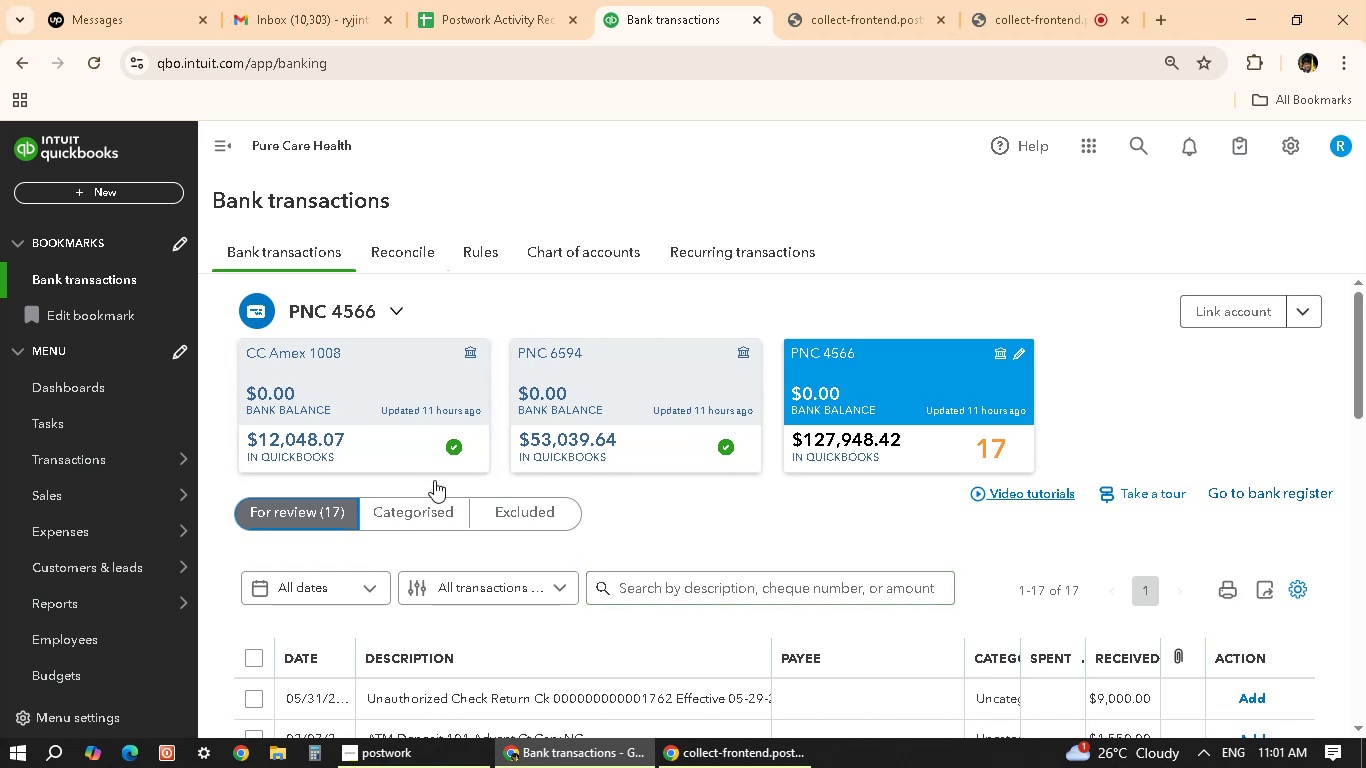 
left_click([413, 516])
 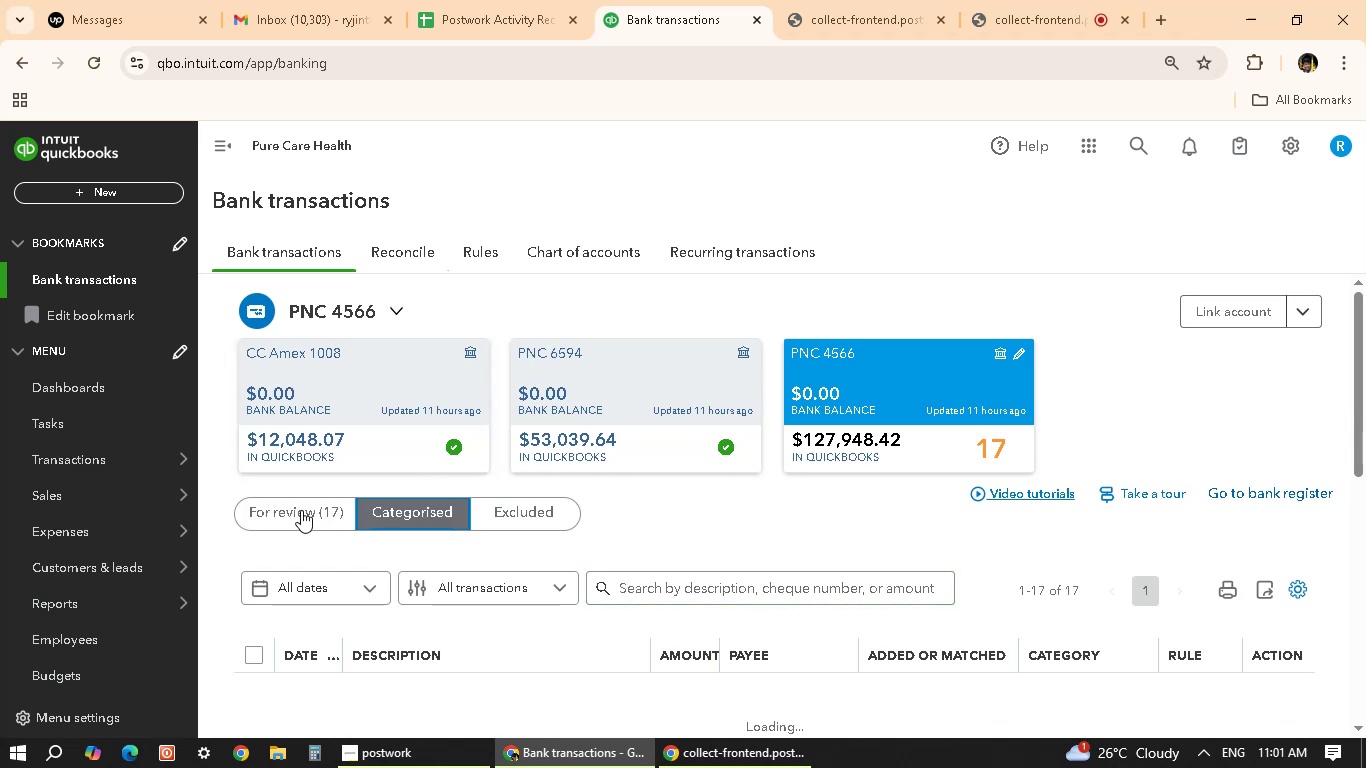 
scroll: coordinate [704, 571], scroll_direction: down, amount: 2.0
 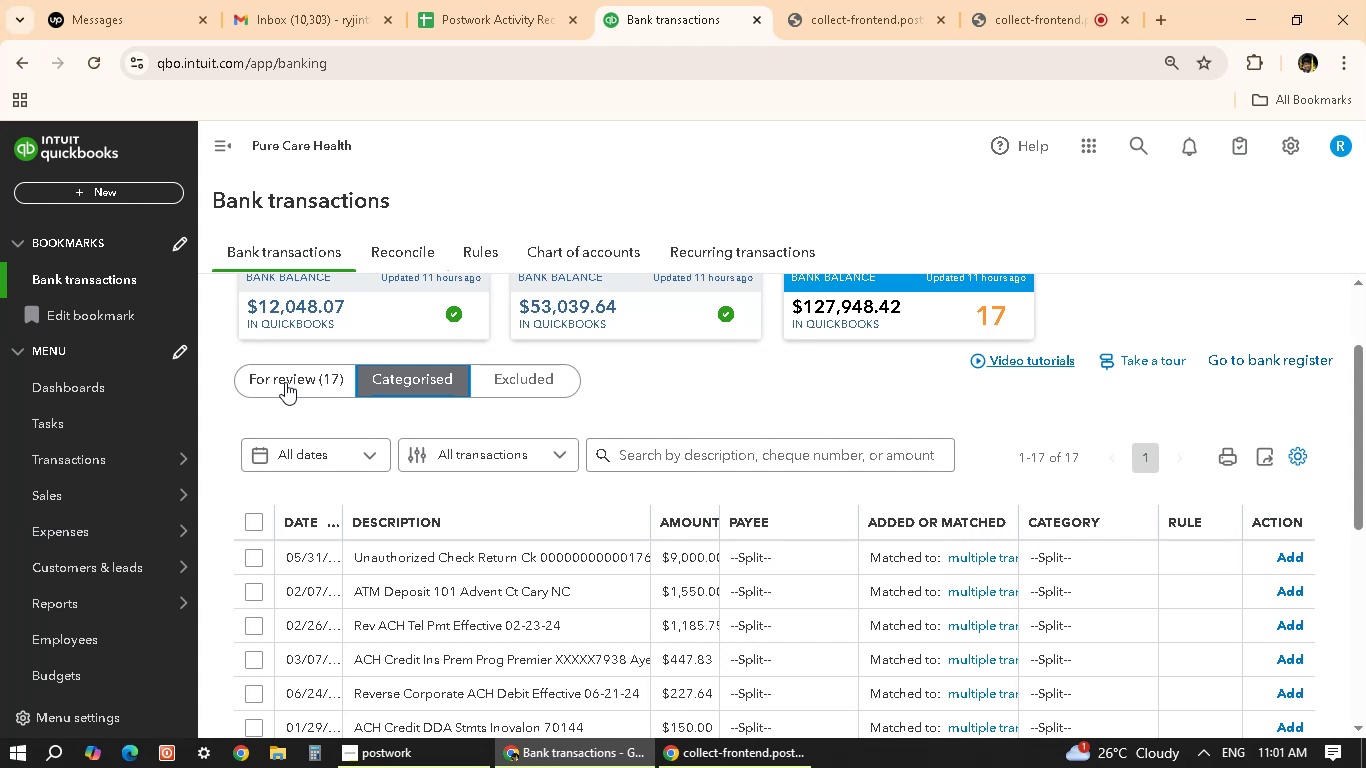 
wait(7.19)
 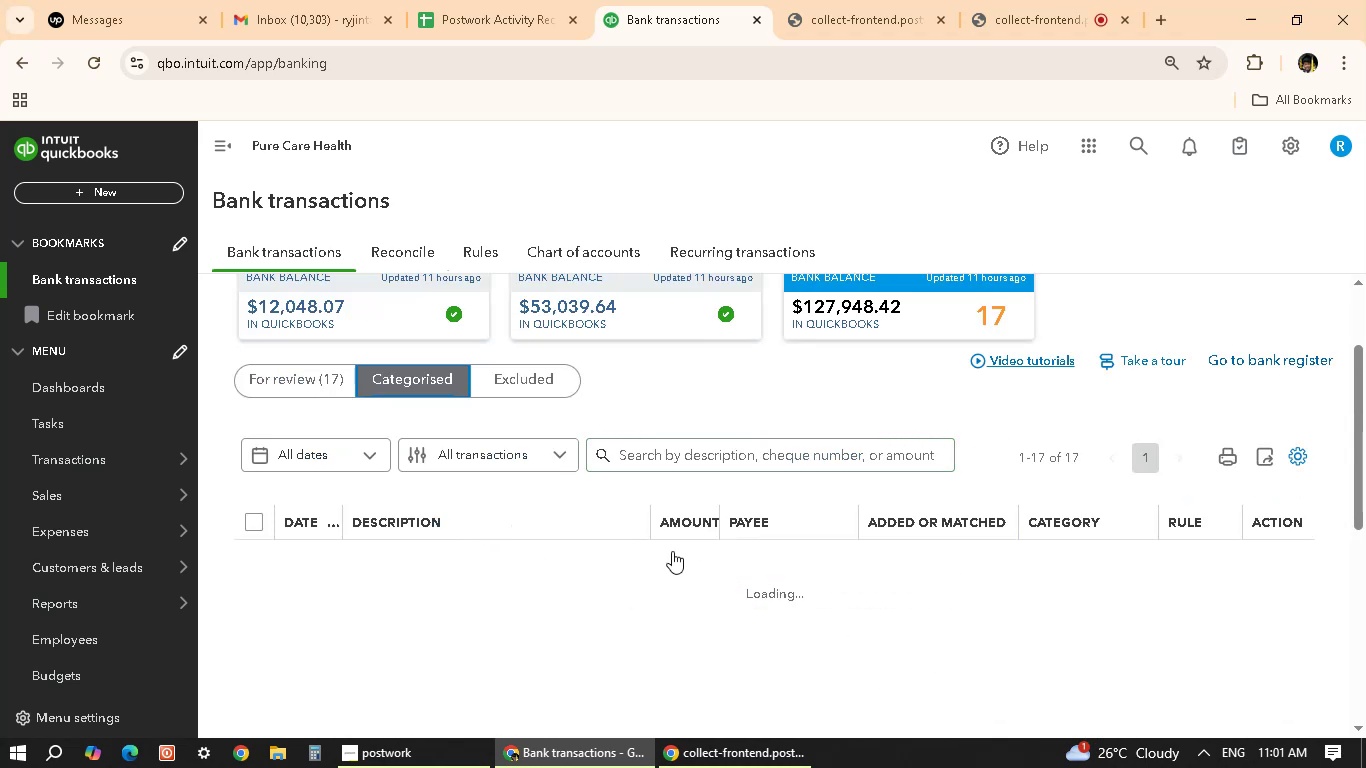 
left_click([285, 382])
 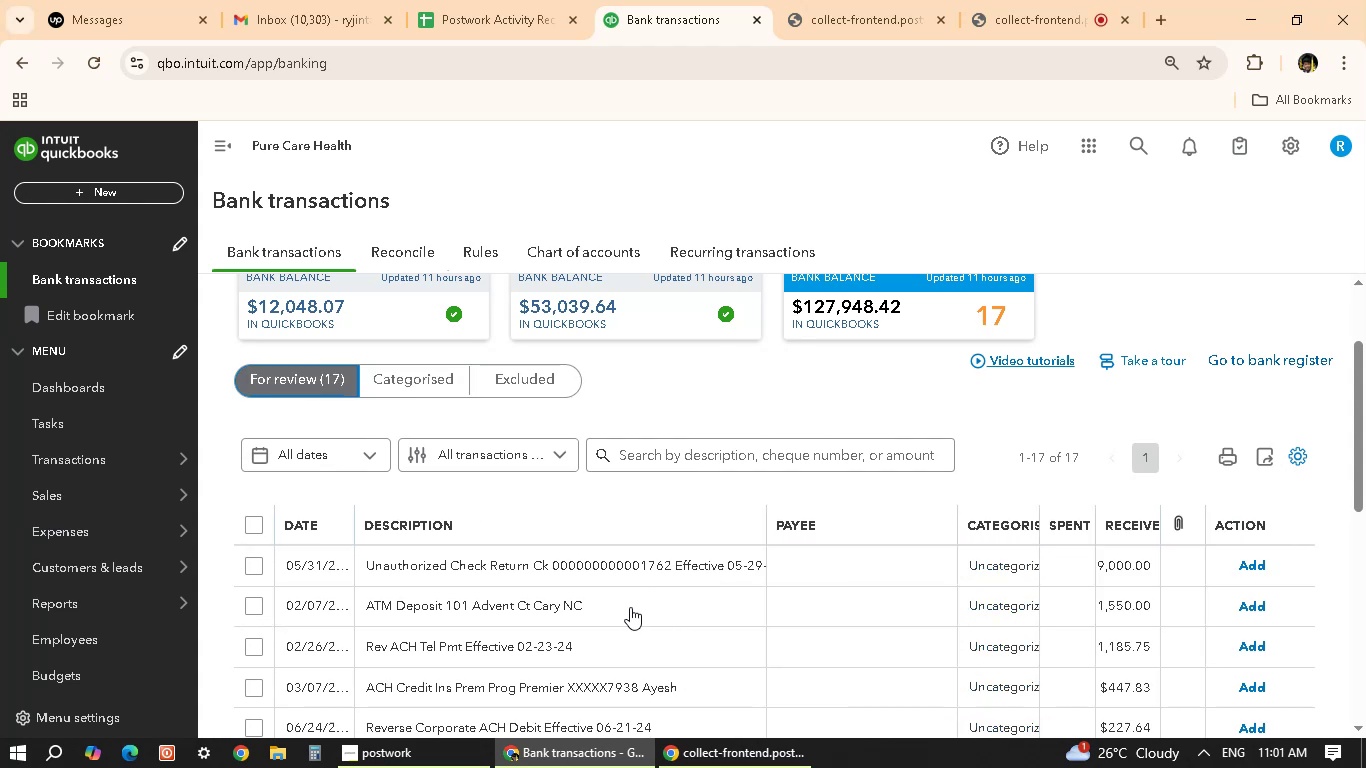 
left_click([398, 358])
 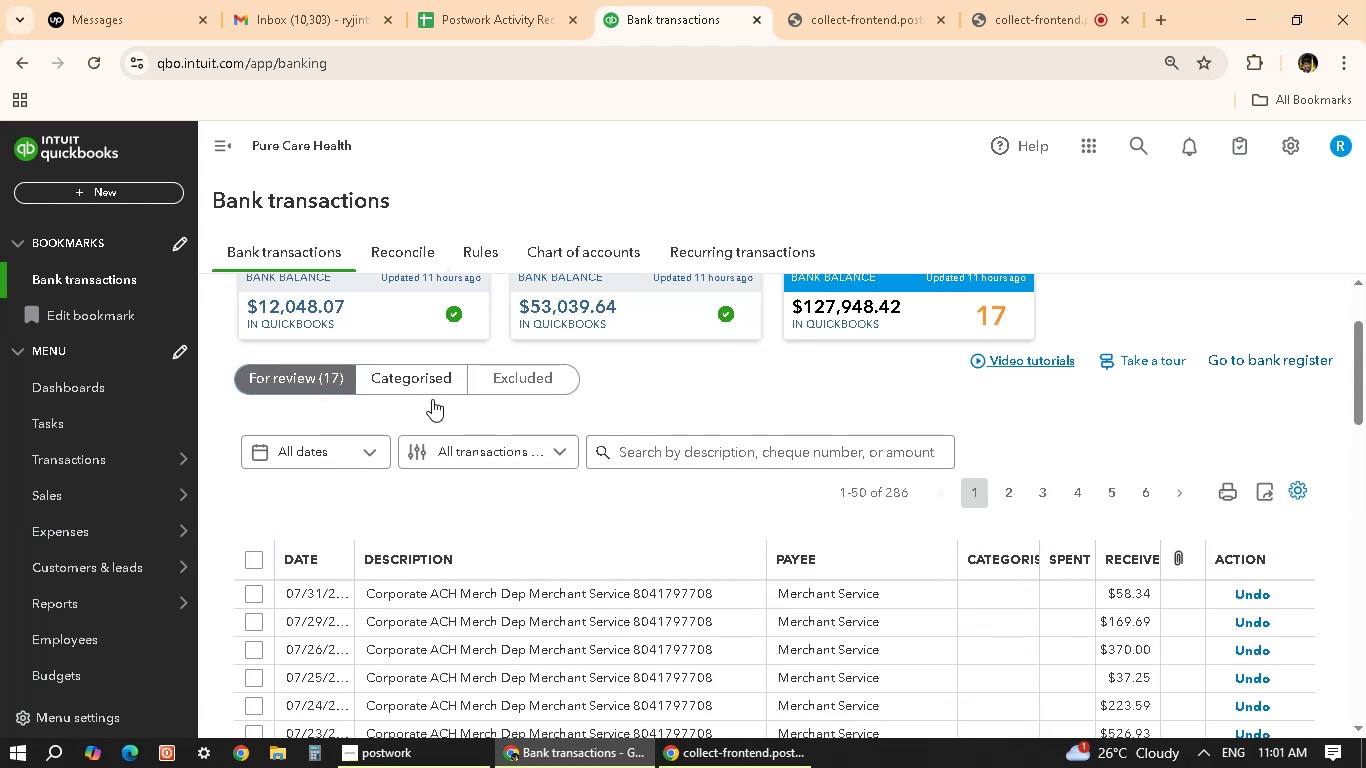 
scroll: coordinate [628, 556], scroll_direction: down, amount: 15.0
 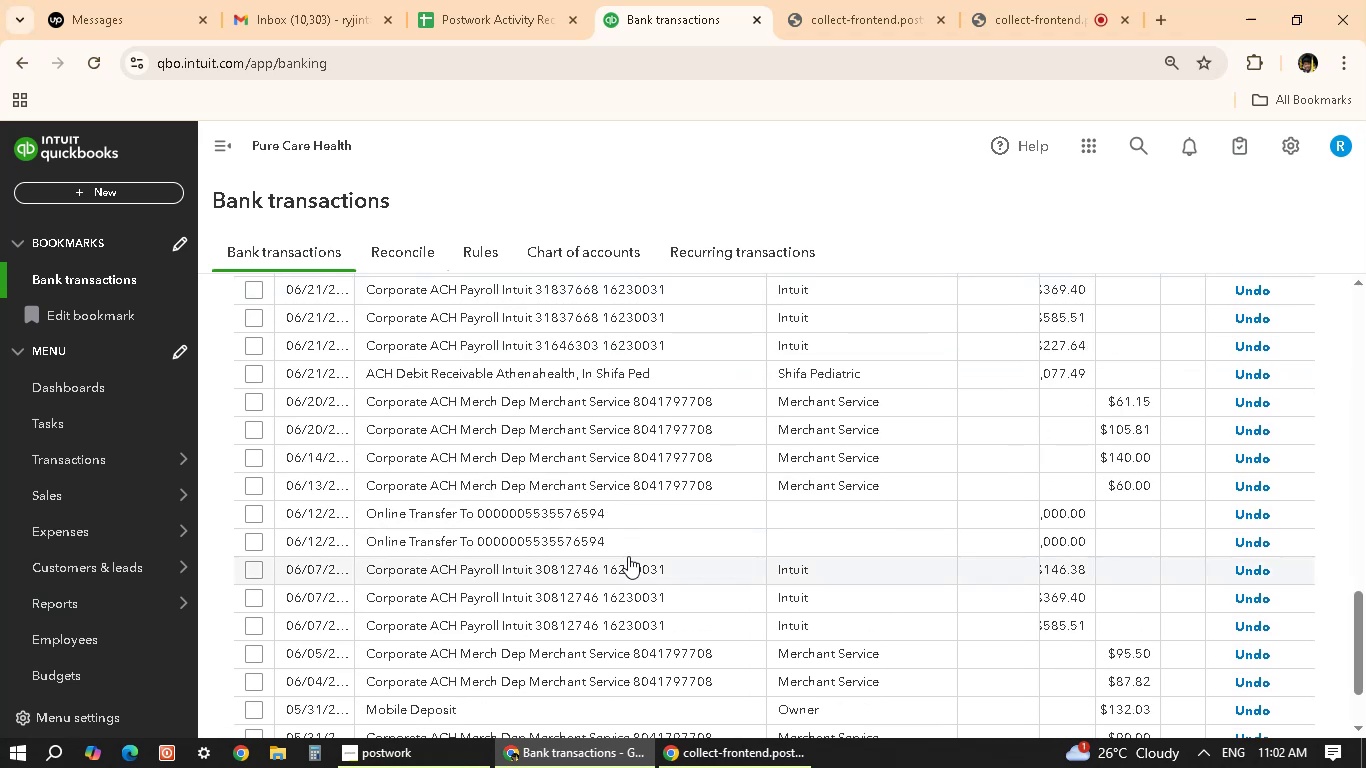 
scroll: coordinate [628, 556], scroll_direction: up, amount: 1.0
 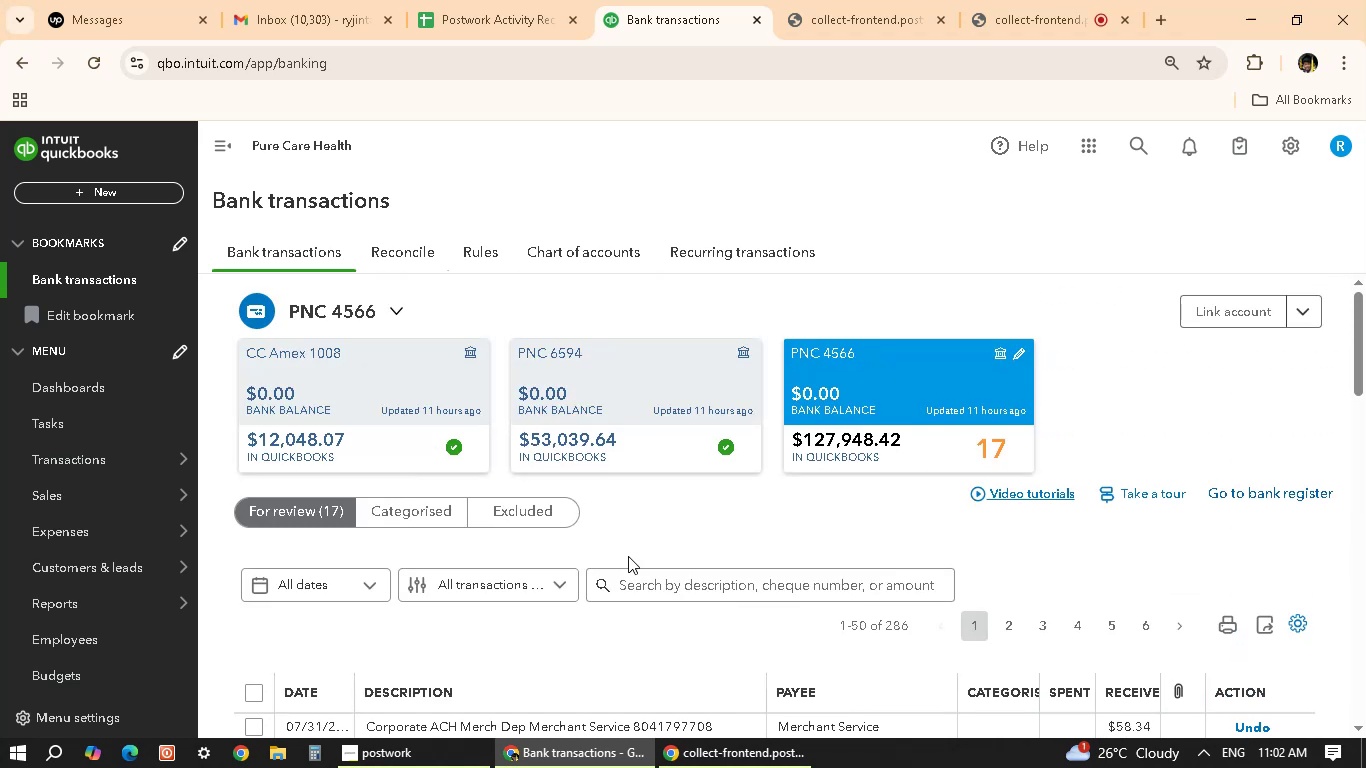 
scroll: coordinate [521, 591], scroll_direction: down, amount: 16.0
 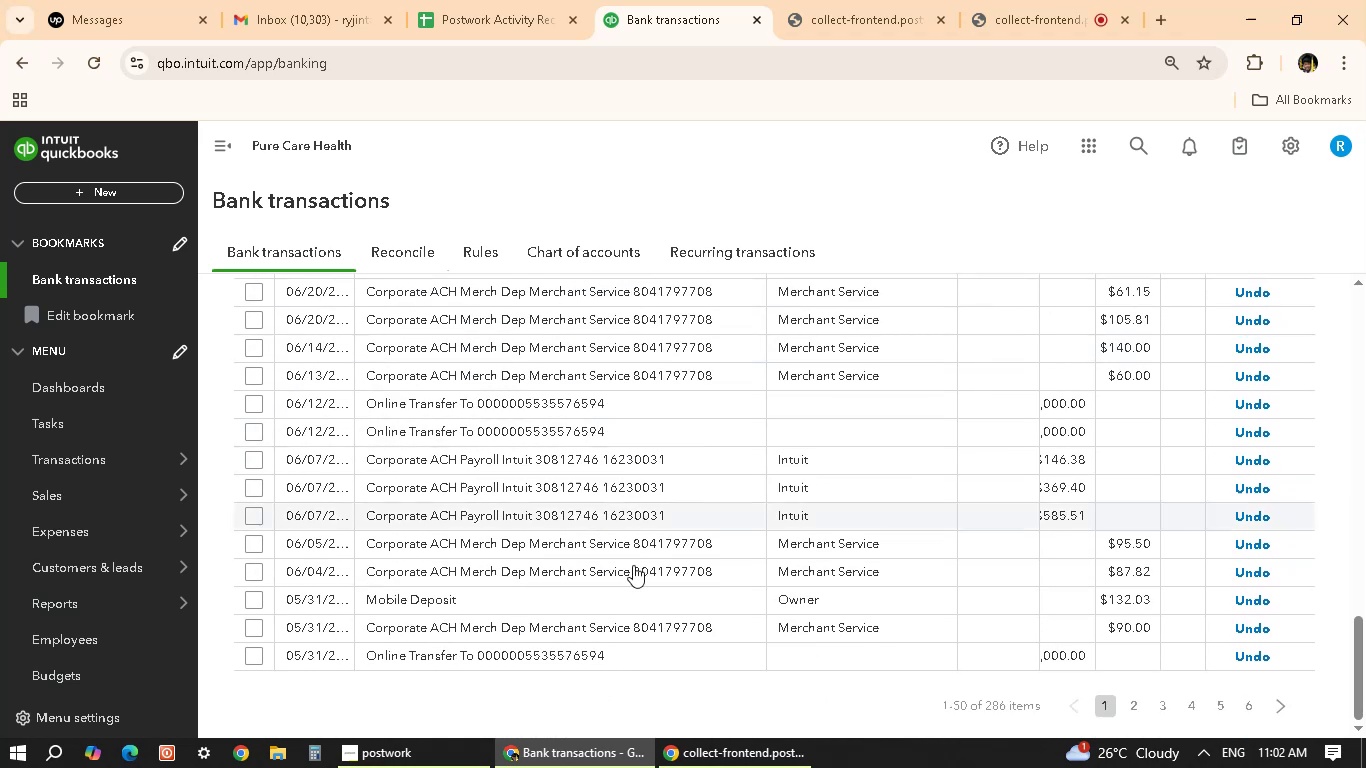 
scroll: coordinate [620, 604], scroll_direction: up, amount: 23.0
 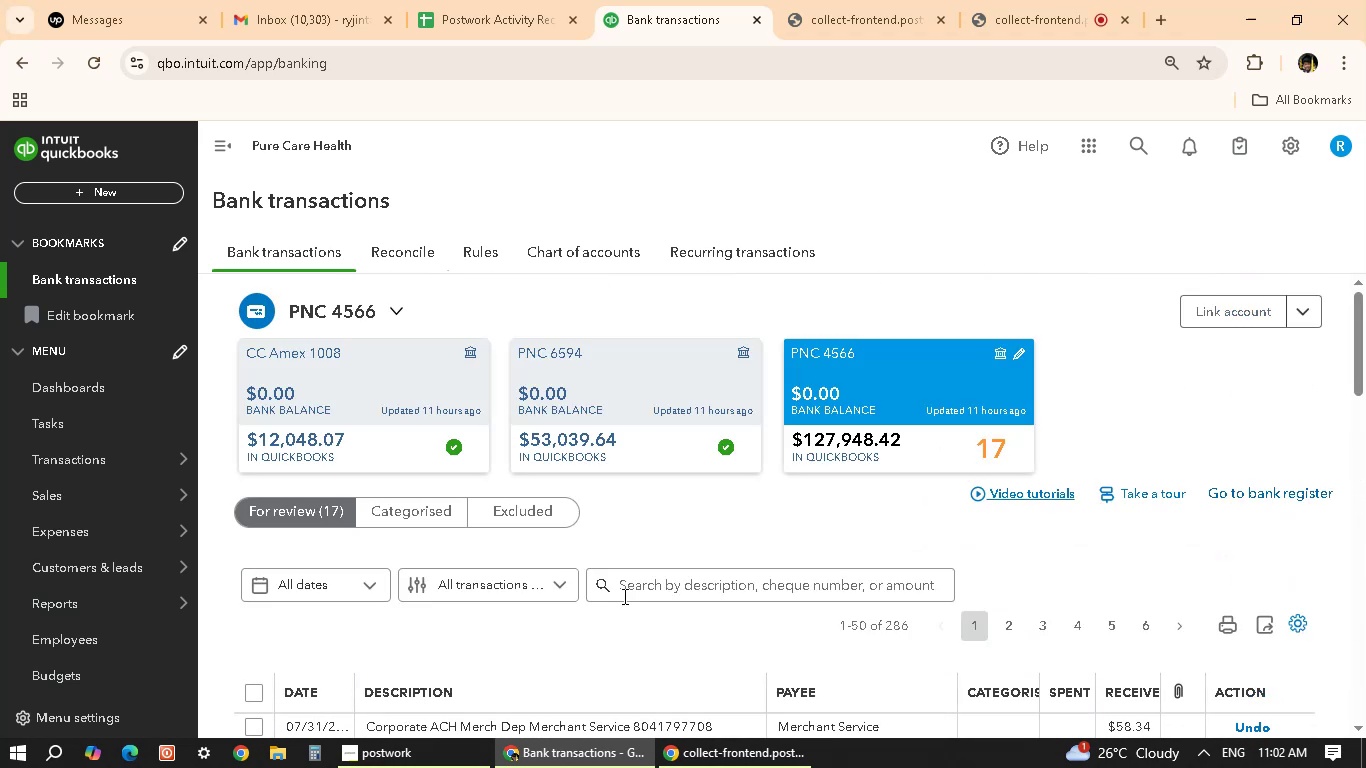 
scroll: coordinate [546, 582], scroll_direction: down, amount: 13.0
 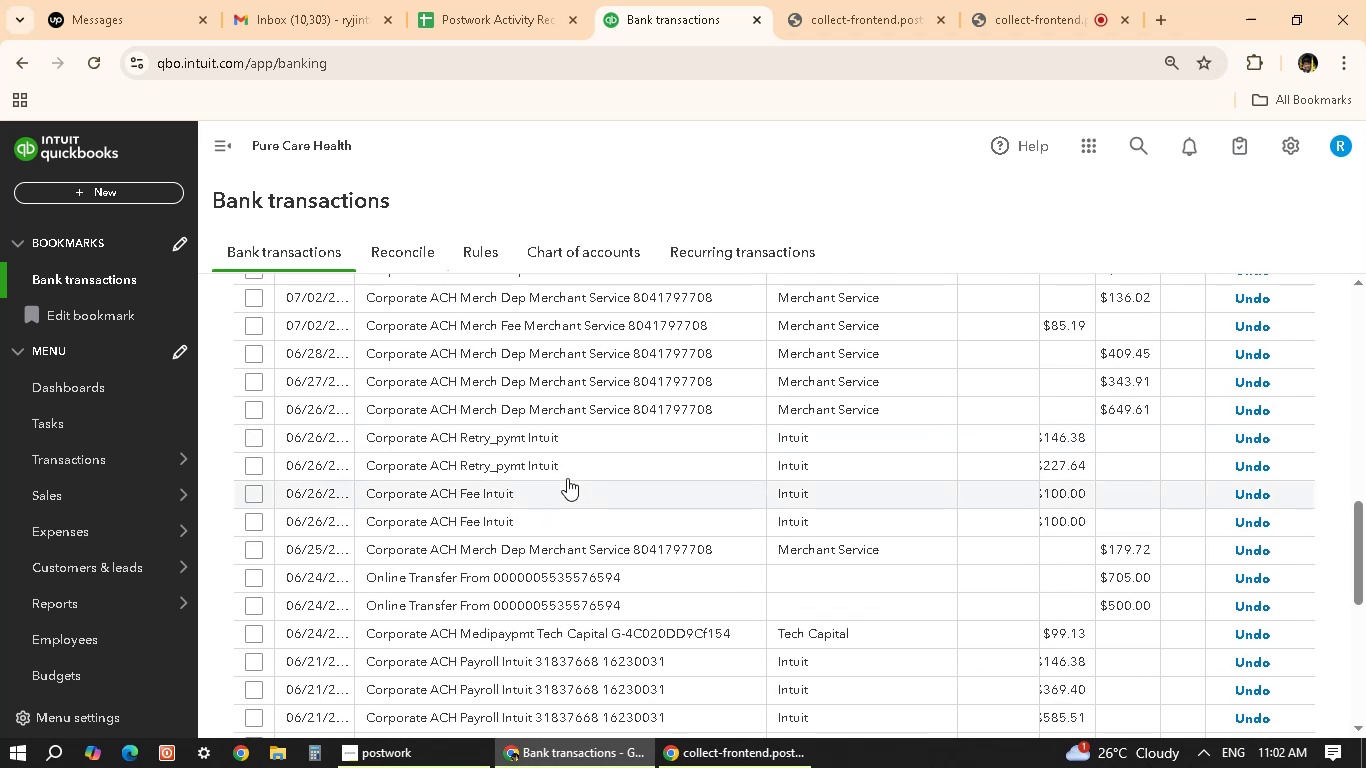 
scroll: coordinate [526, 581], scroll_direction: up, amount: 15.0
 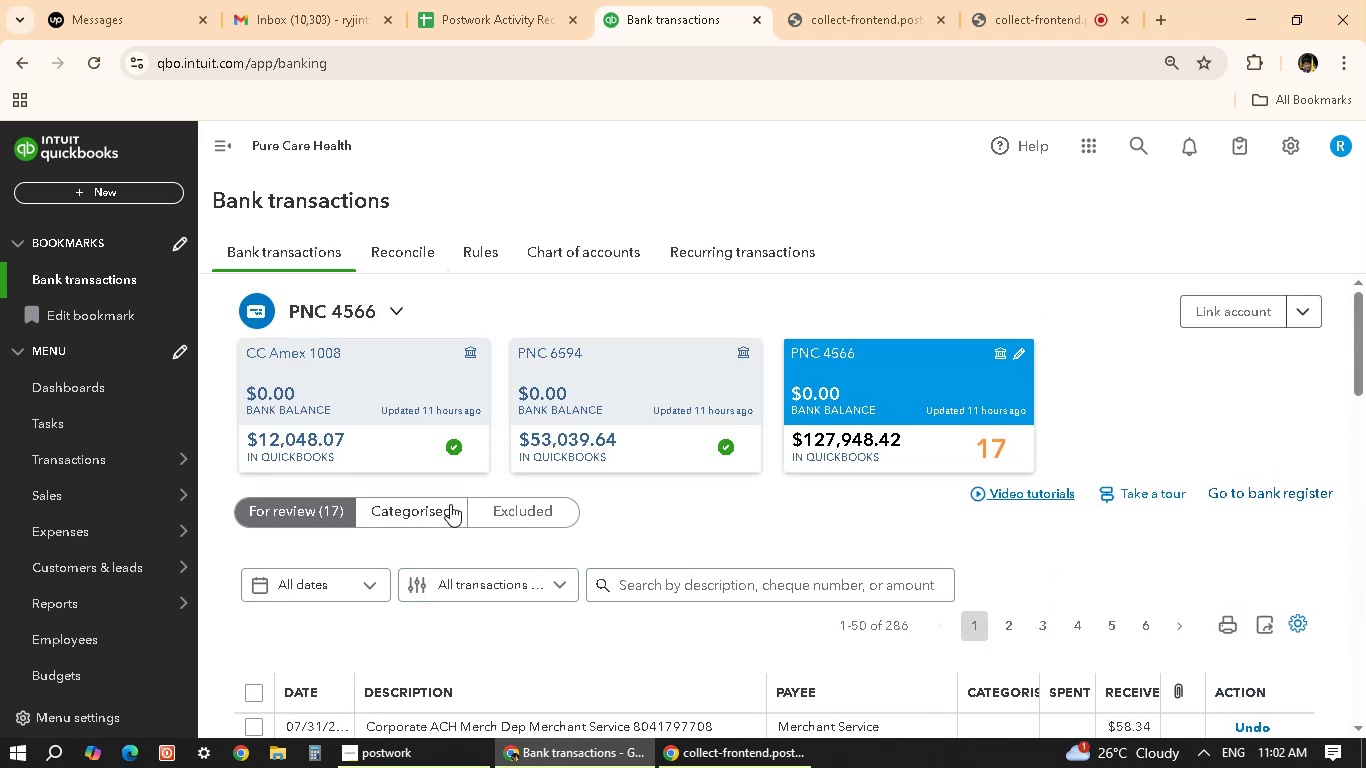 
left_click([431, 507])
 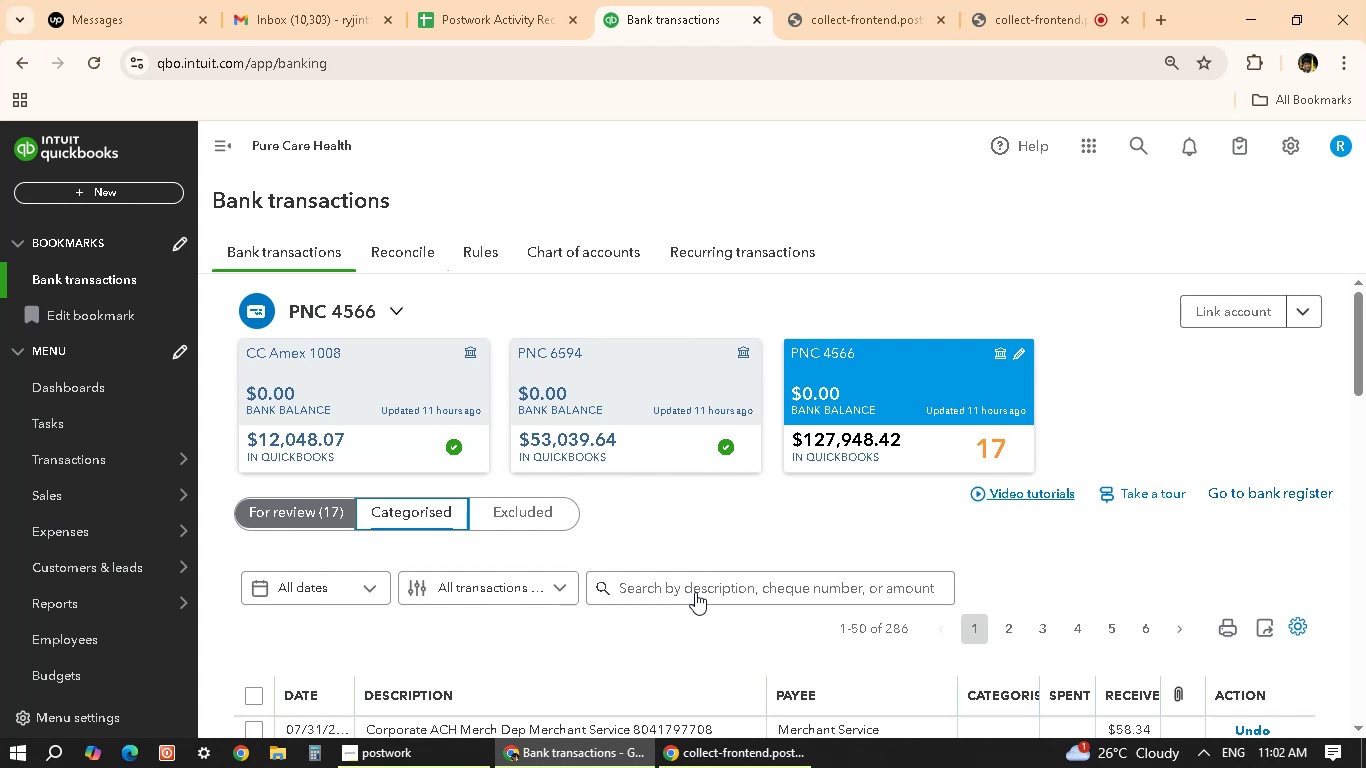 
wait(8.76)
 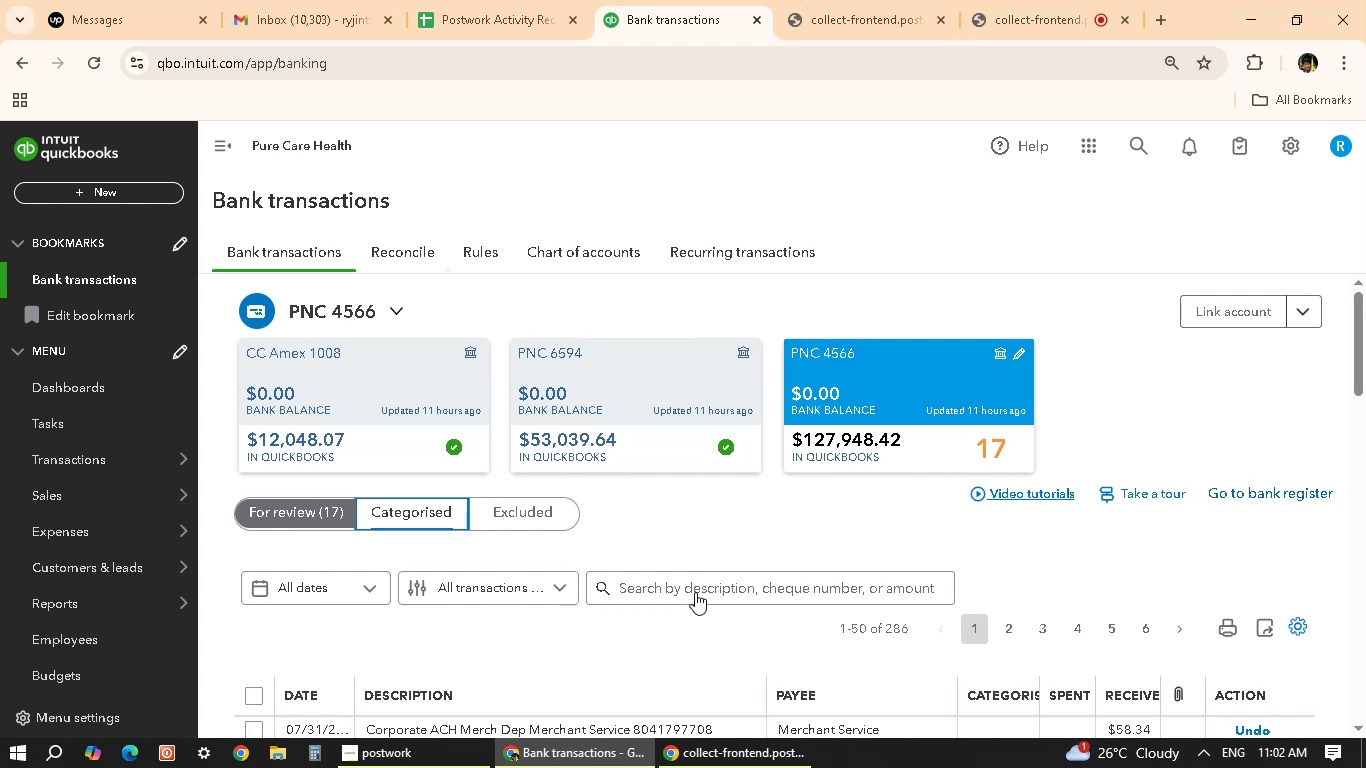 
left_click([695, 592])
 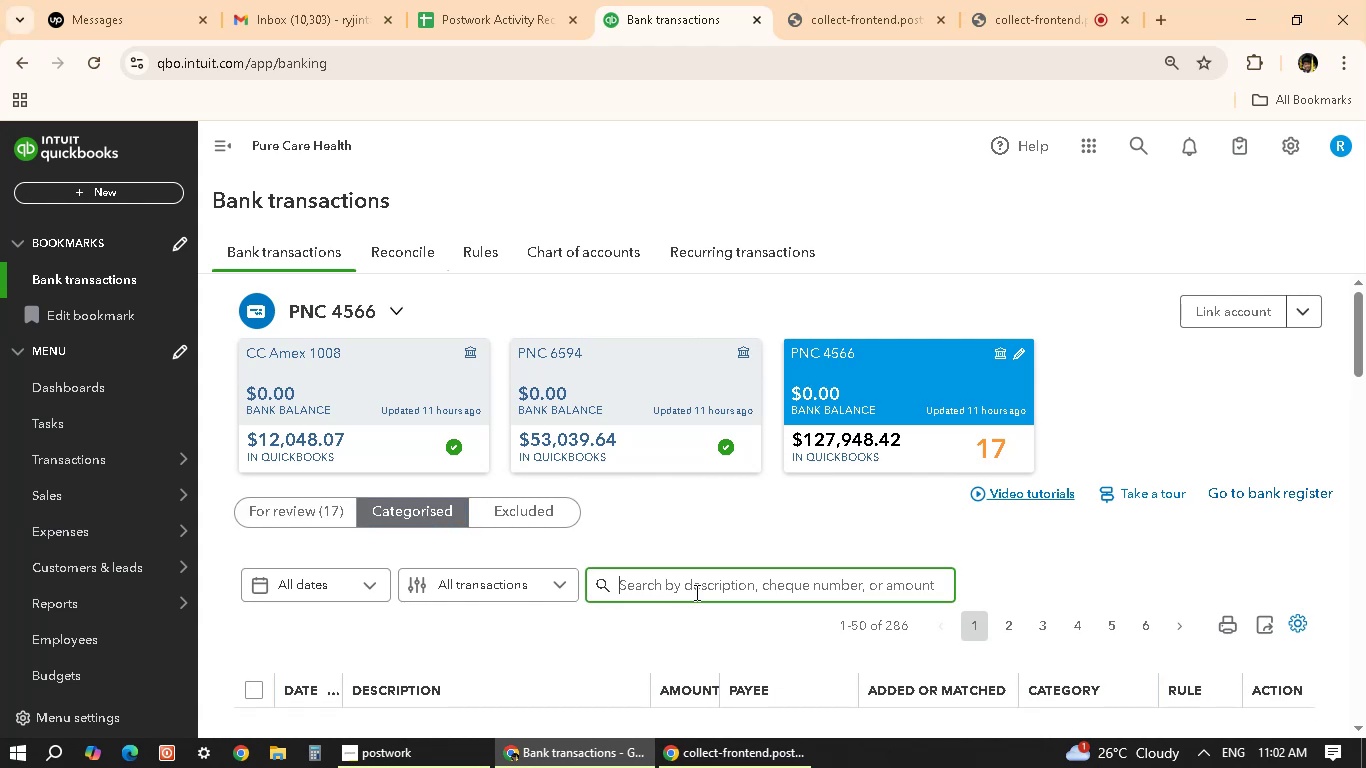 
type(101)
 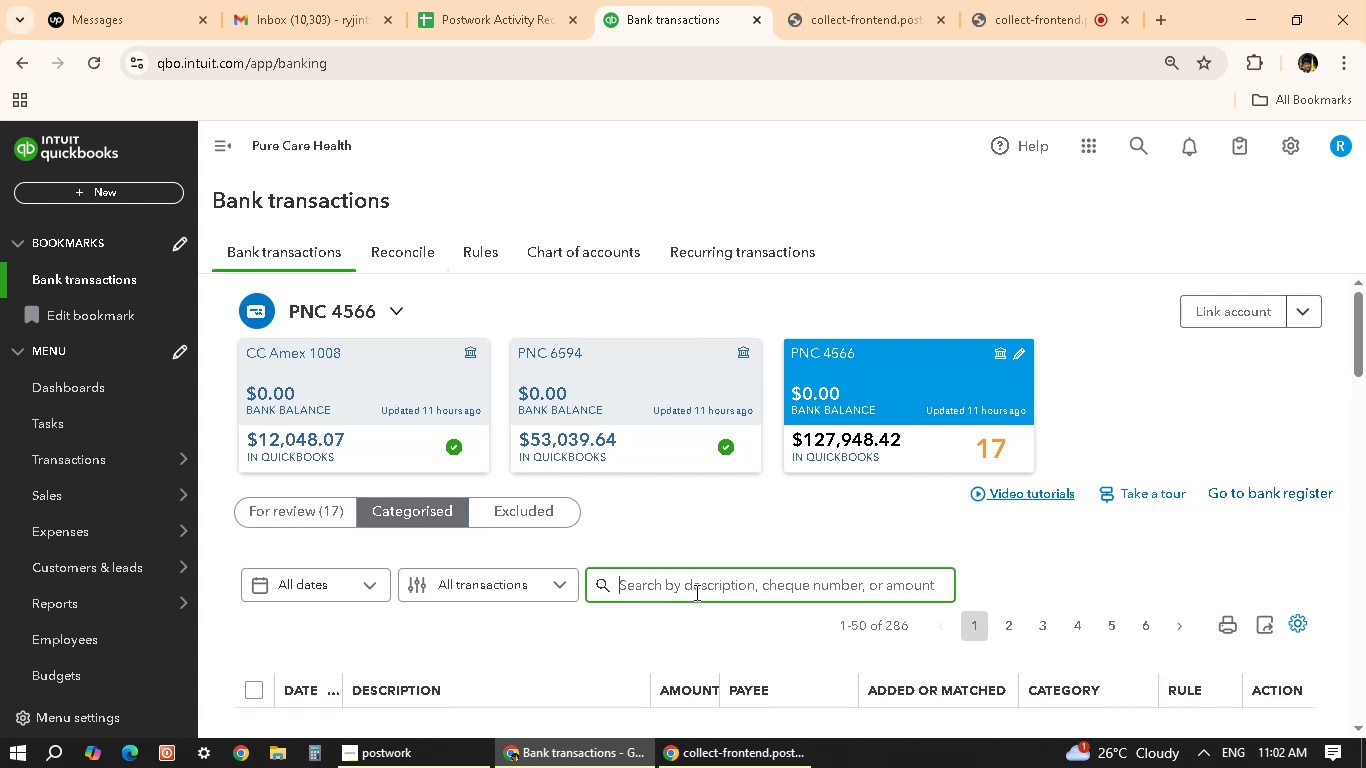 
key(Enter)
 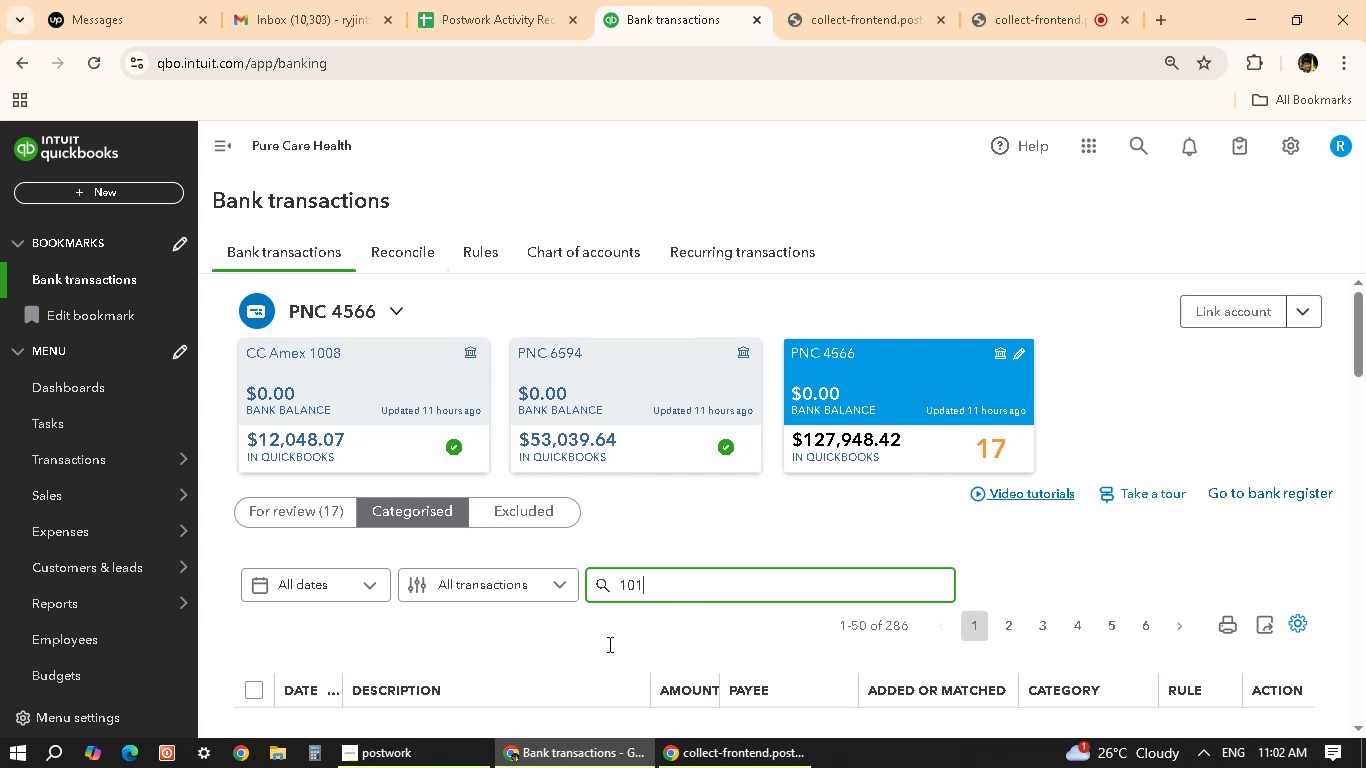 
scroll: coordinate [694, 610], scroll_direction: down, amount: 3.0
 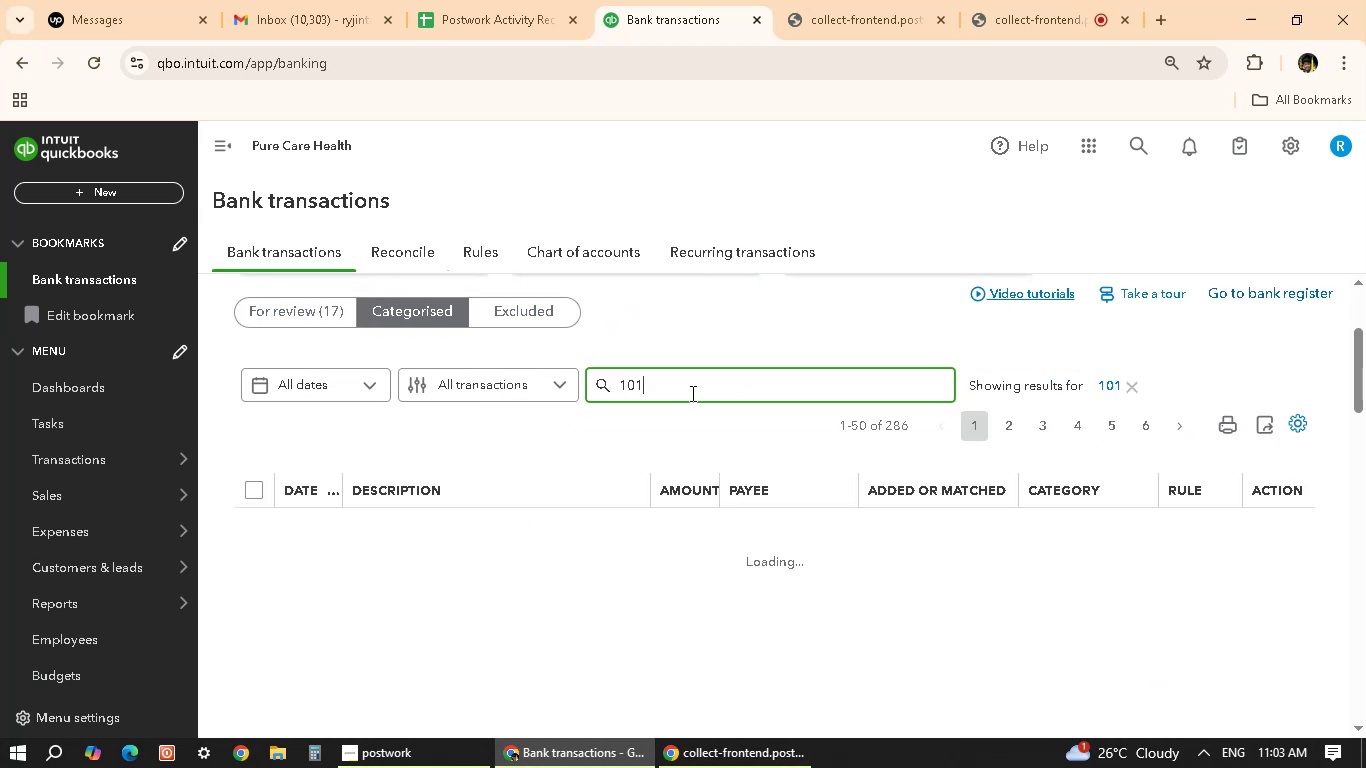 
wait(11.45)
 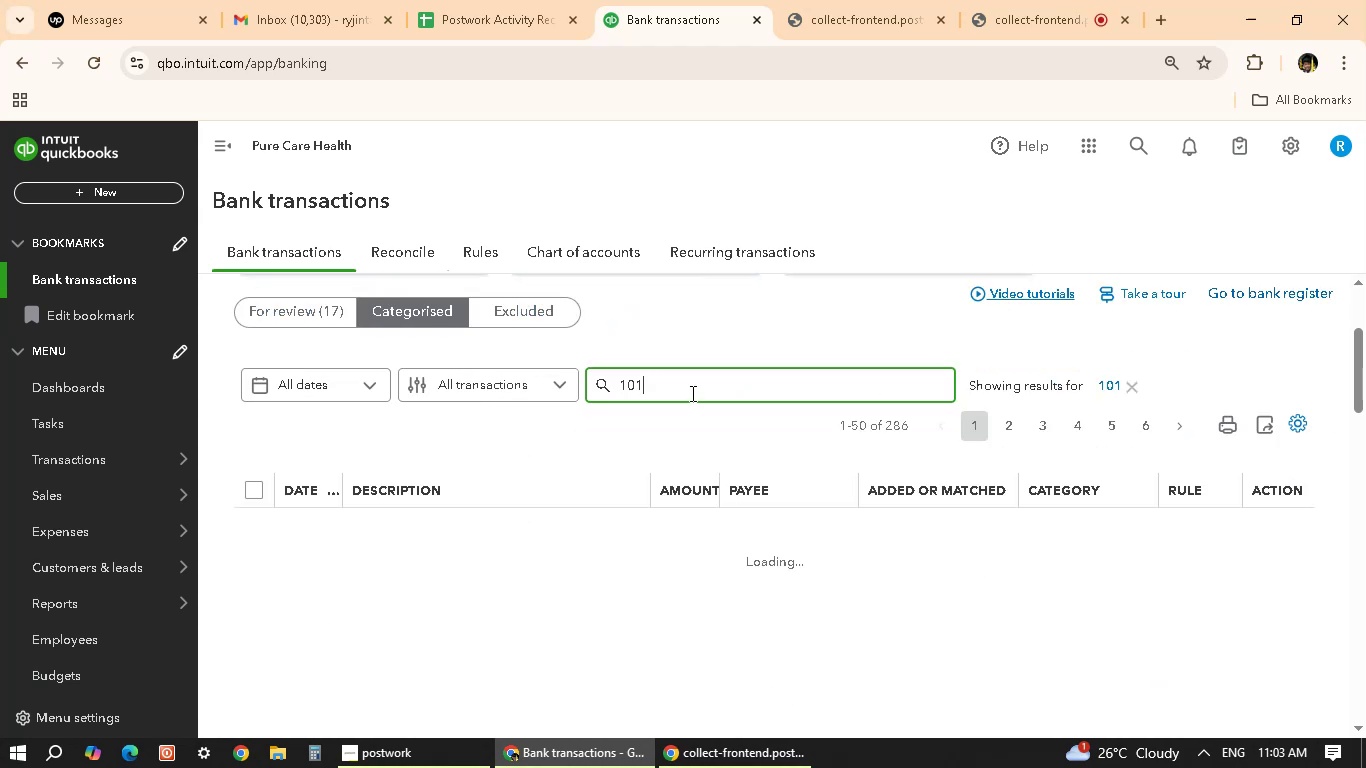 
key(Enter)
 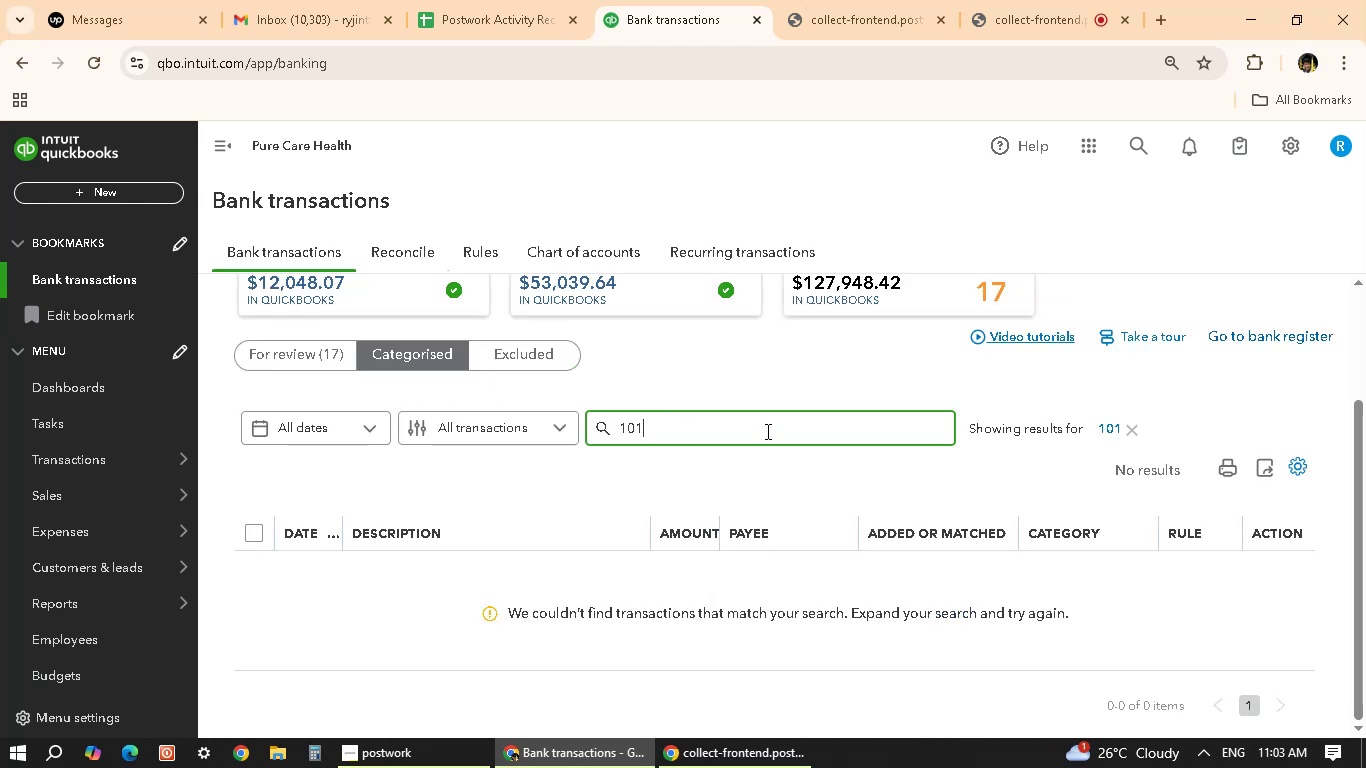 
scroll: coordinate [610, 503], scroll_direction: down, amount: 2.0
 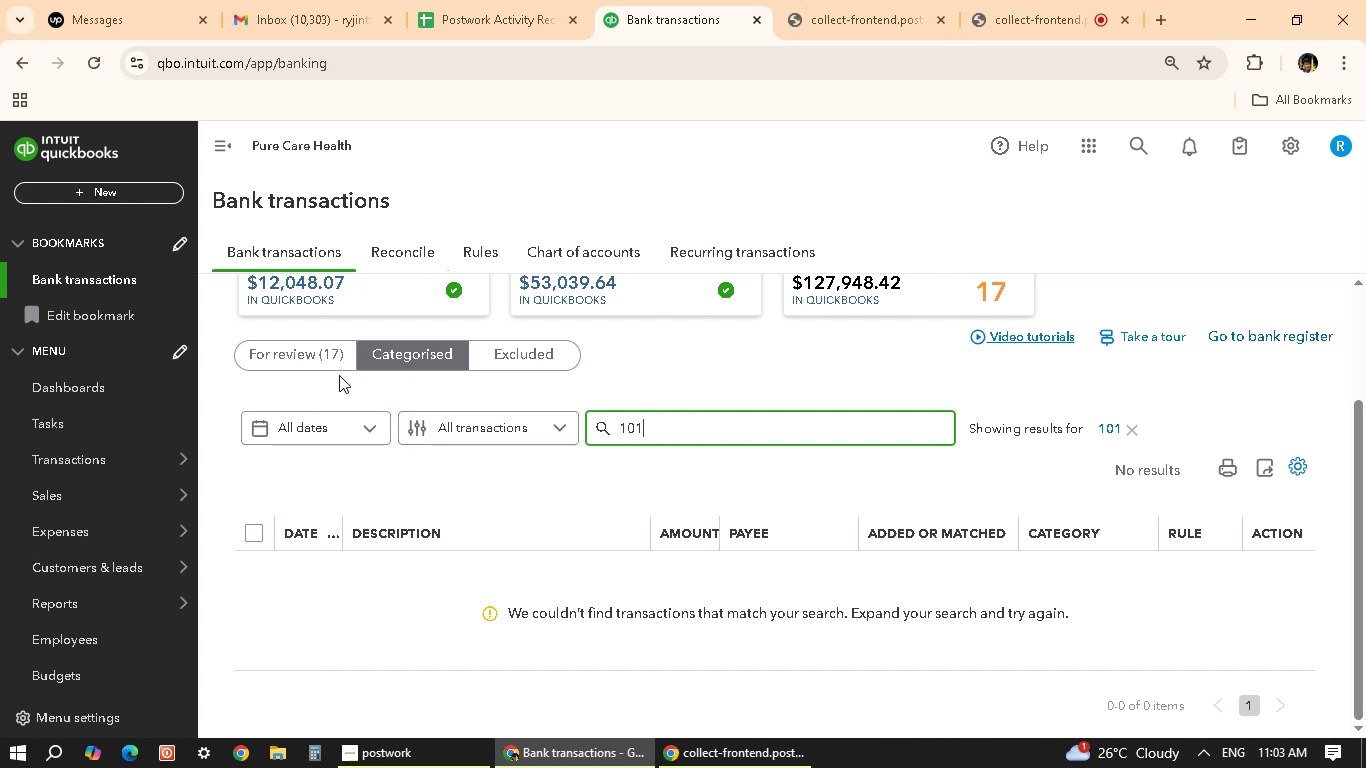 
left_click([298, 354])
 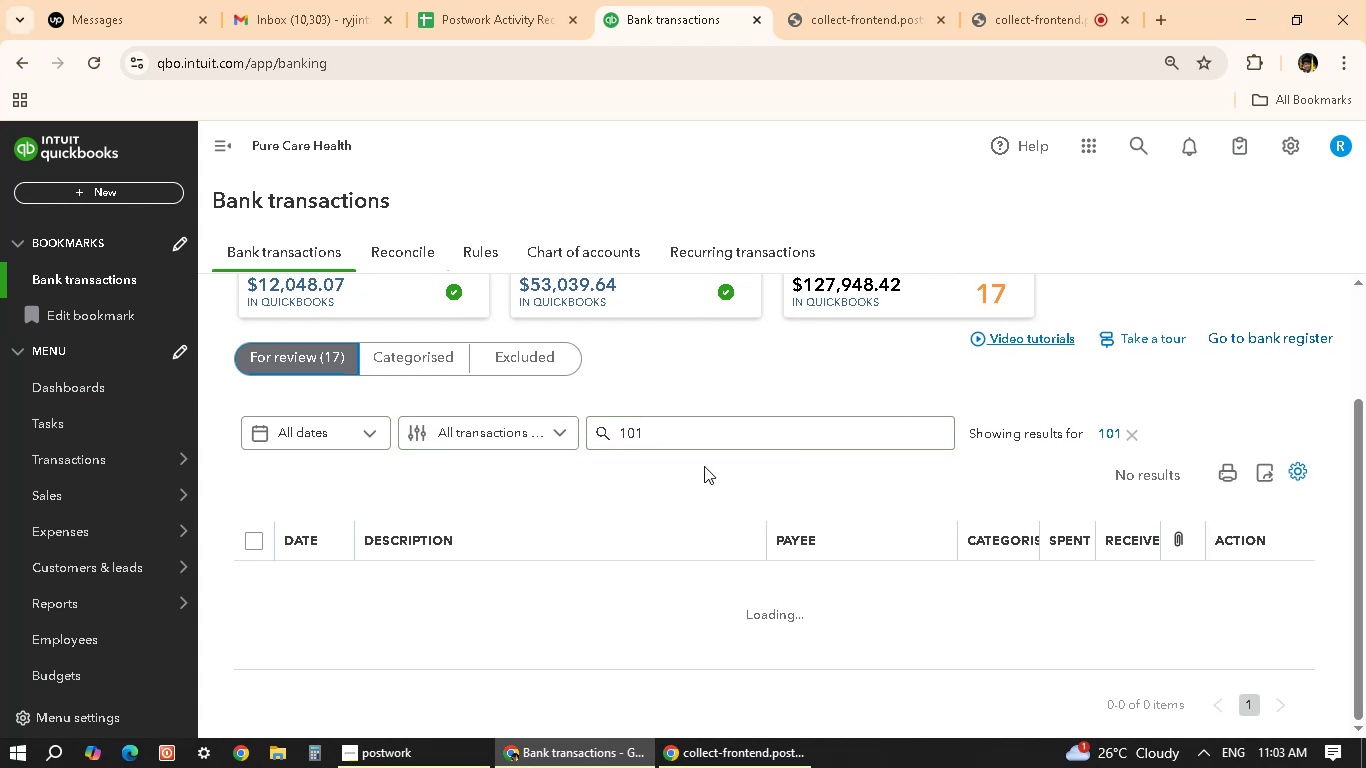 
scroll: coordinate [701, 525], scroll_direction: down, amount: 1.0
 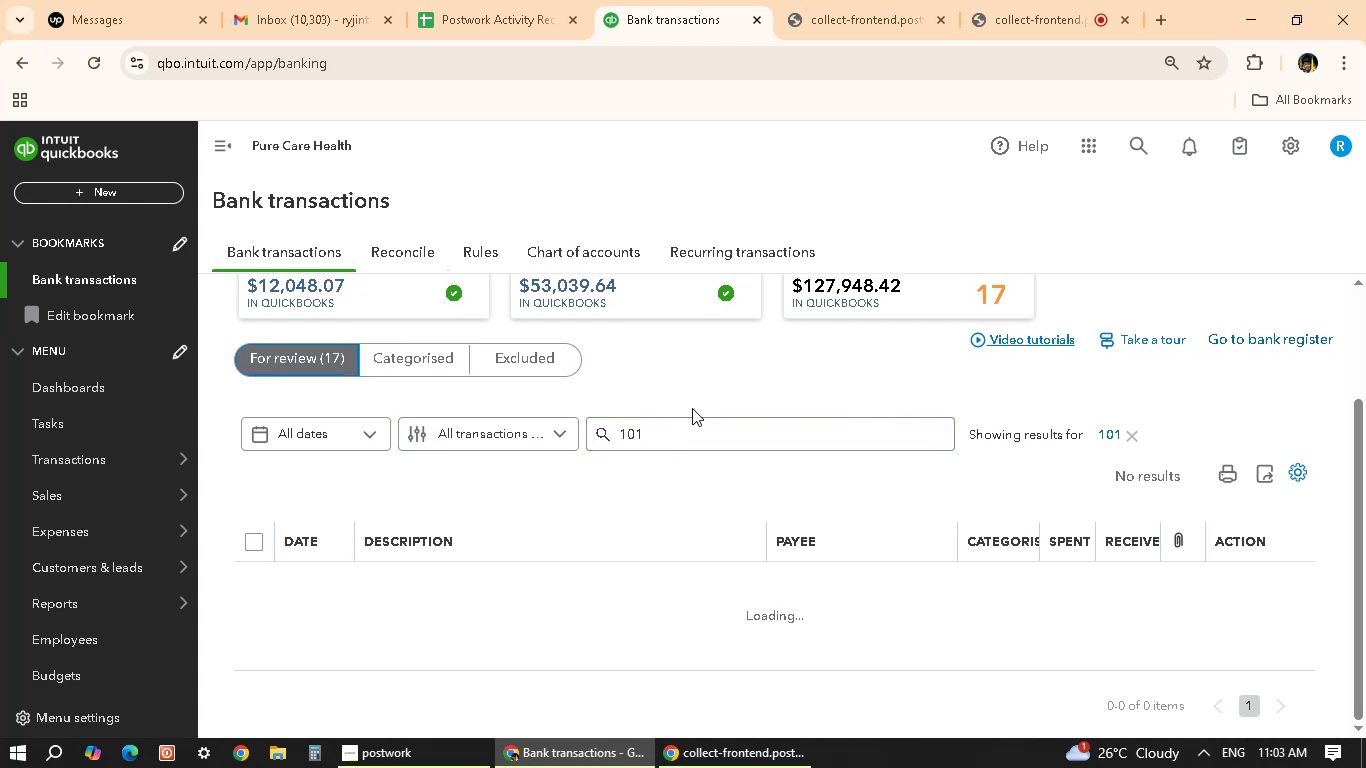 
wait(8.74)
 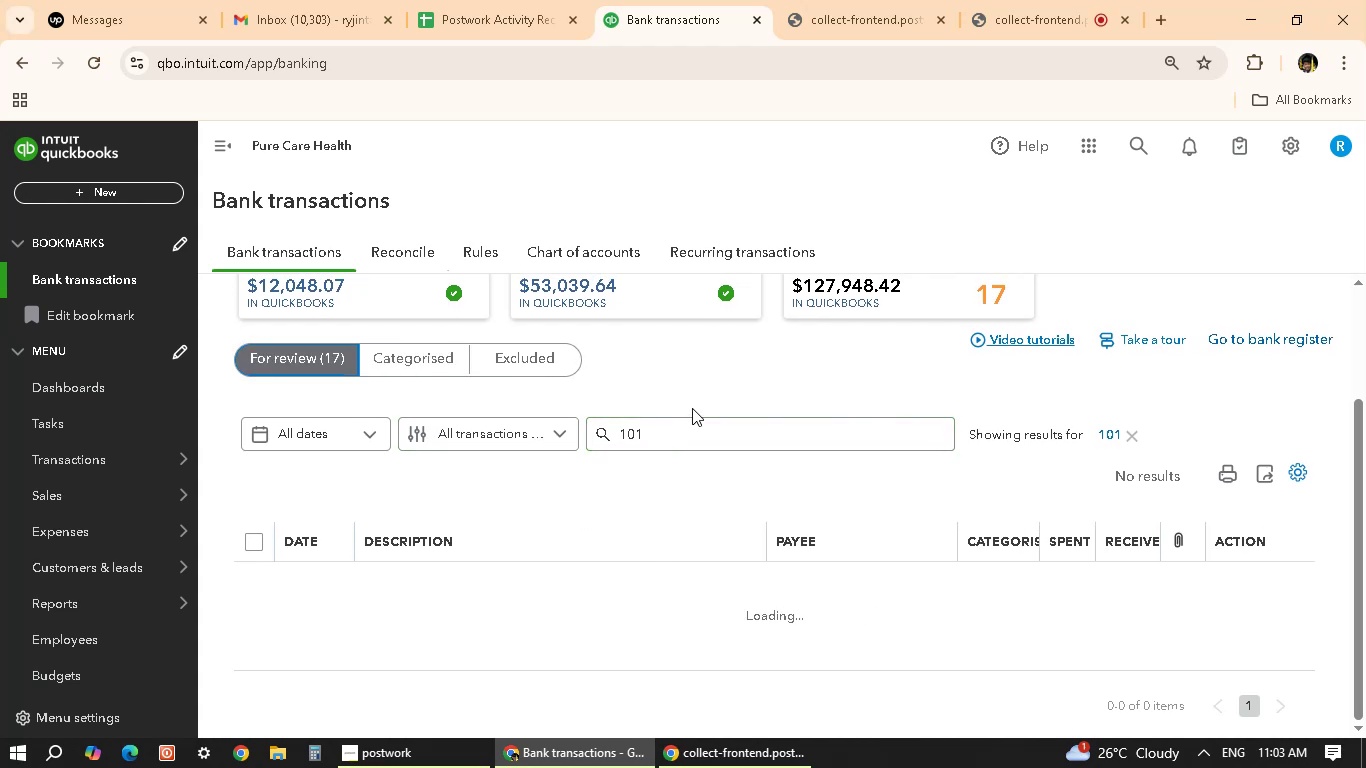 
scroll: coordinate [707, 522], scroll_direction: down, amount: 3.0
 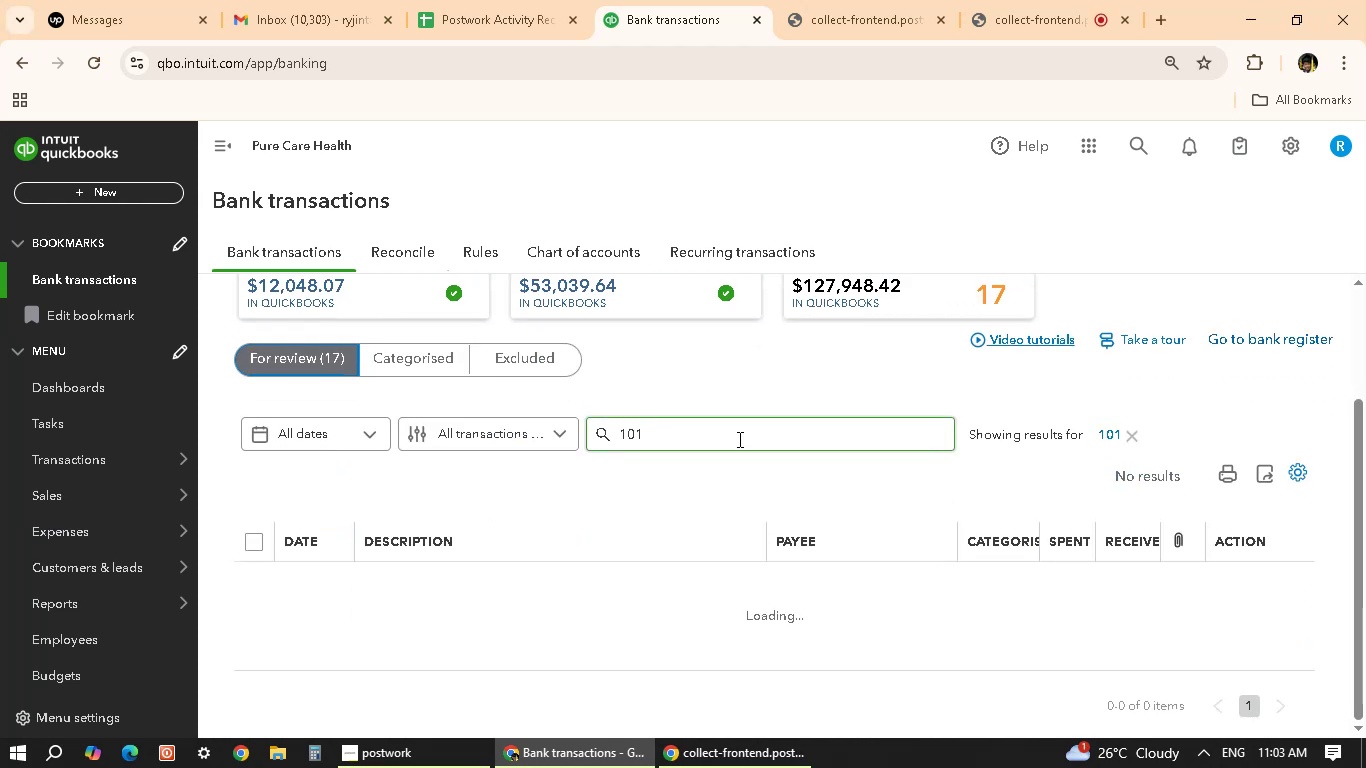 
left_click([738, 439])
 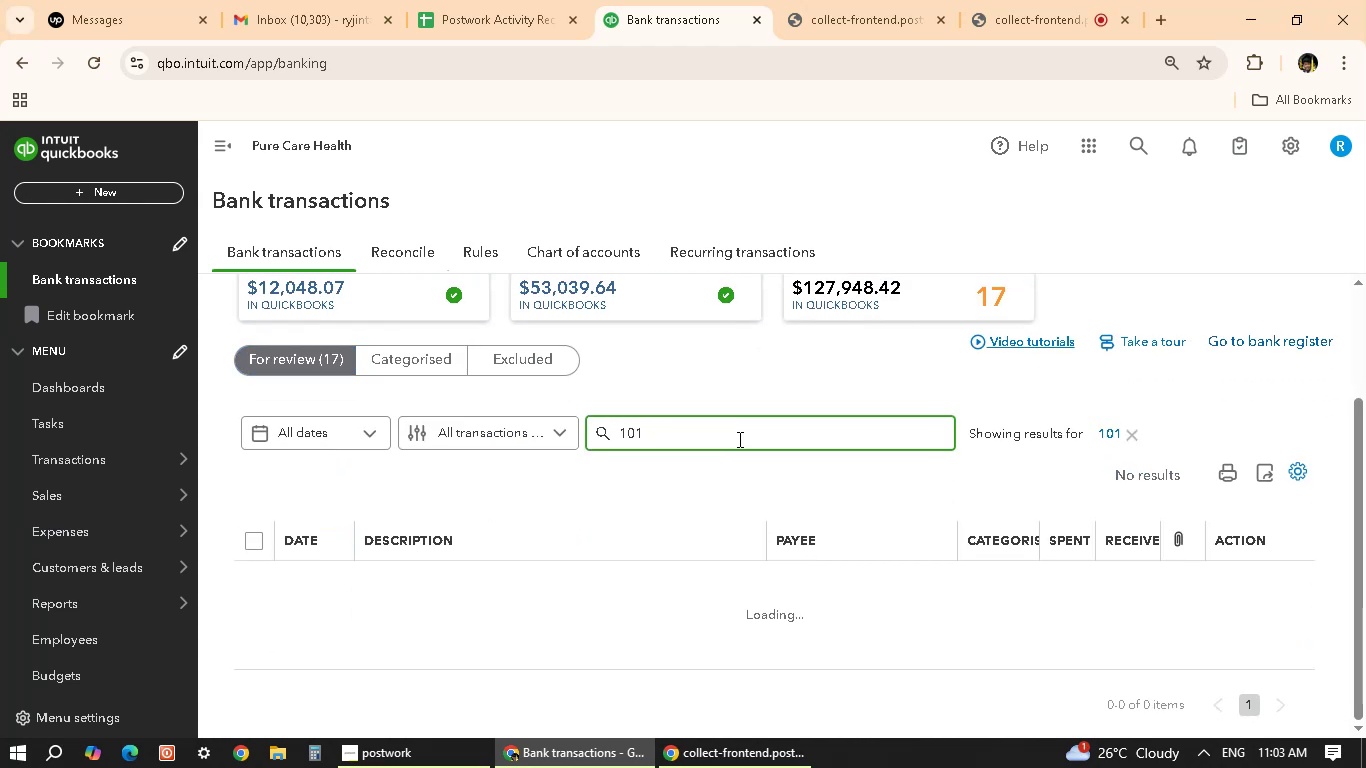 
type( ADVENT)
 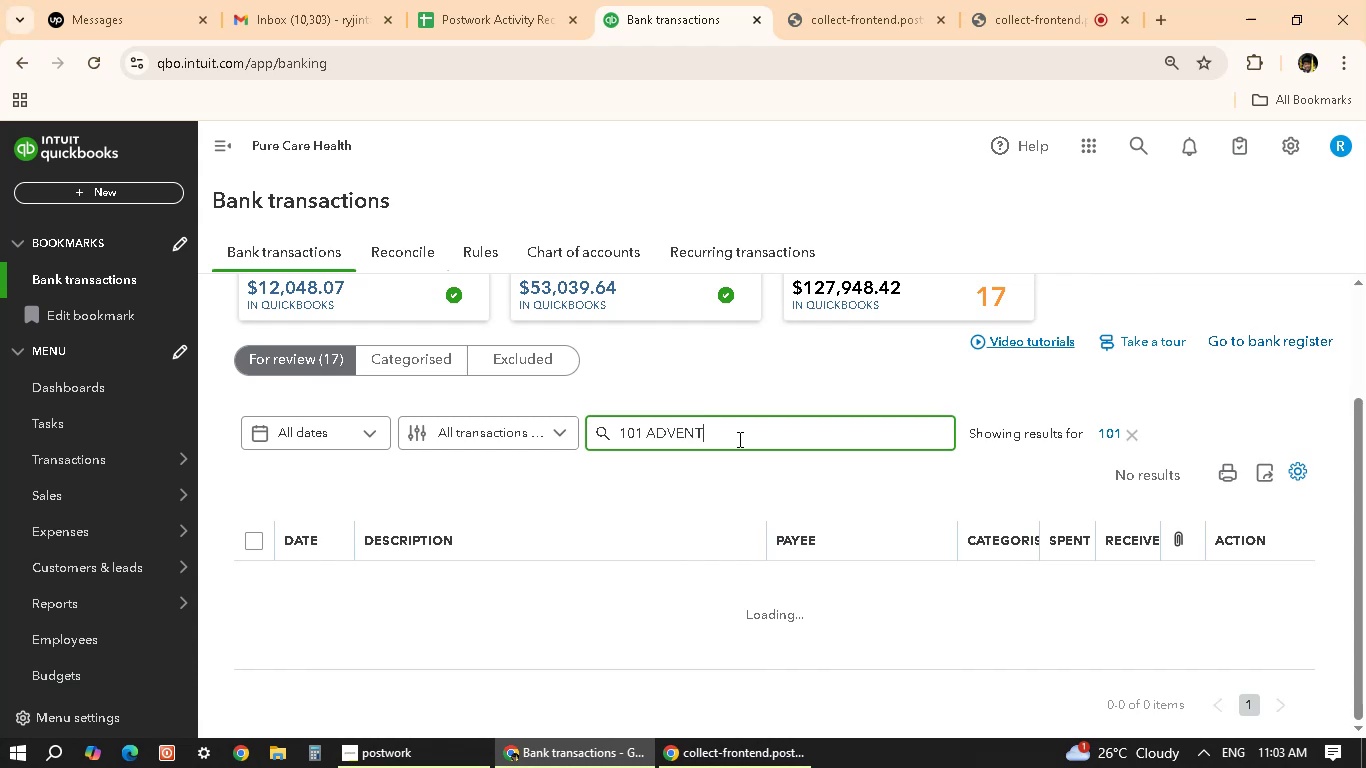 
key(Enter)
 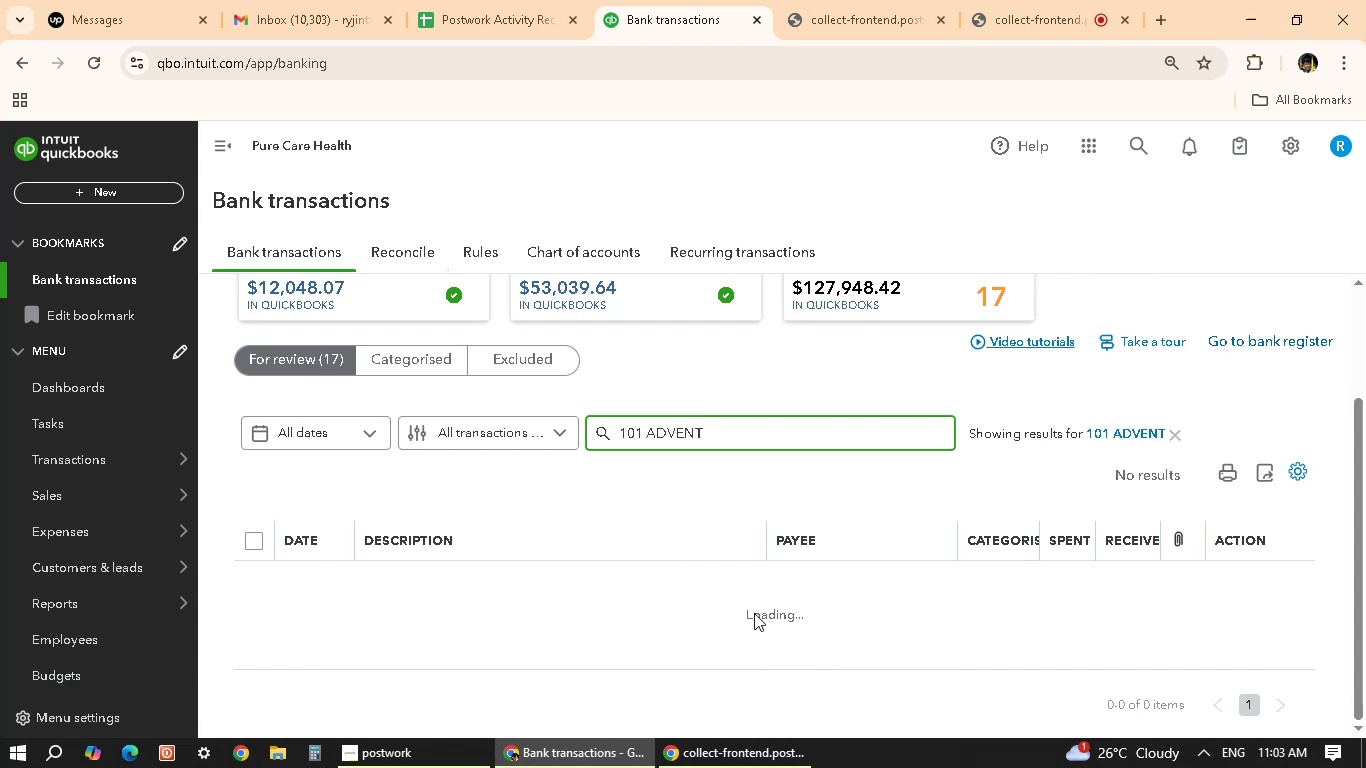 
wait(10.22)
 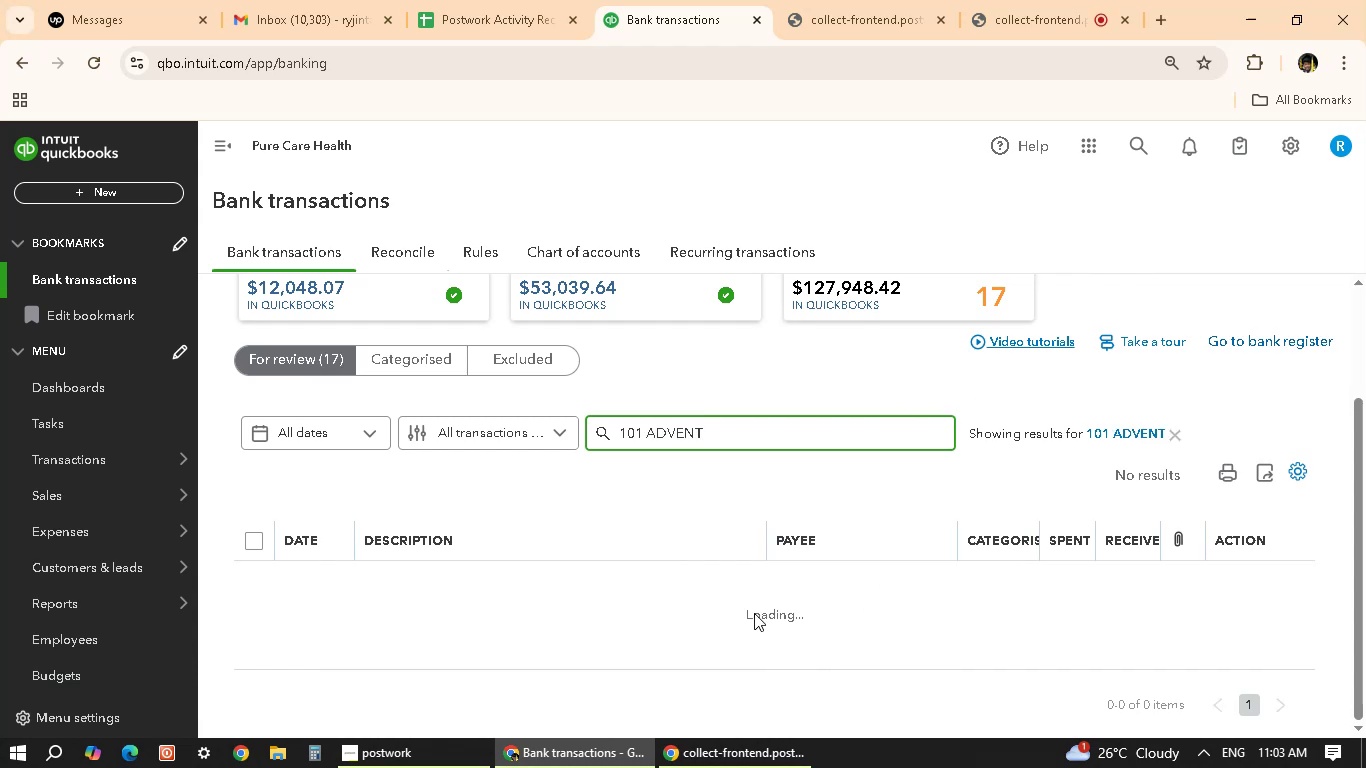 
scroll: coordinate [731, 574], scroll_direction: down, amount: 5.0
 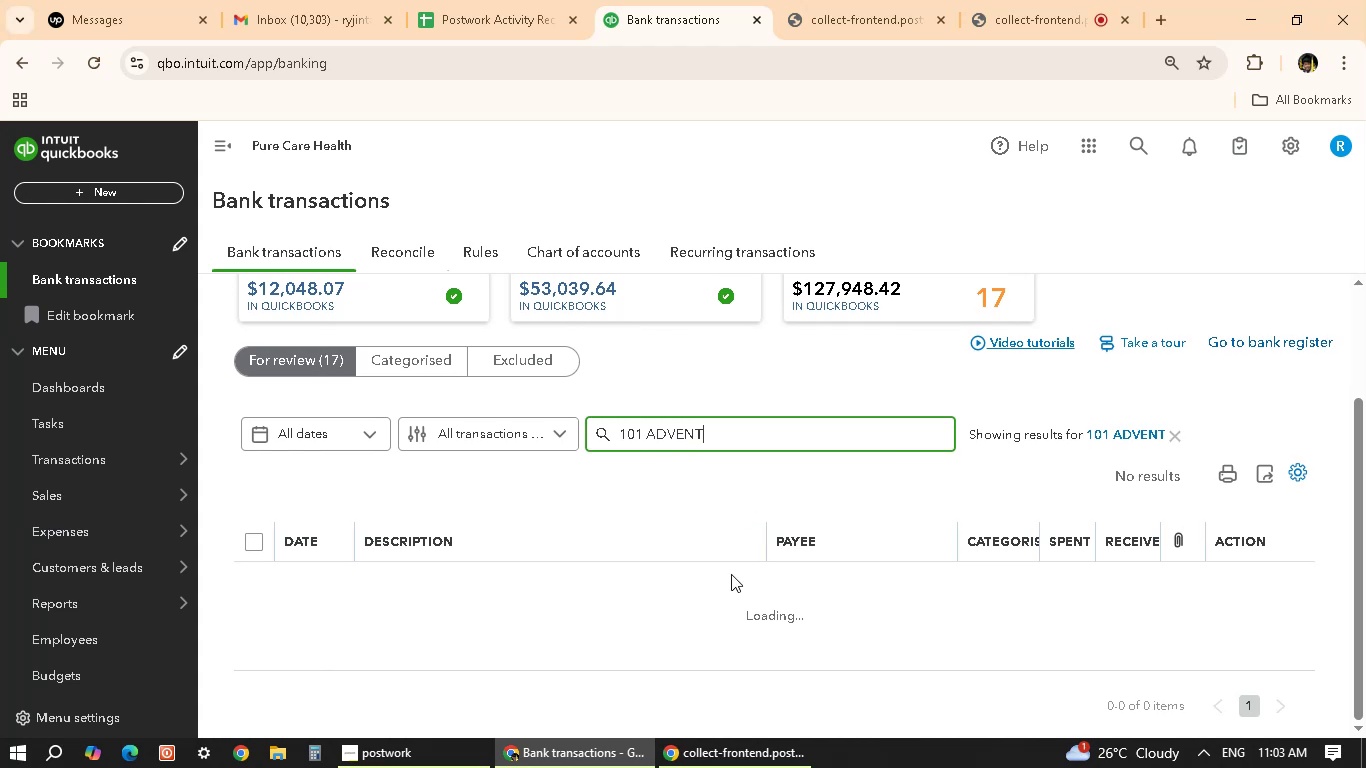 
wait(9.8)
 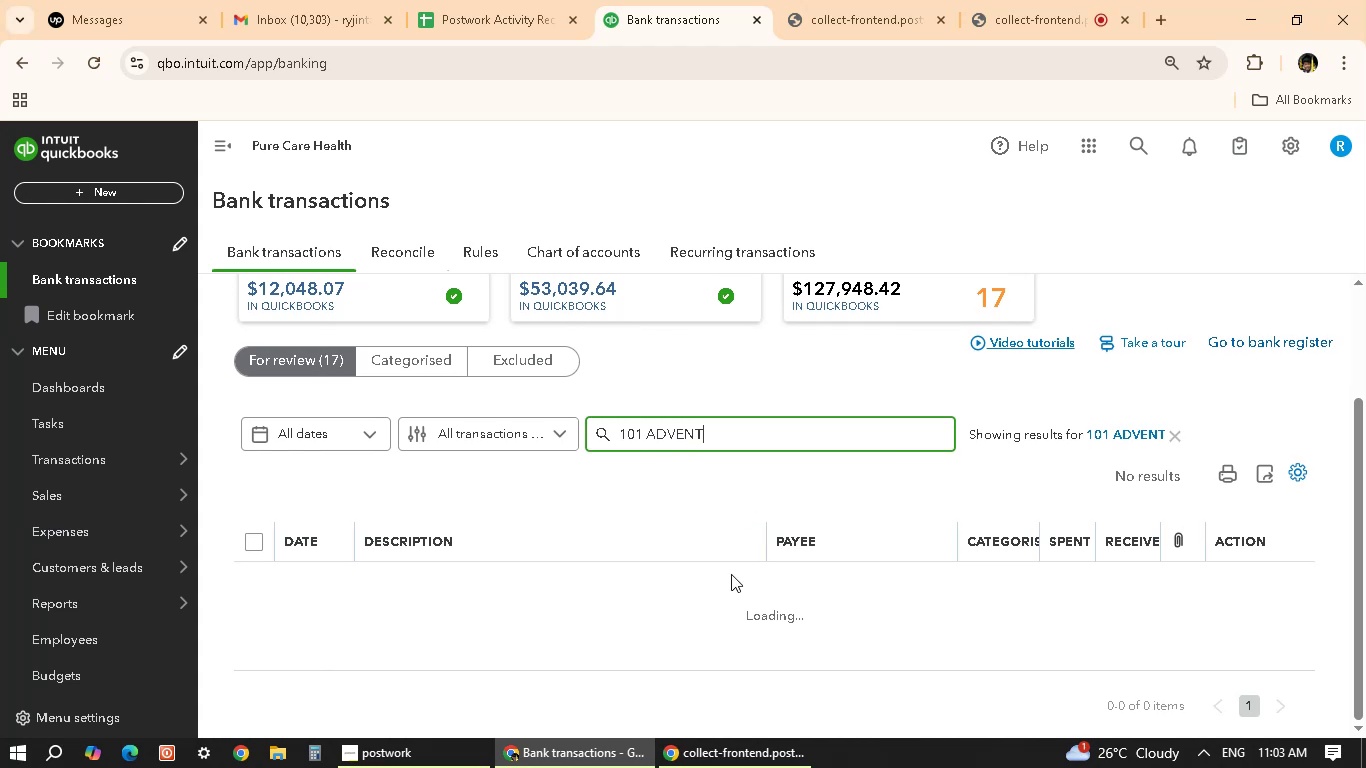 
scroll: coordinate [862, 539], scroll_direction: up, amount: 2.0
 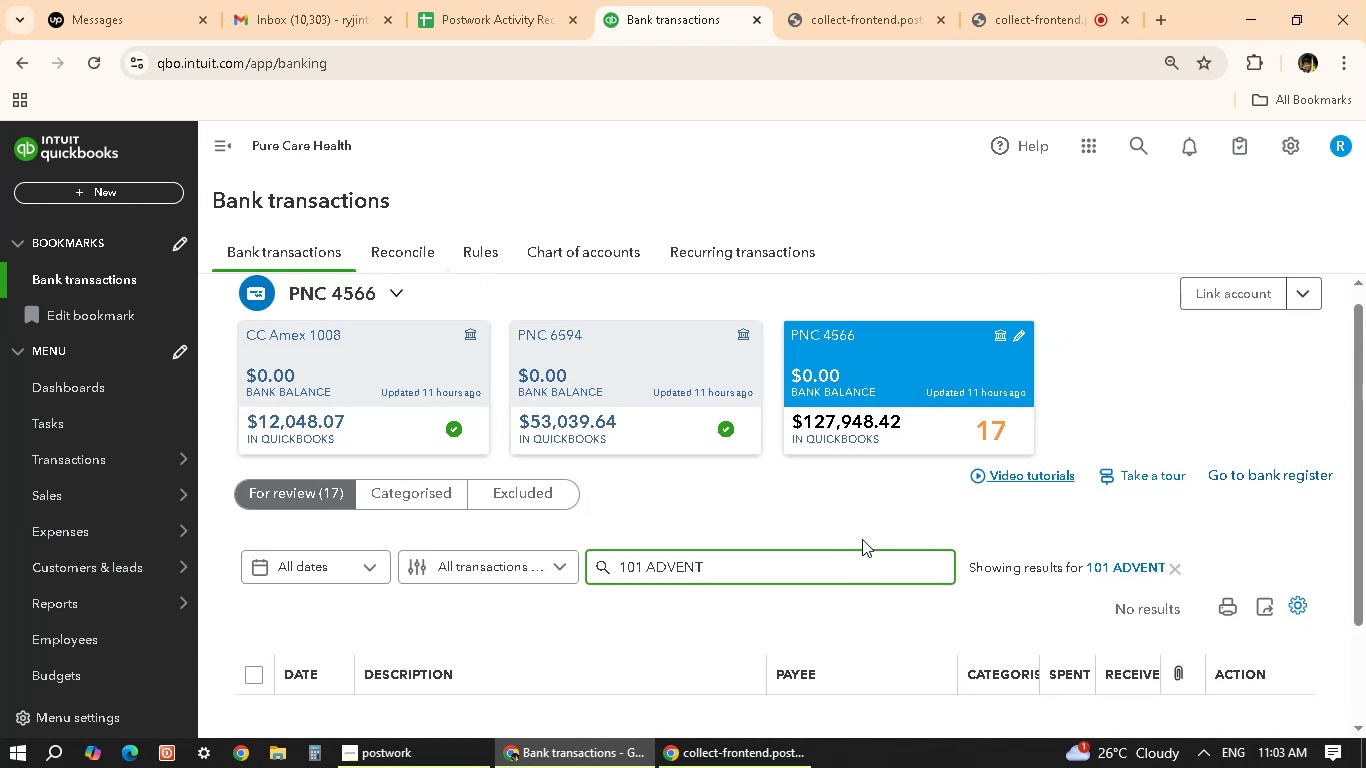 
scroll: coordinate [878, 542], scroll_direction: down, amount: 8.0
 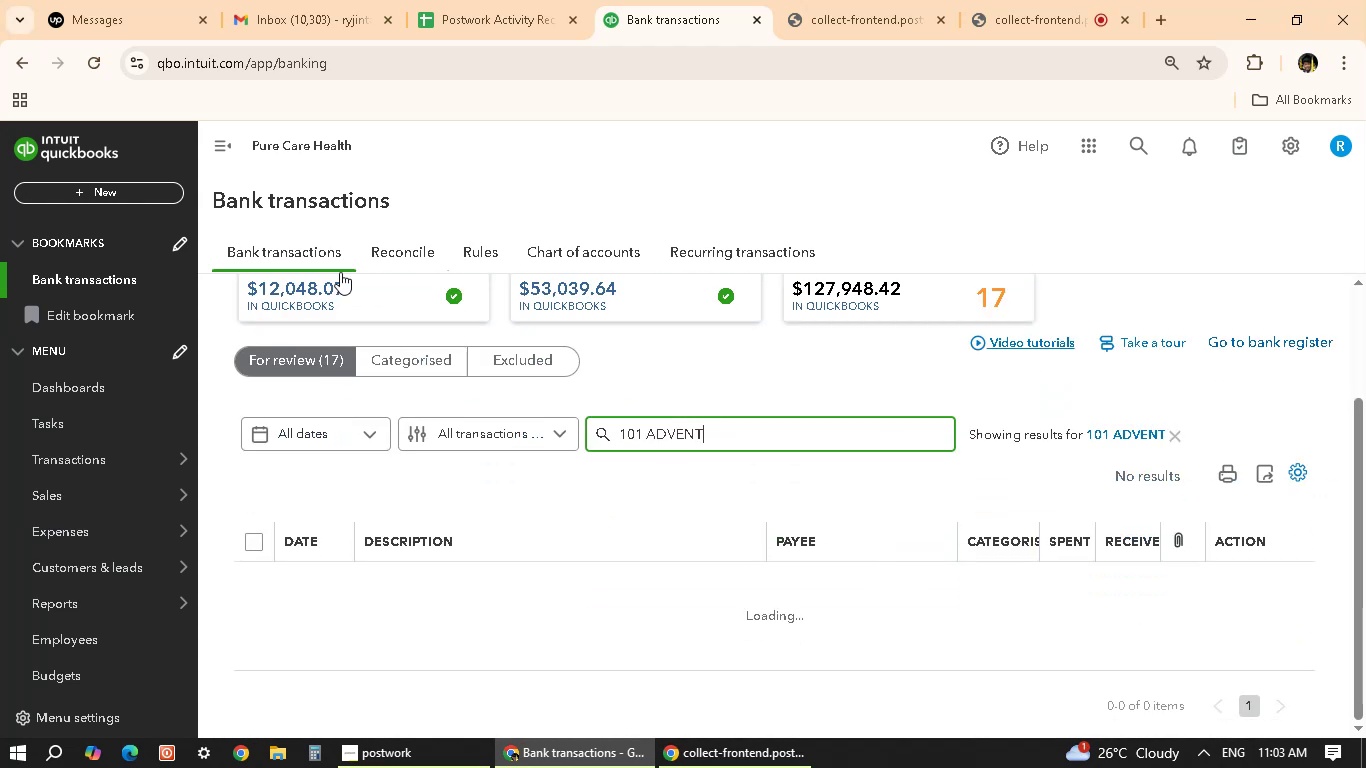 
scroll: coordinate [374, 451], scroll_direction: up, amount: 8.0
 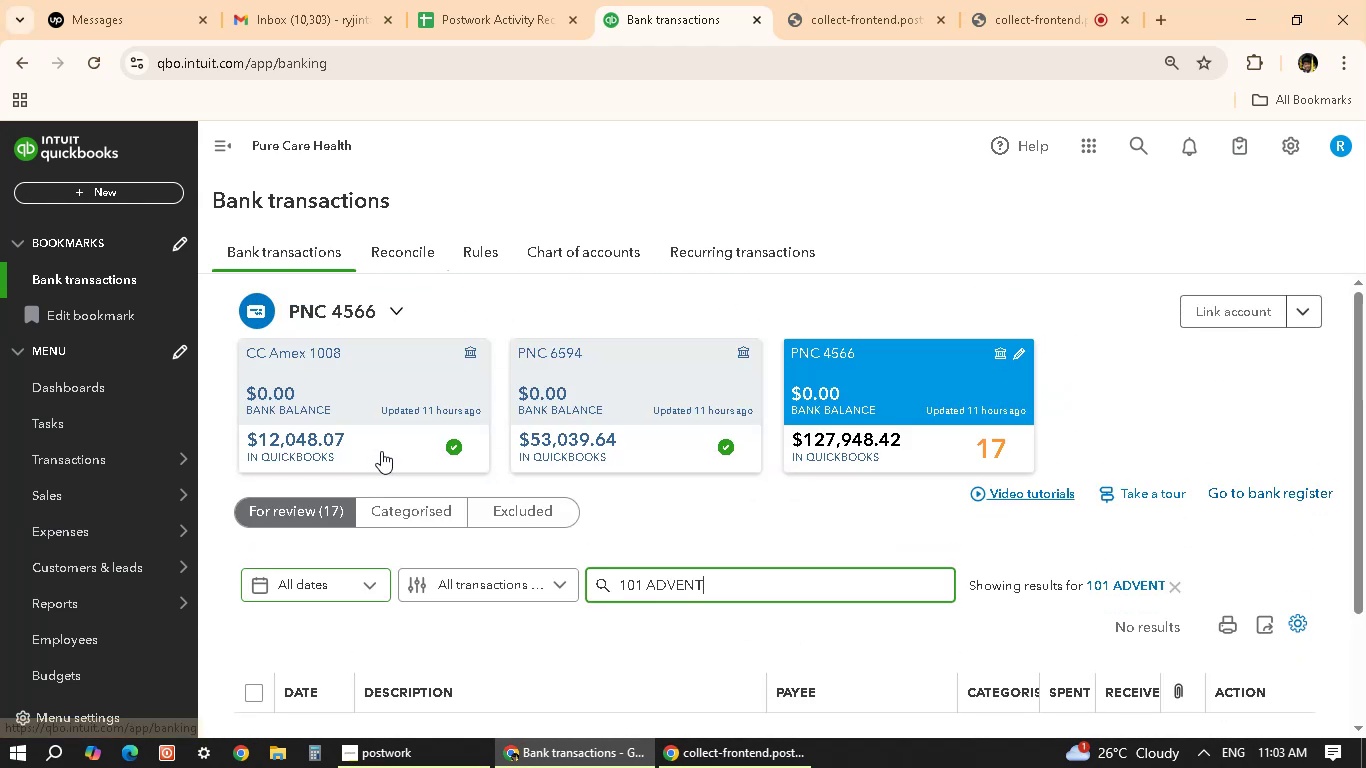 
scroll: coordinate [383, 451], scroll_direction: down, amount: 3.0
 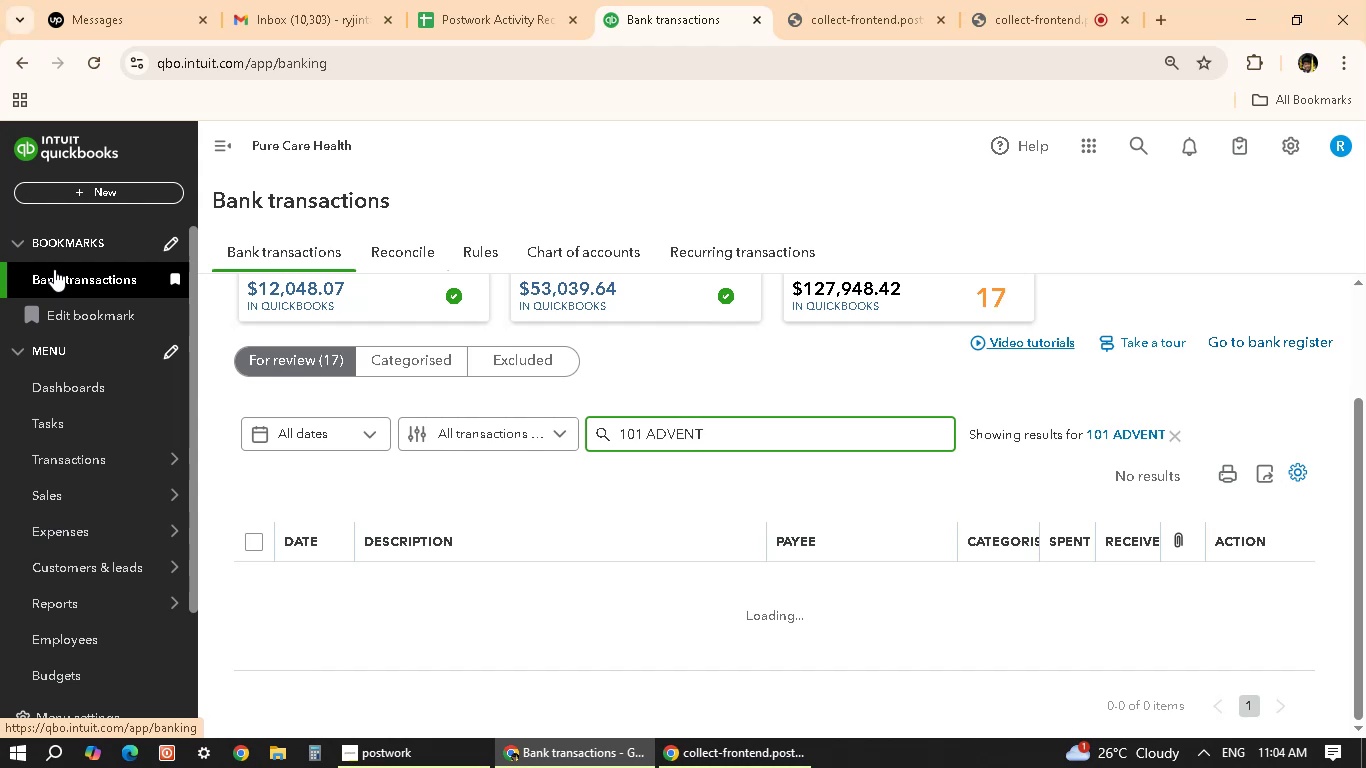 
wait(37.51)
 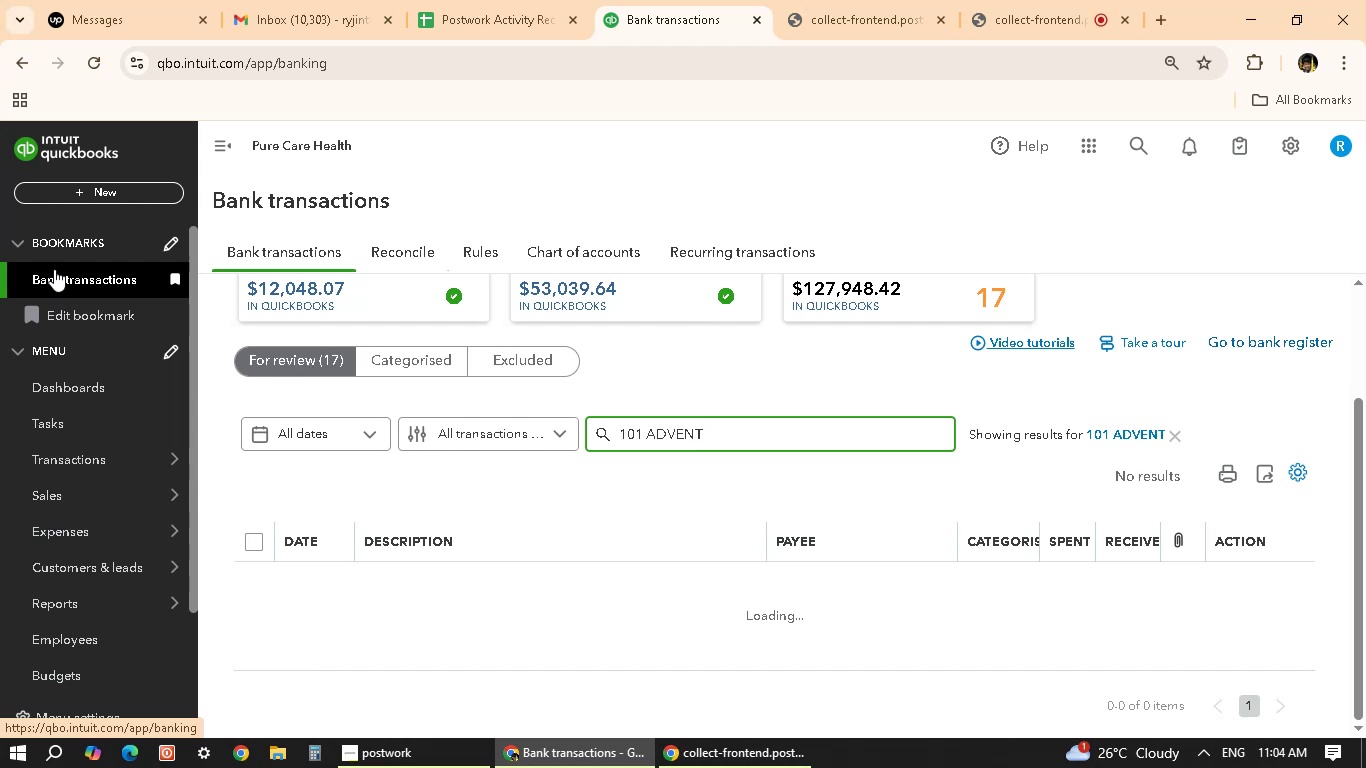 
scroll: coordinate [561, 552], scroll_direction: down, amount: 5.0
 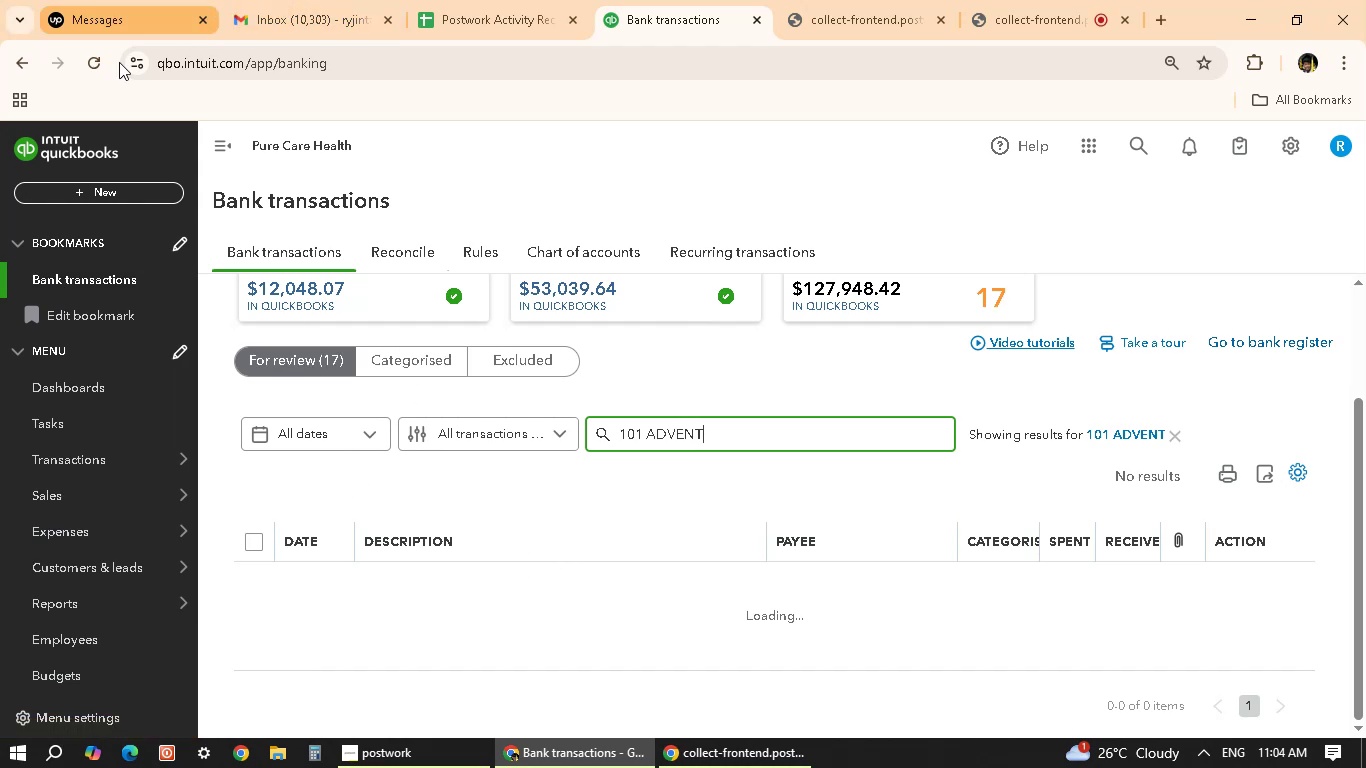 
left_click([97, 68])
 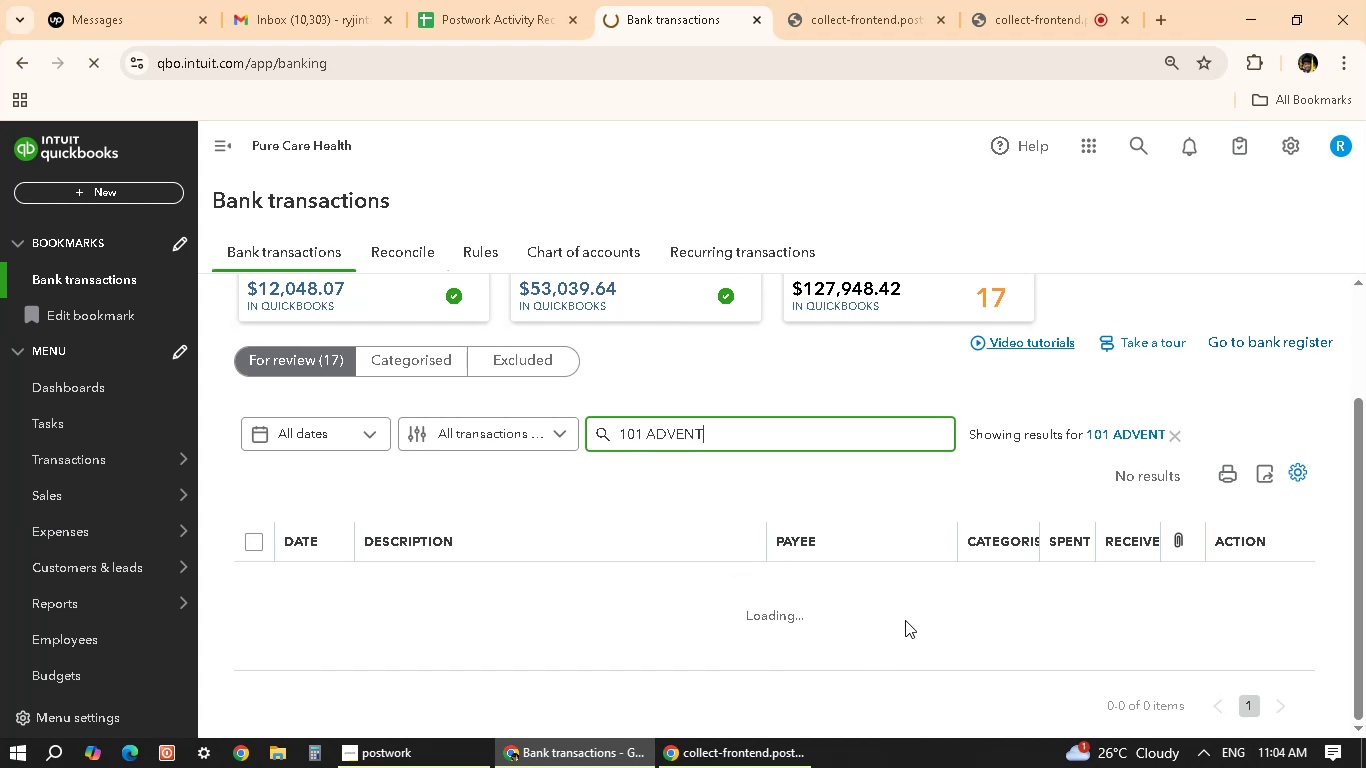 
wait(10.36)
 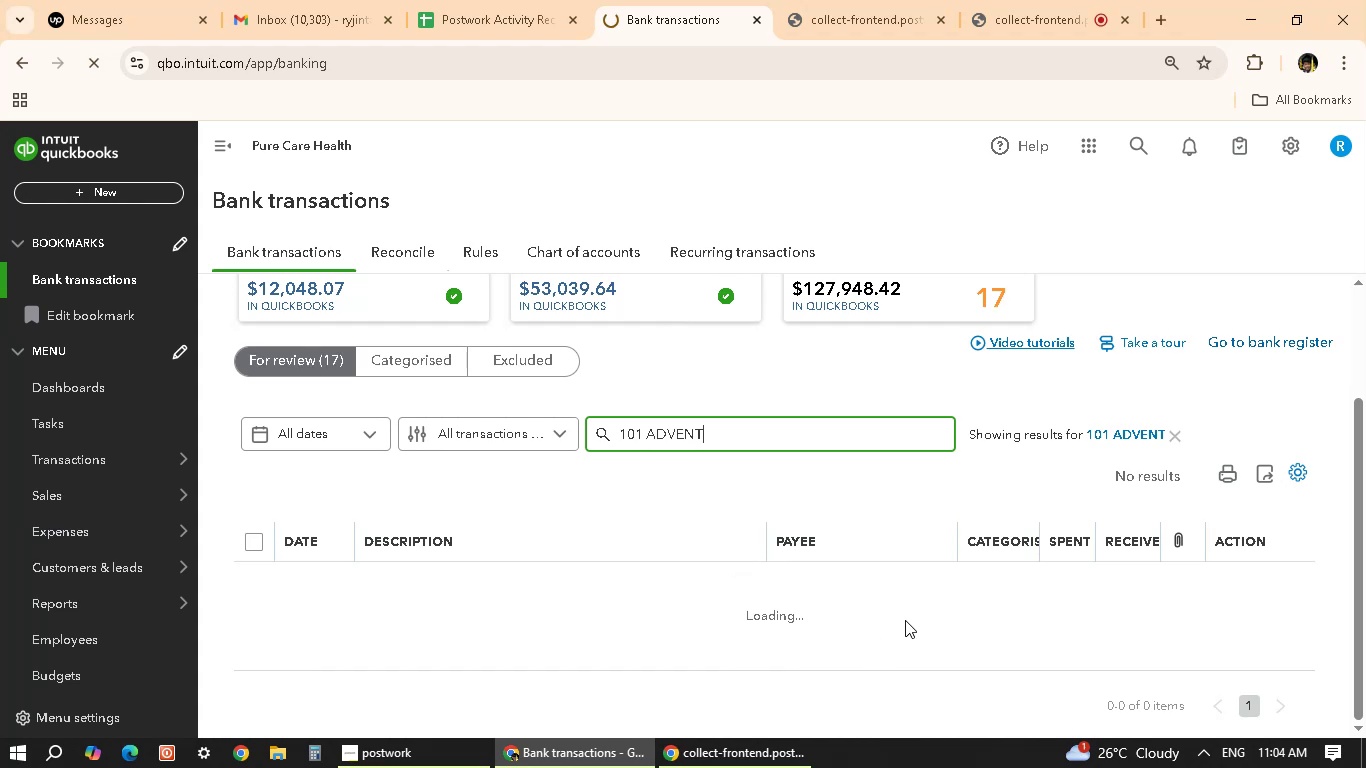 
scroll: coordinate [890, 624], scroll_direction: up, amount: 3.0
 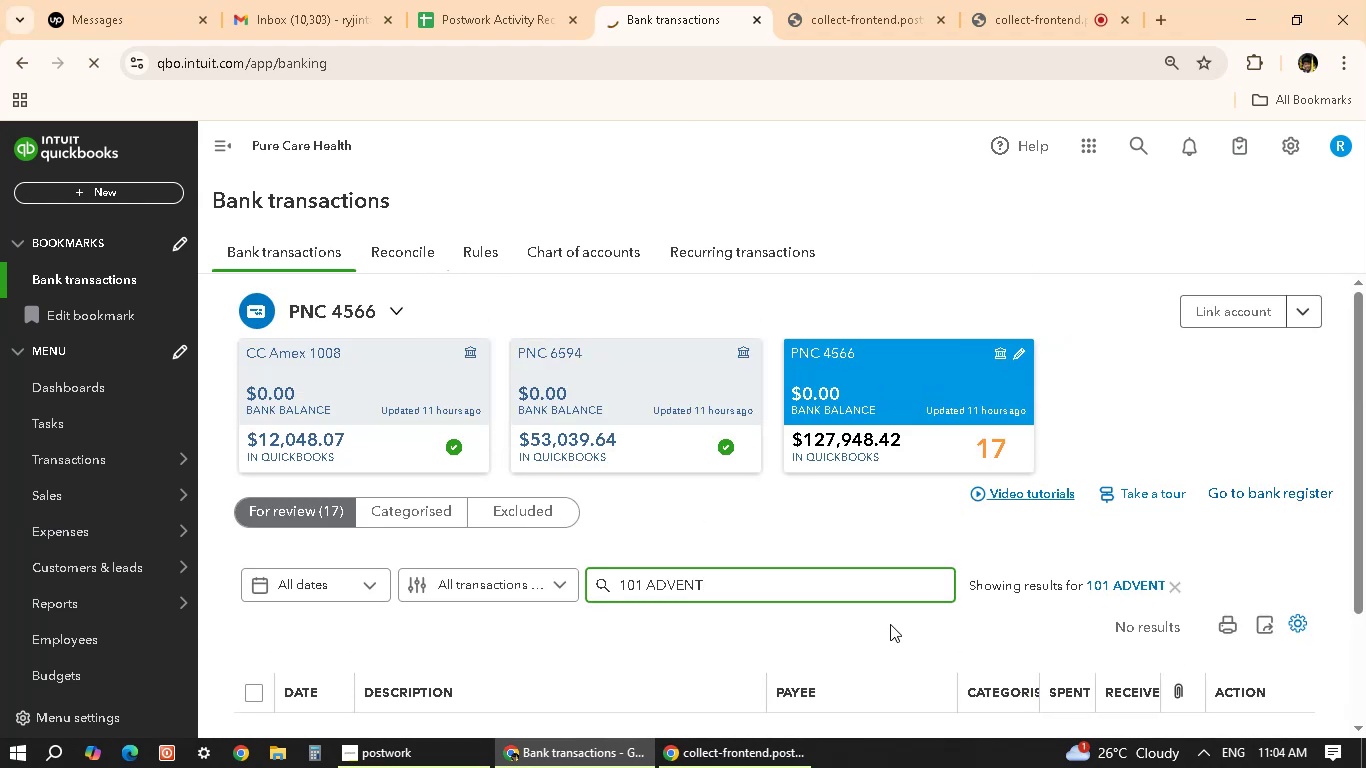 
scroll: coordinate [890, 624], scroll_direction: down, amount: 4.0
 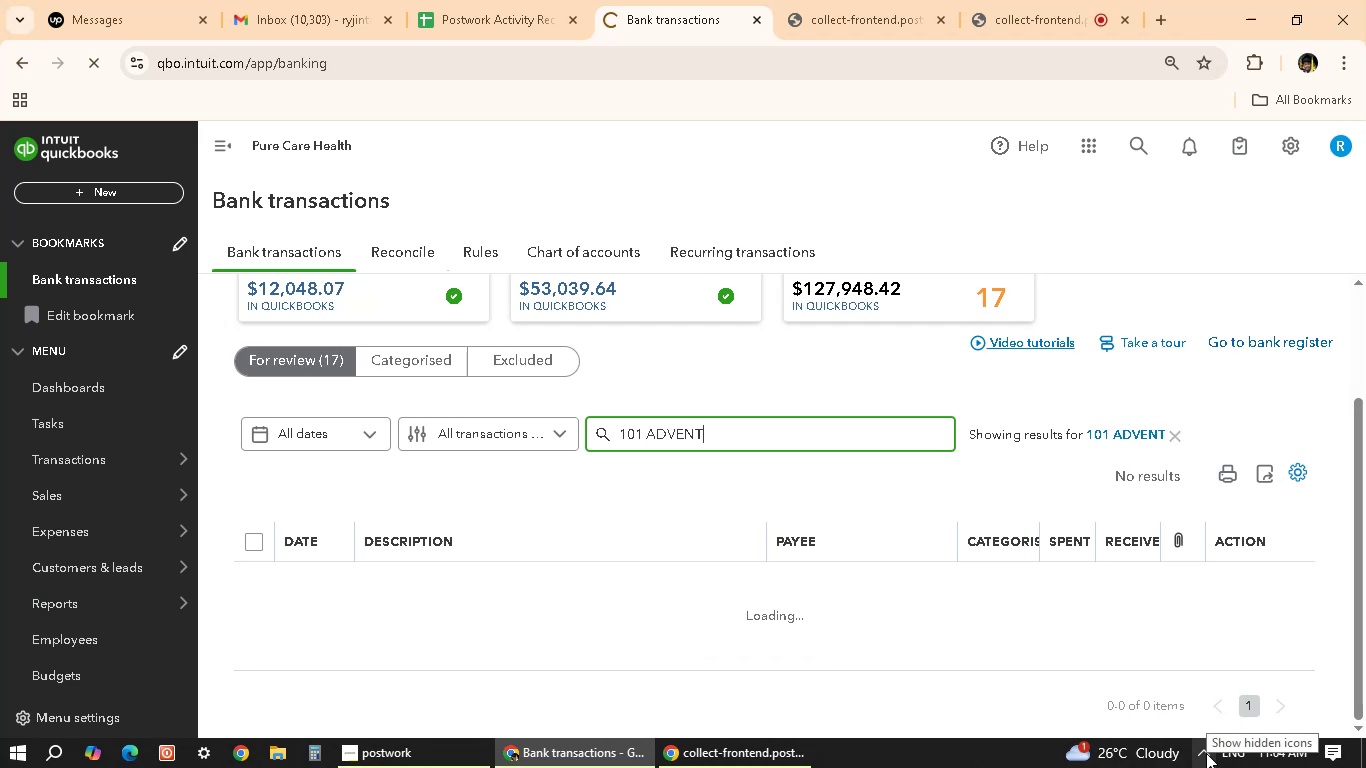 
left_click([1206, 753])
 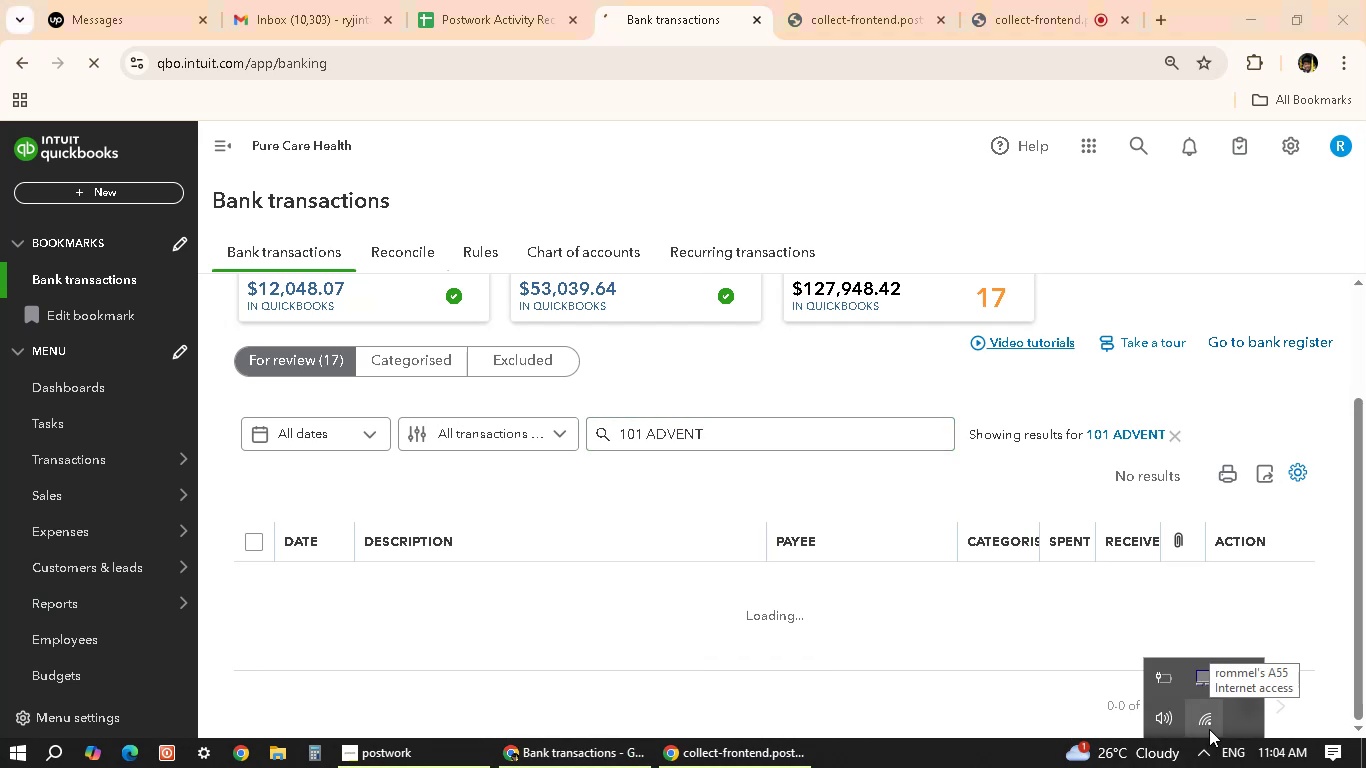 
wait(6.63)
 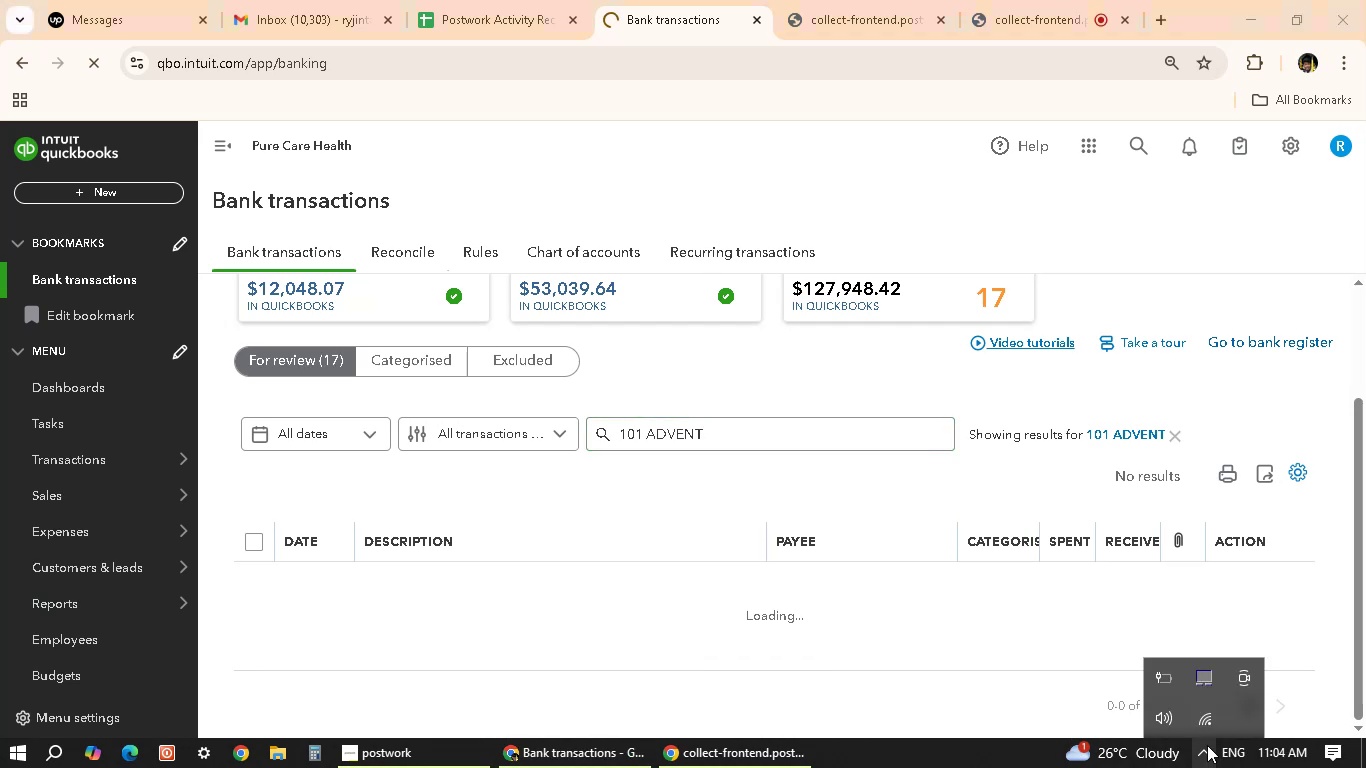 
left_click([1209, 729])
 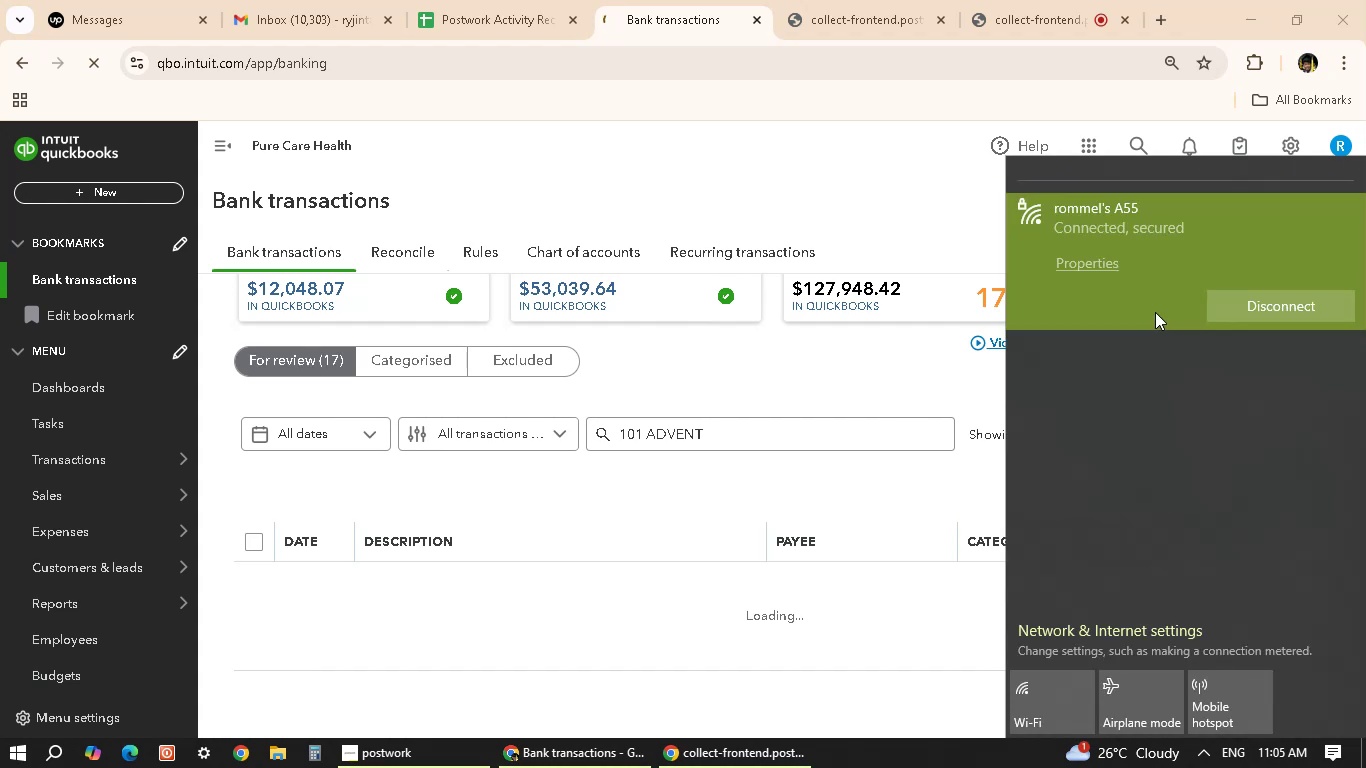 
wait(13.14)
 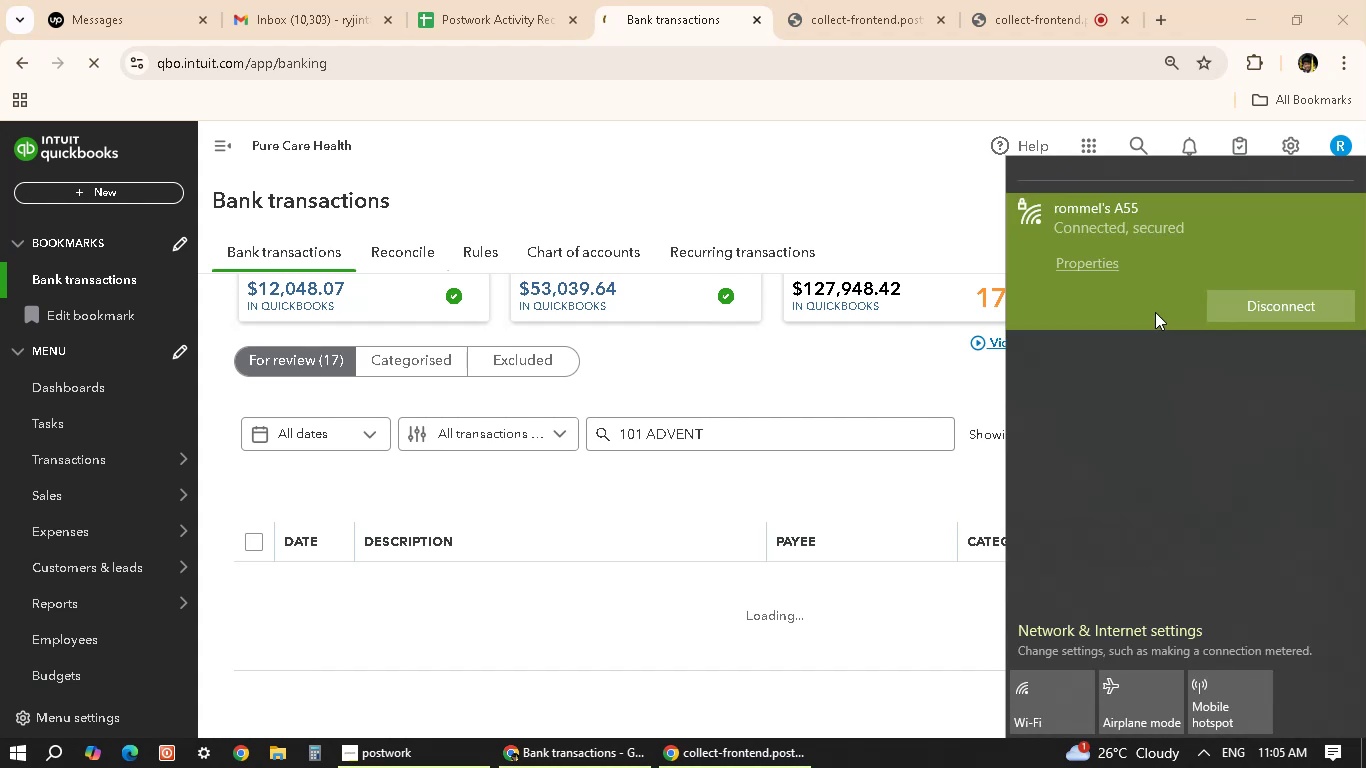 
left_click([1237, 412])
 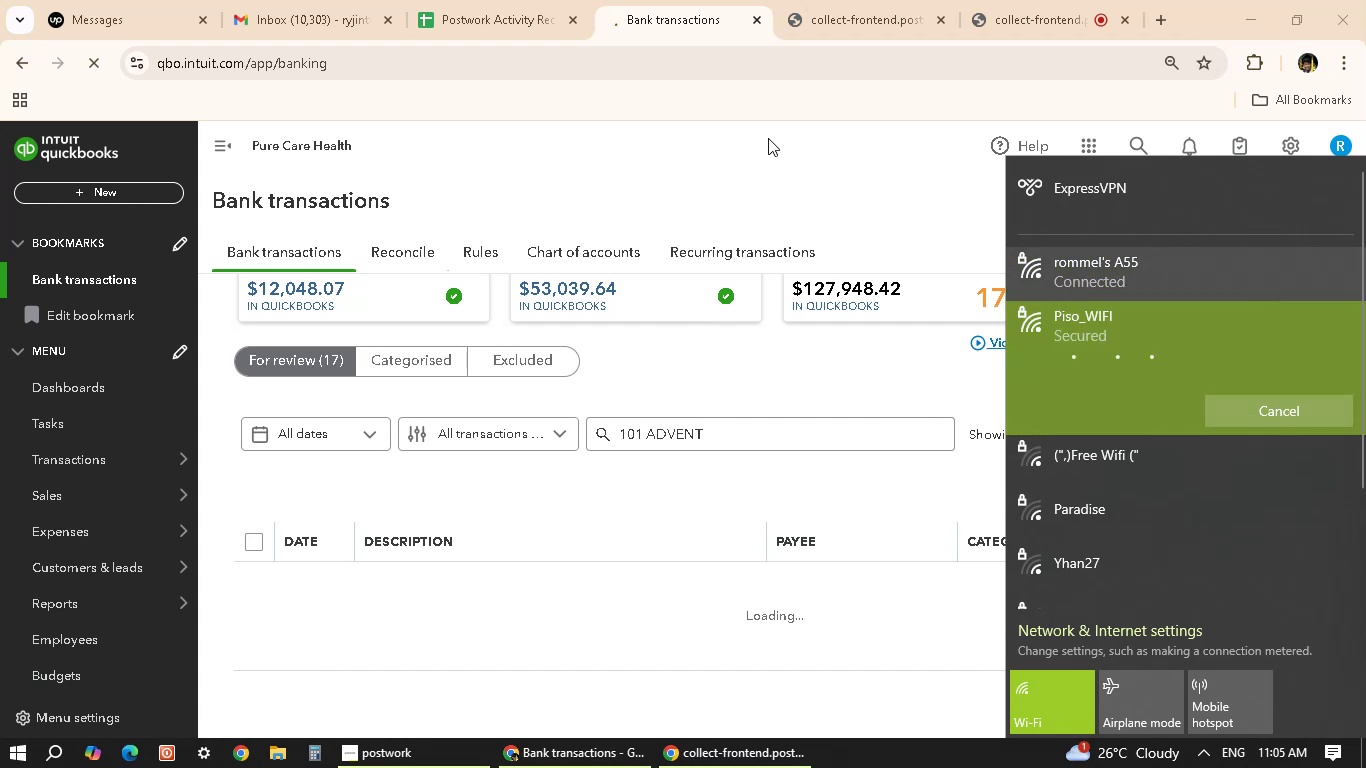 
left_click([768, 138])
 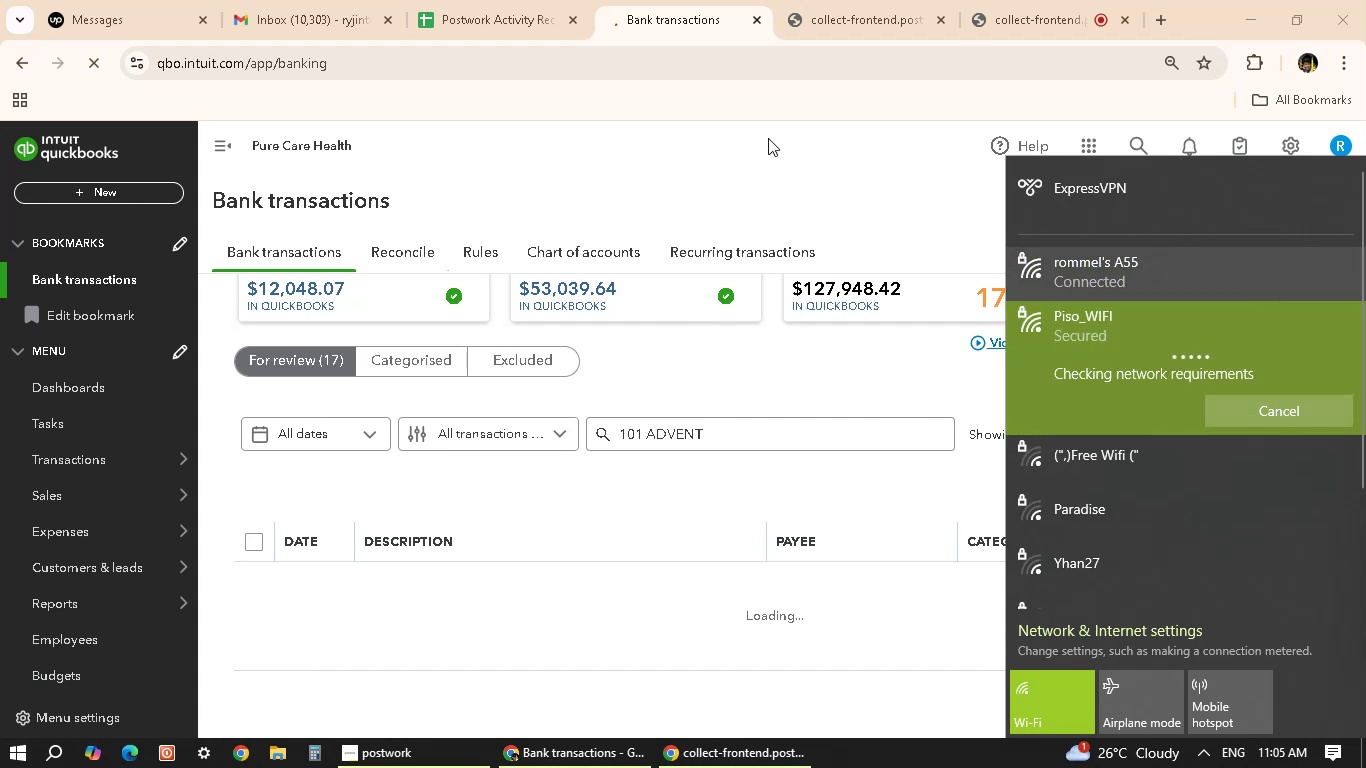 
left_click([768, 138])
 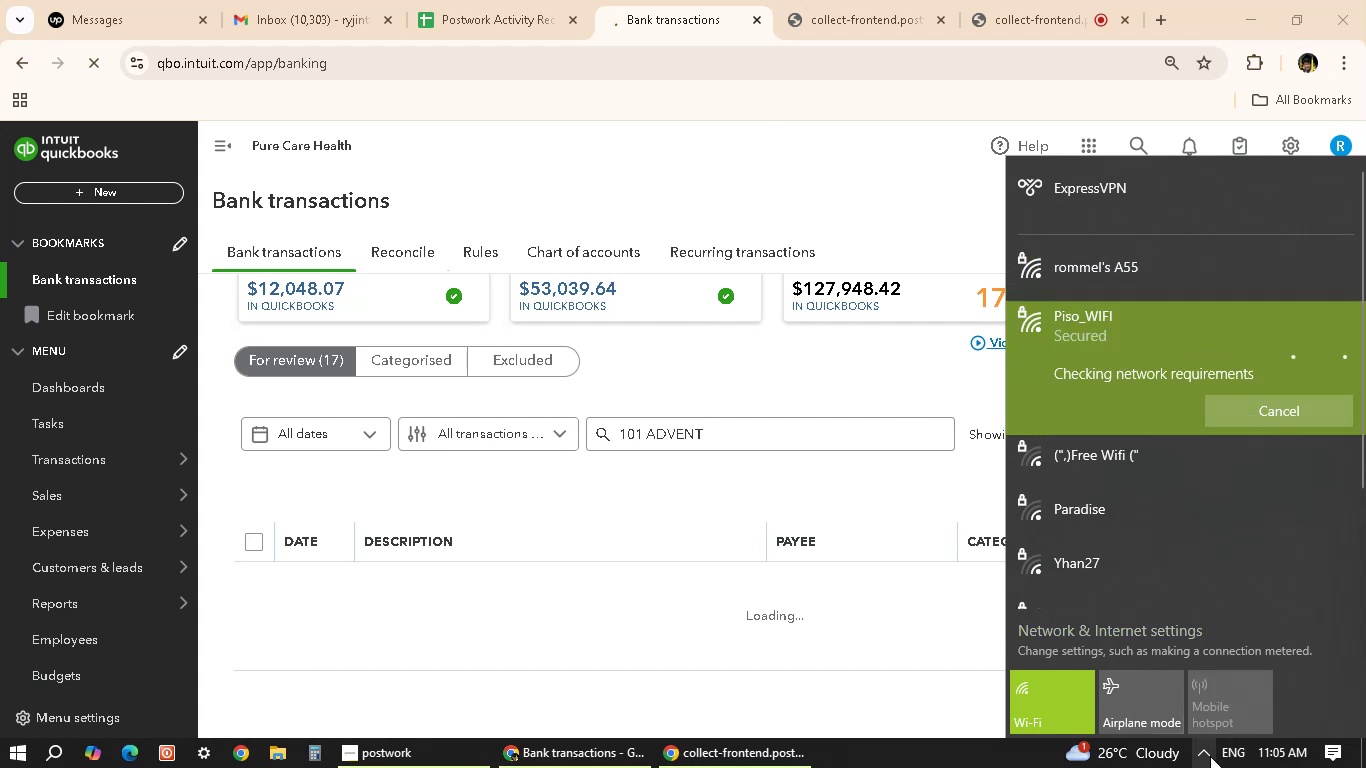 
left_click([1207, 758])
 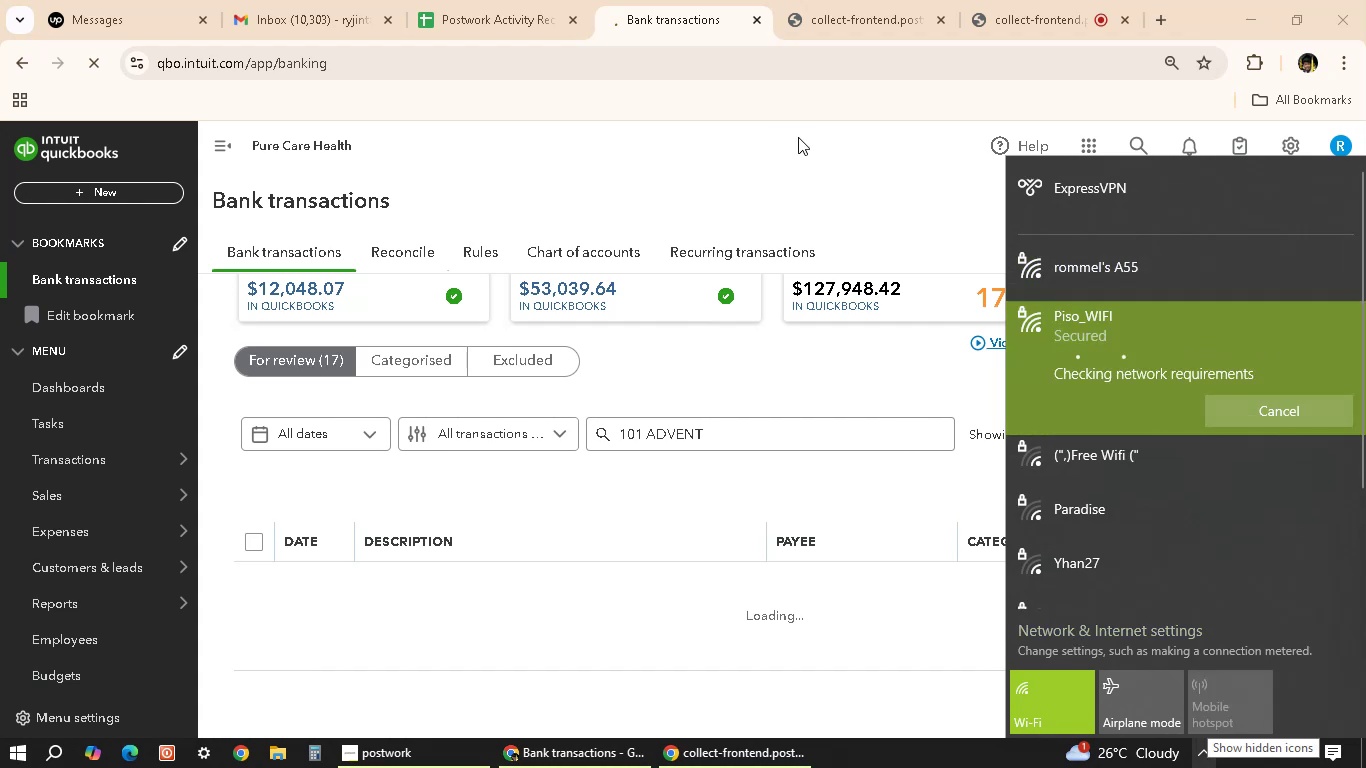 
left_click([805, 161])
 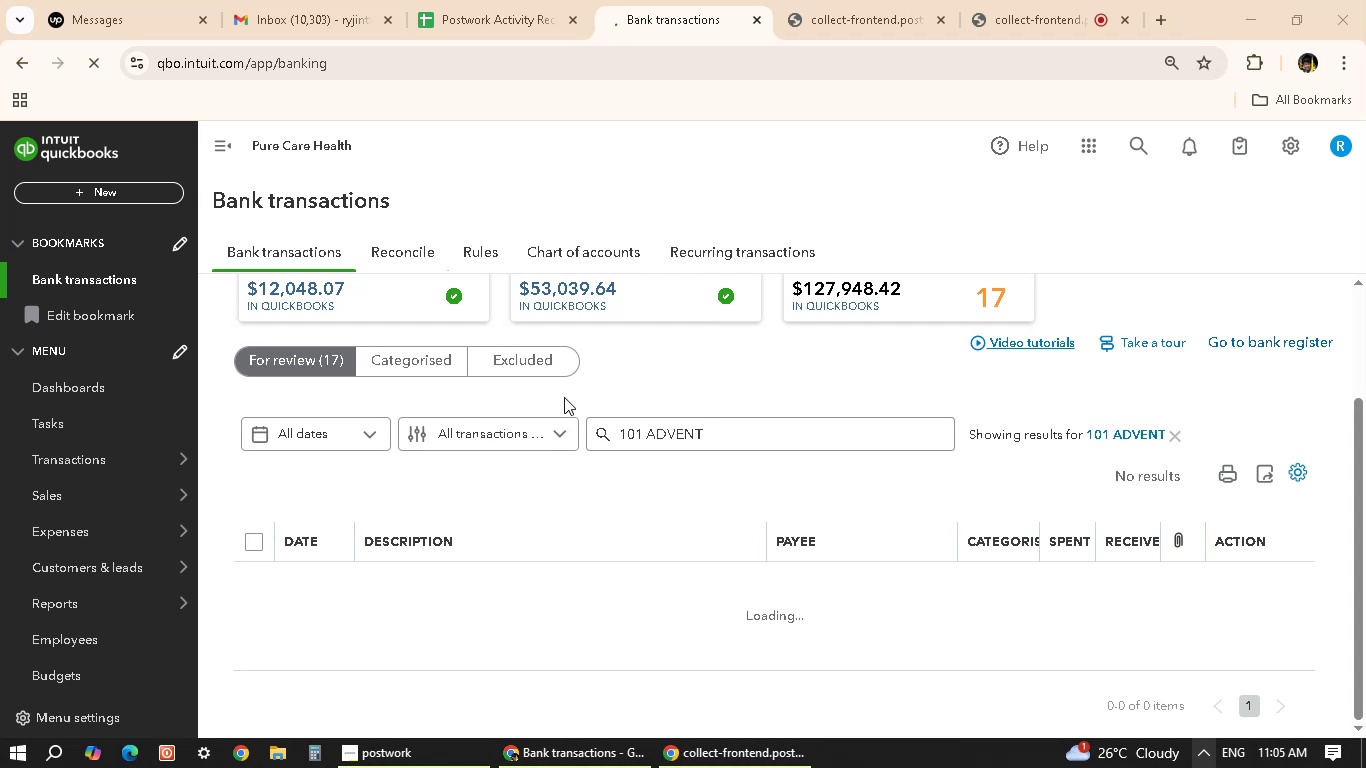 
scroll: coordinate [645, 392], scroll_direction: down, amount: 3.0
 